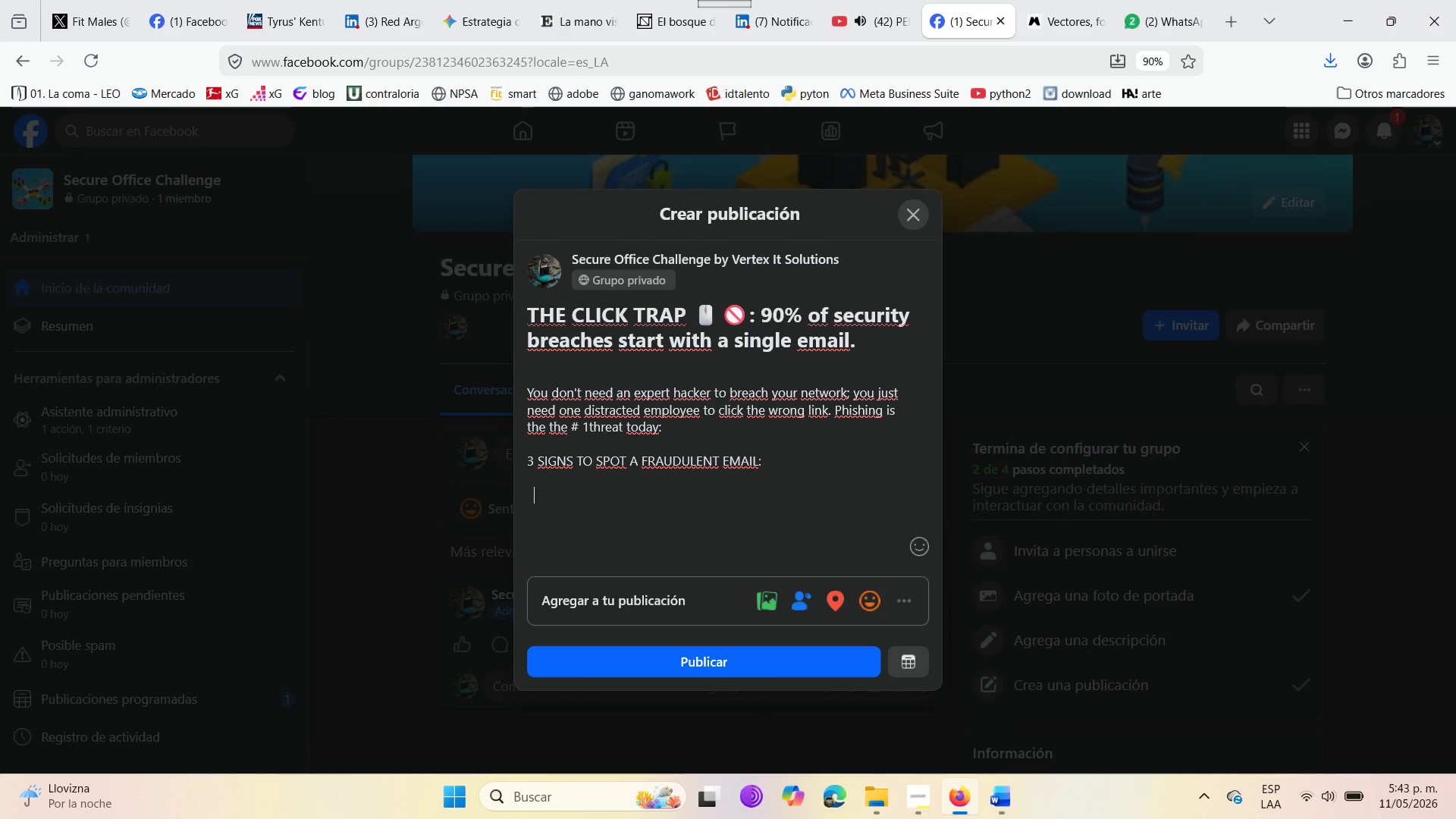 
key(Space)
 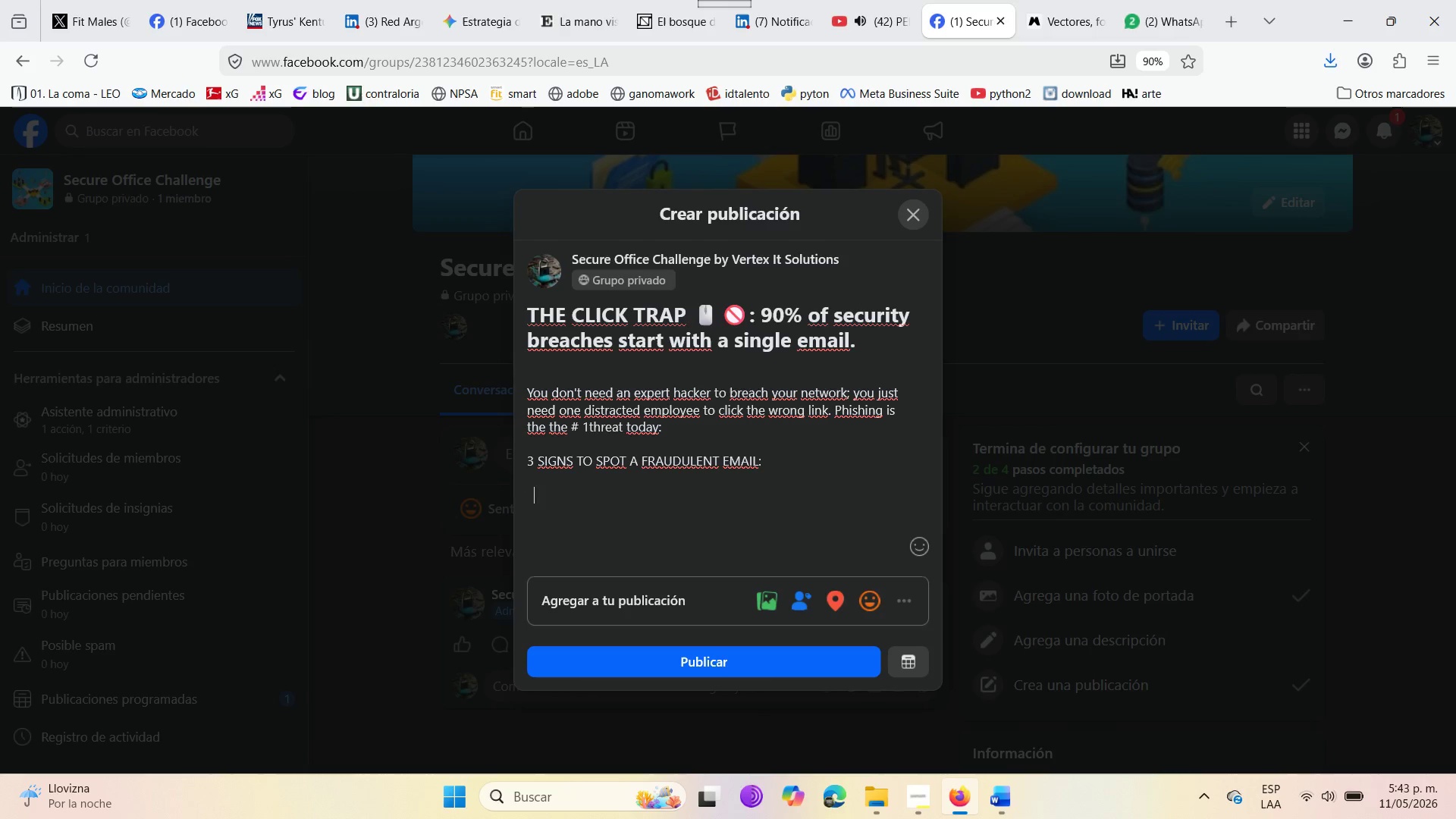 
key(Backspace)
 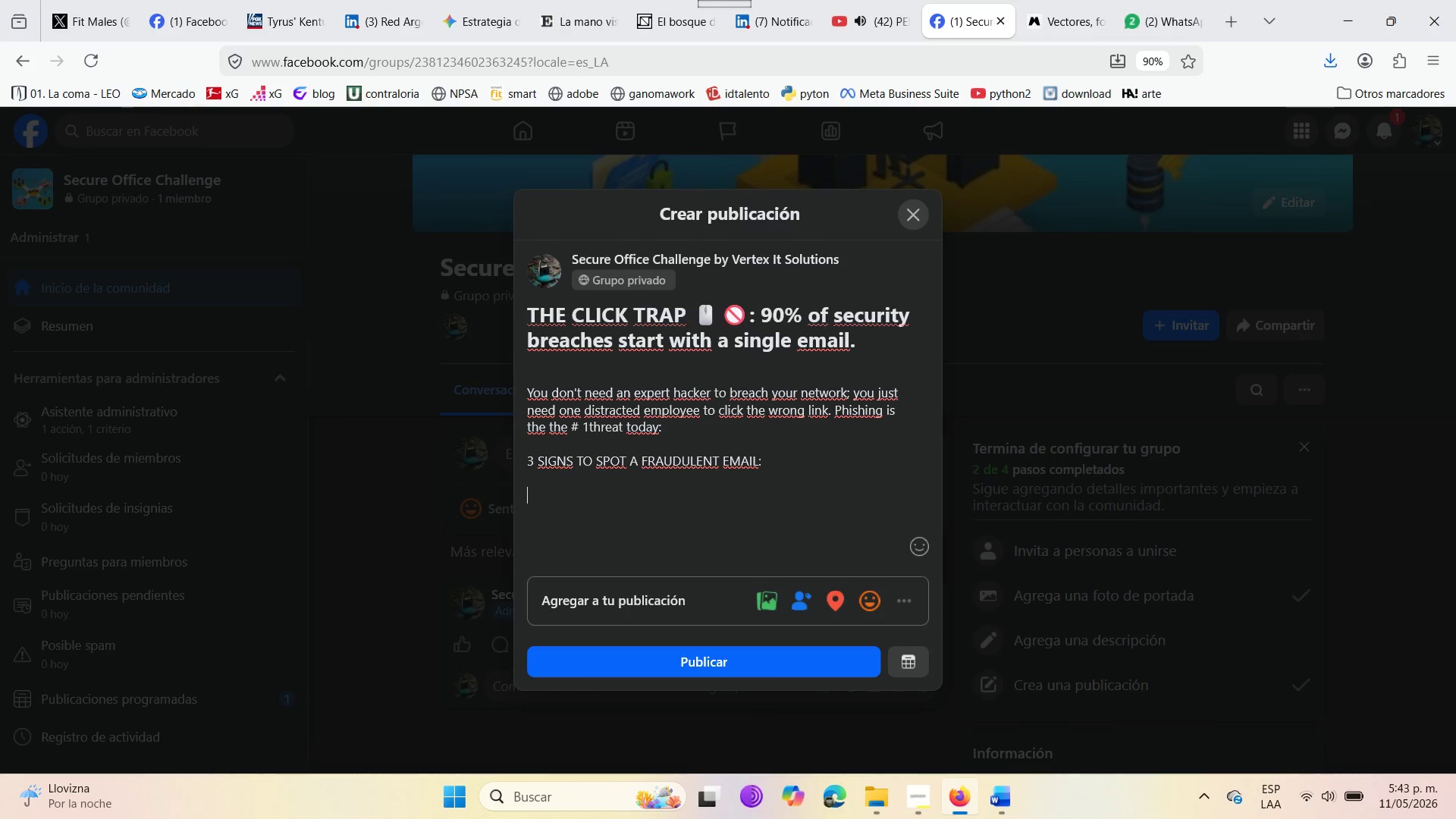 
key(Backspace)
 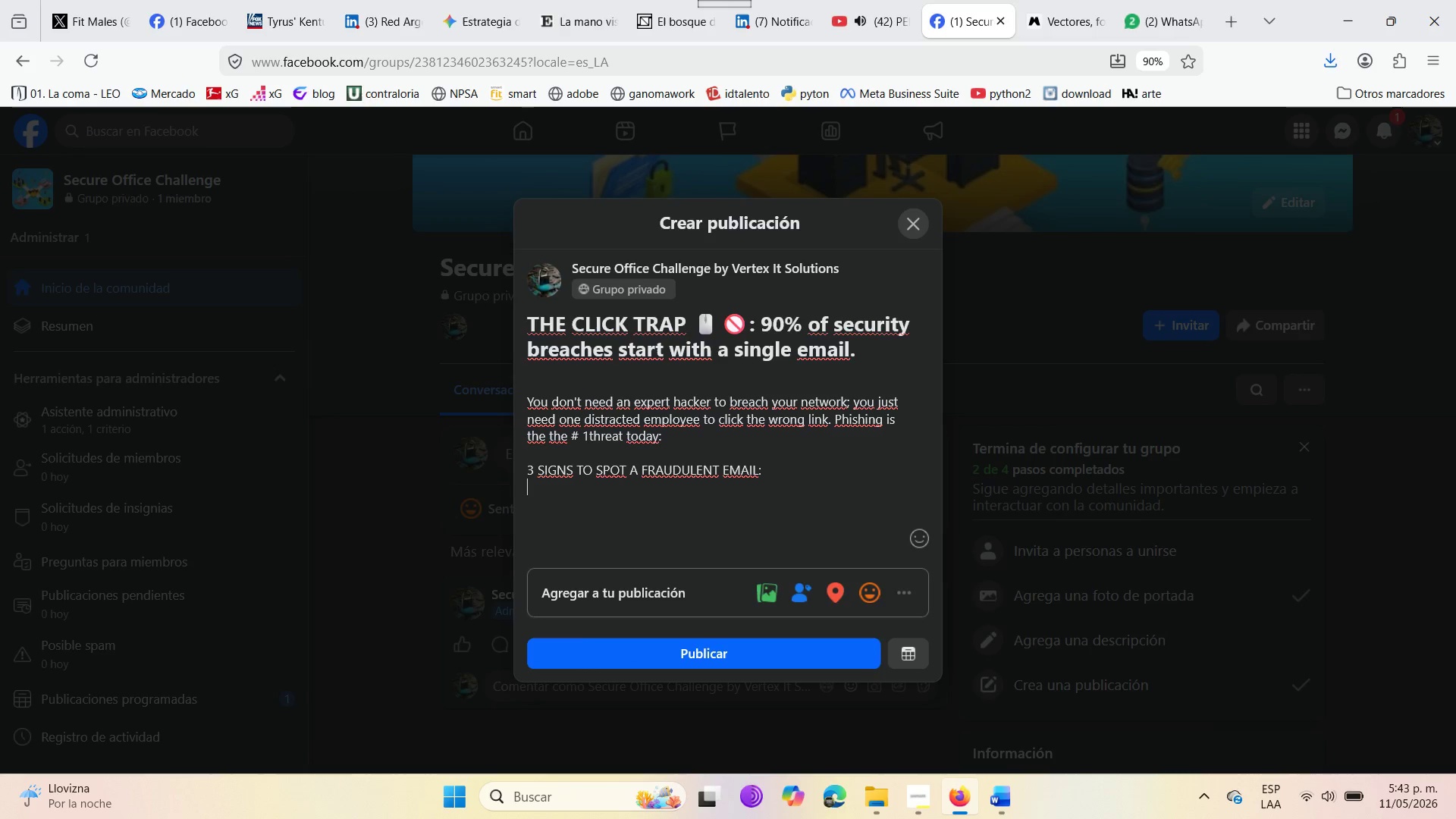 
key(Backspace)
 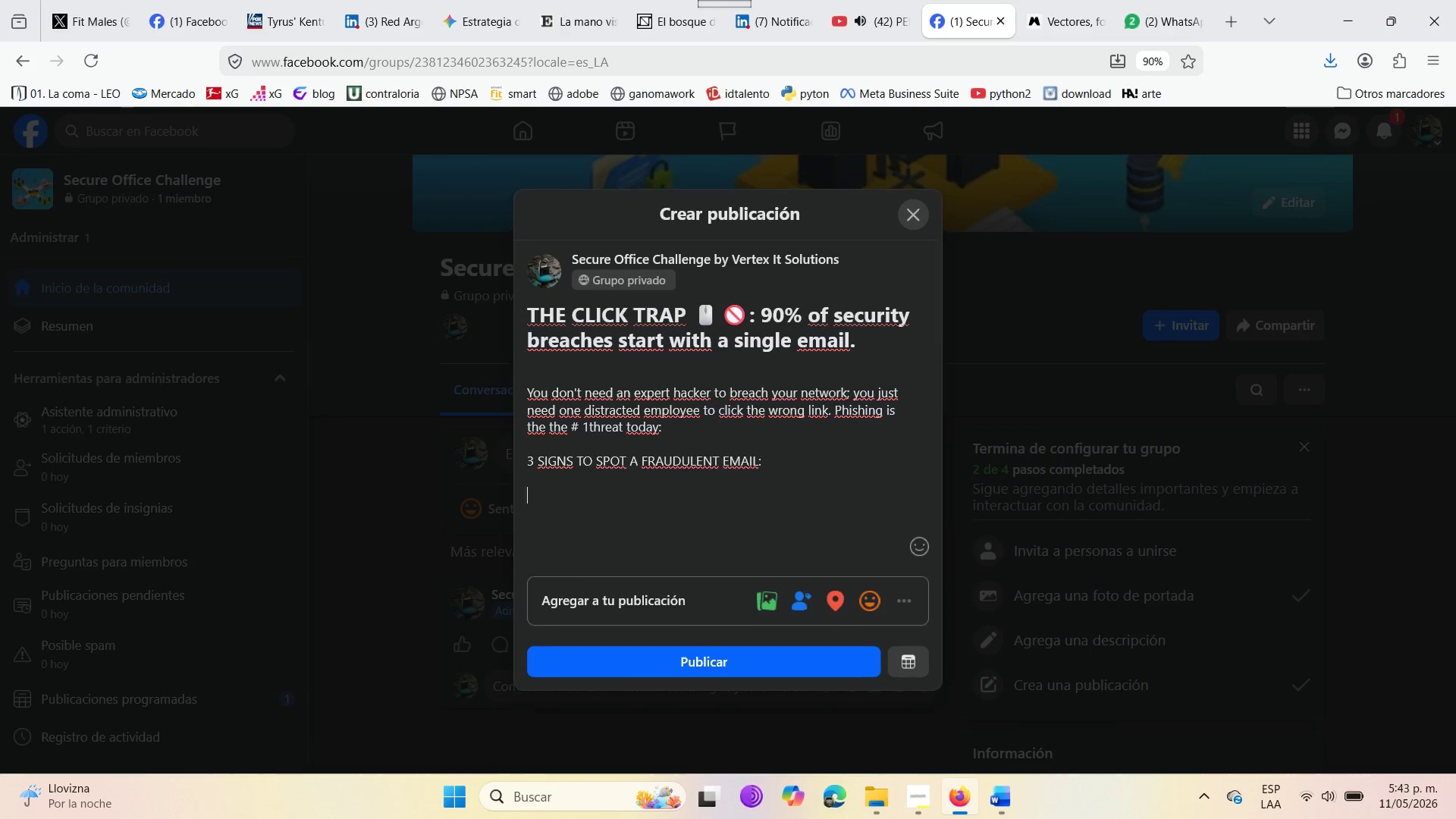 
key(Enter)
 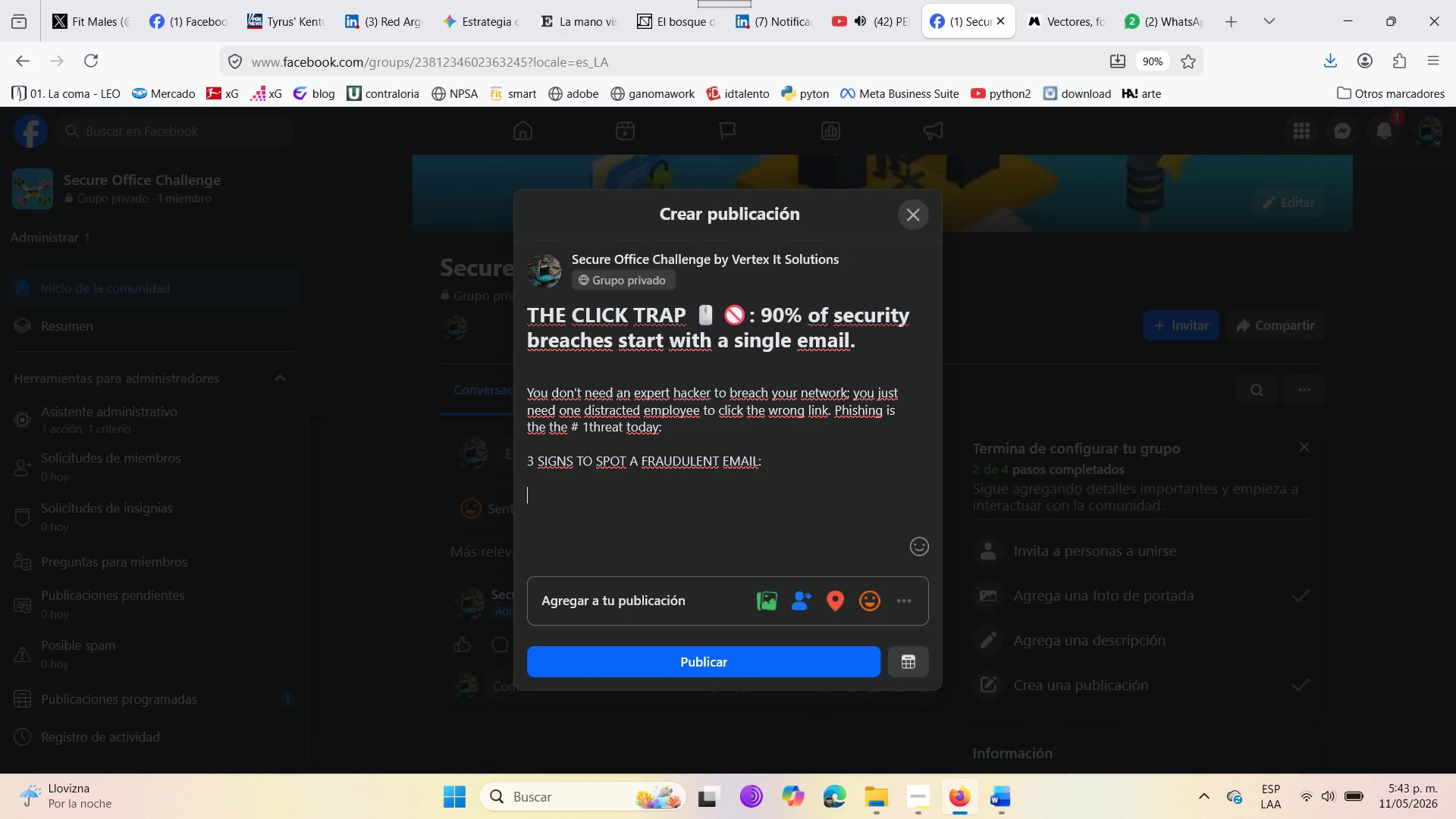 
wait(14.59)
 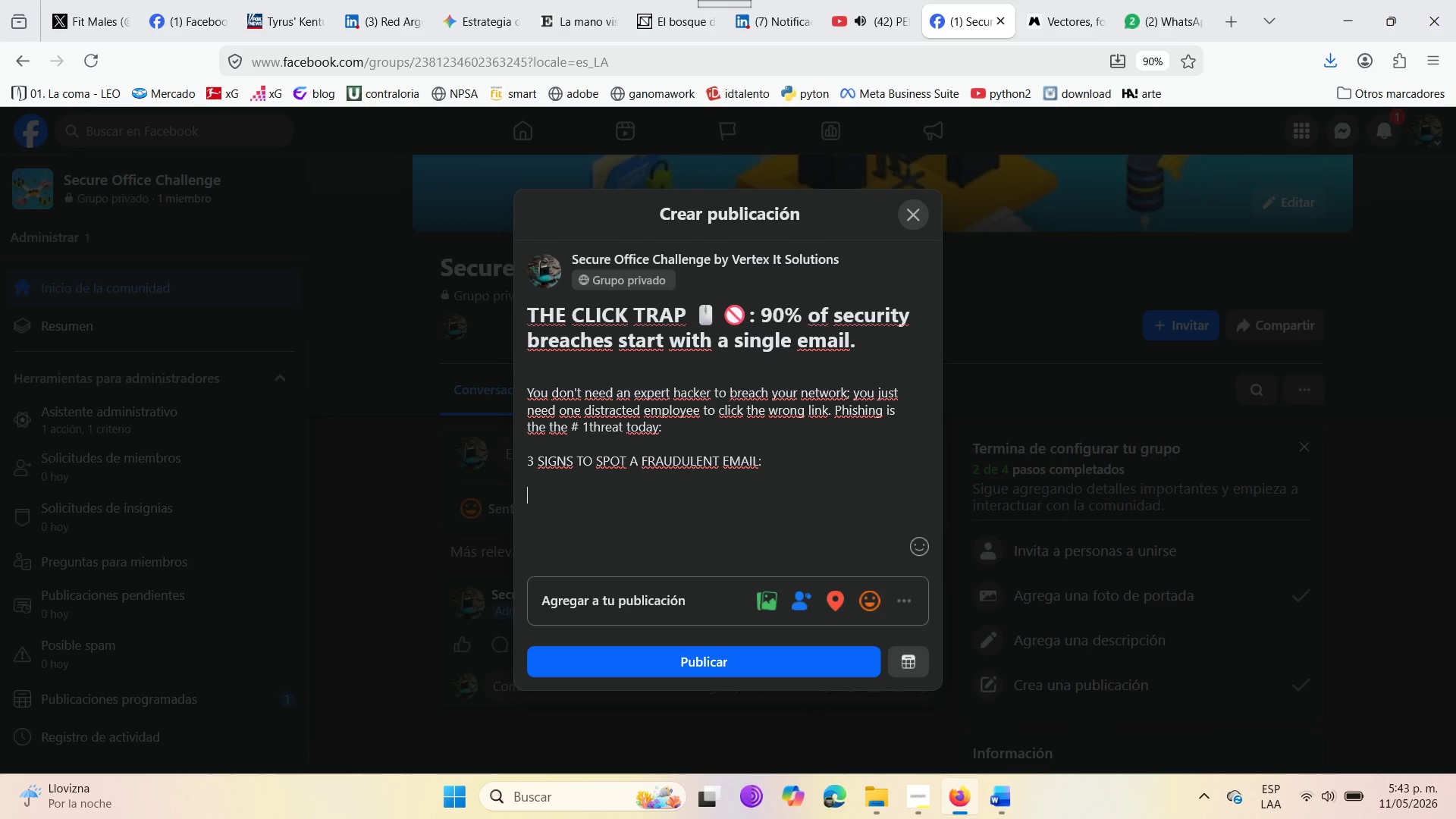 
type( 1. uN)
key(Backspace)
key(Backspace)
type(Unjustified )
 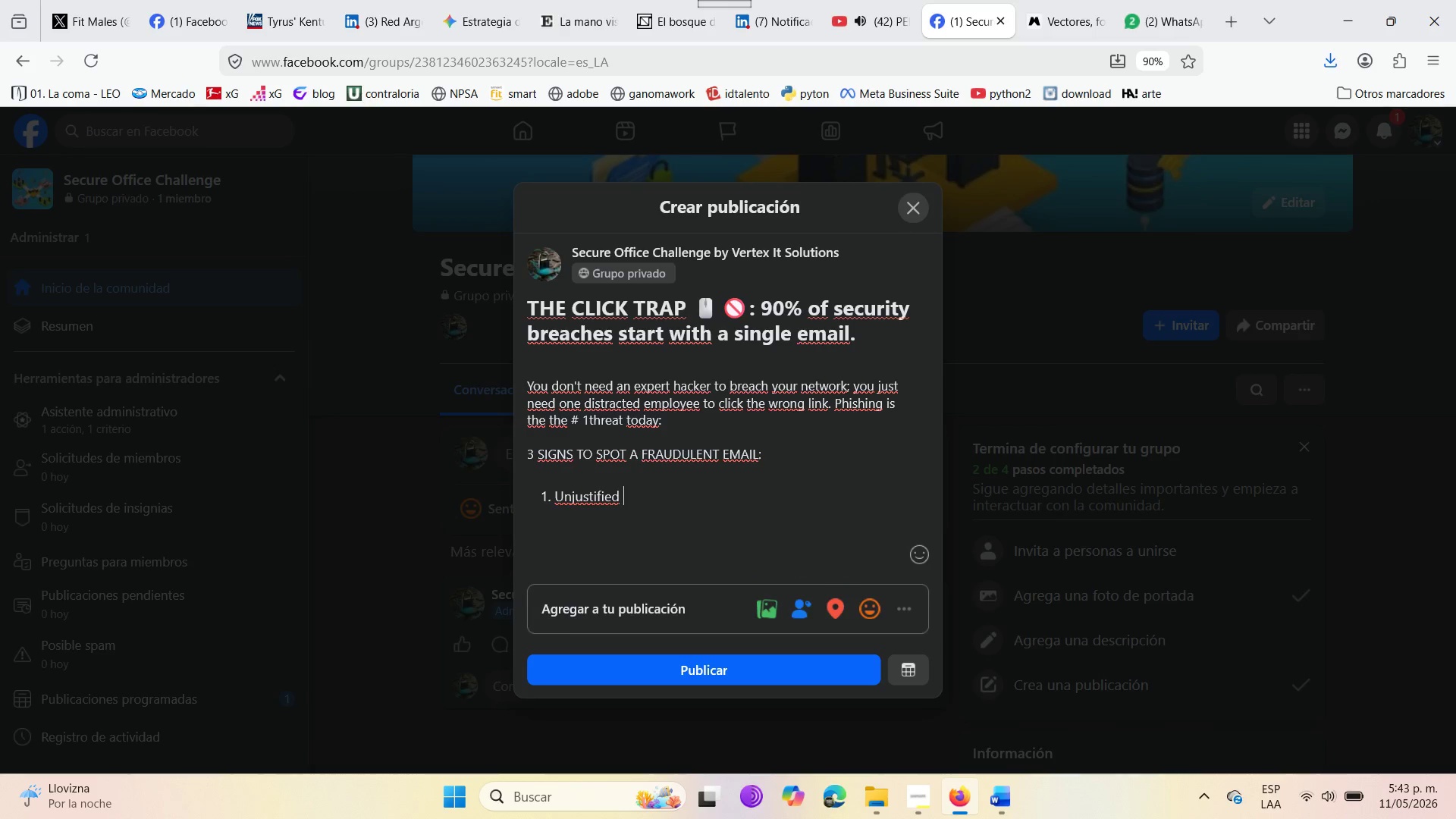 
wait(6.0)
 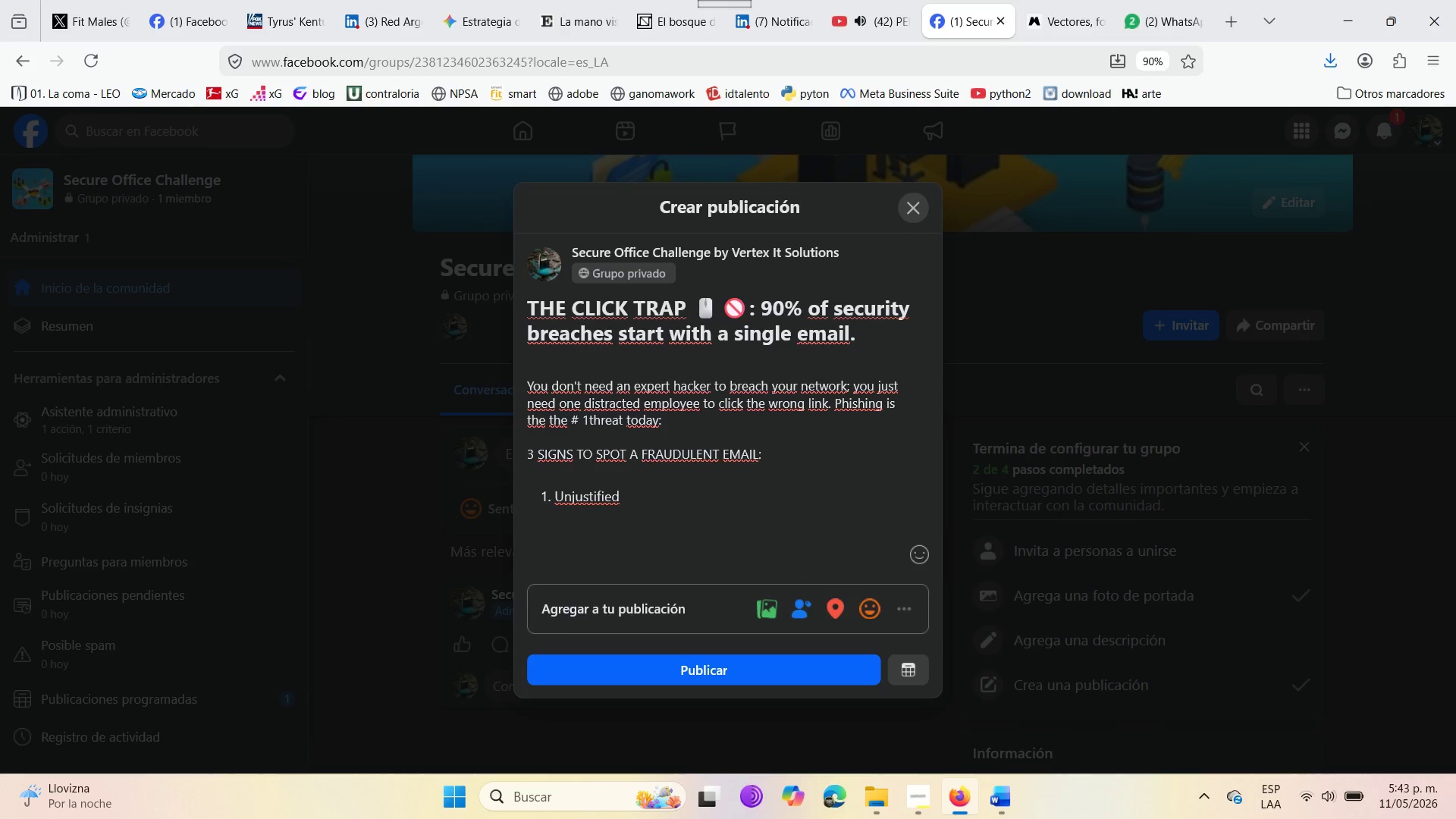 
type(Urgency )
key(Backspace)
type(> )
 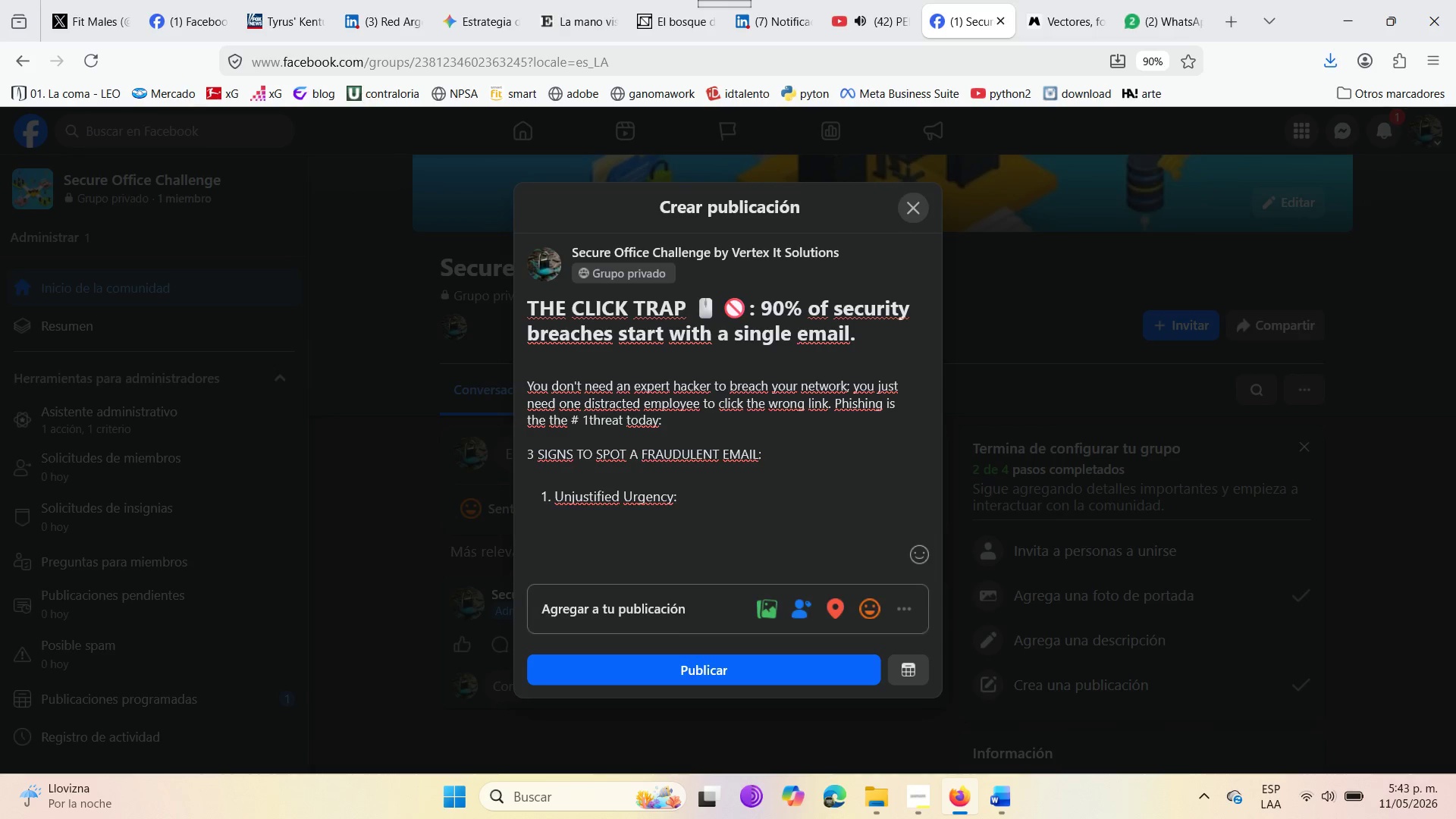 
type(@Your account will be locked in 1 hour )
key(Backspace)
type(@)
 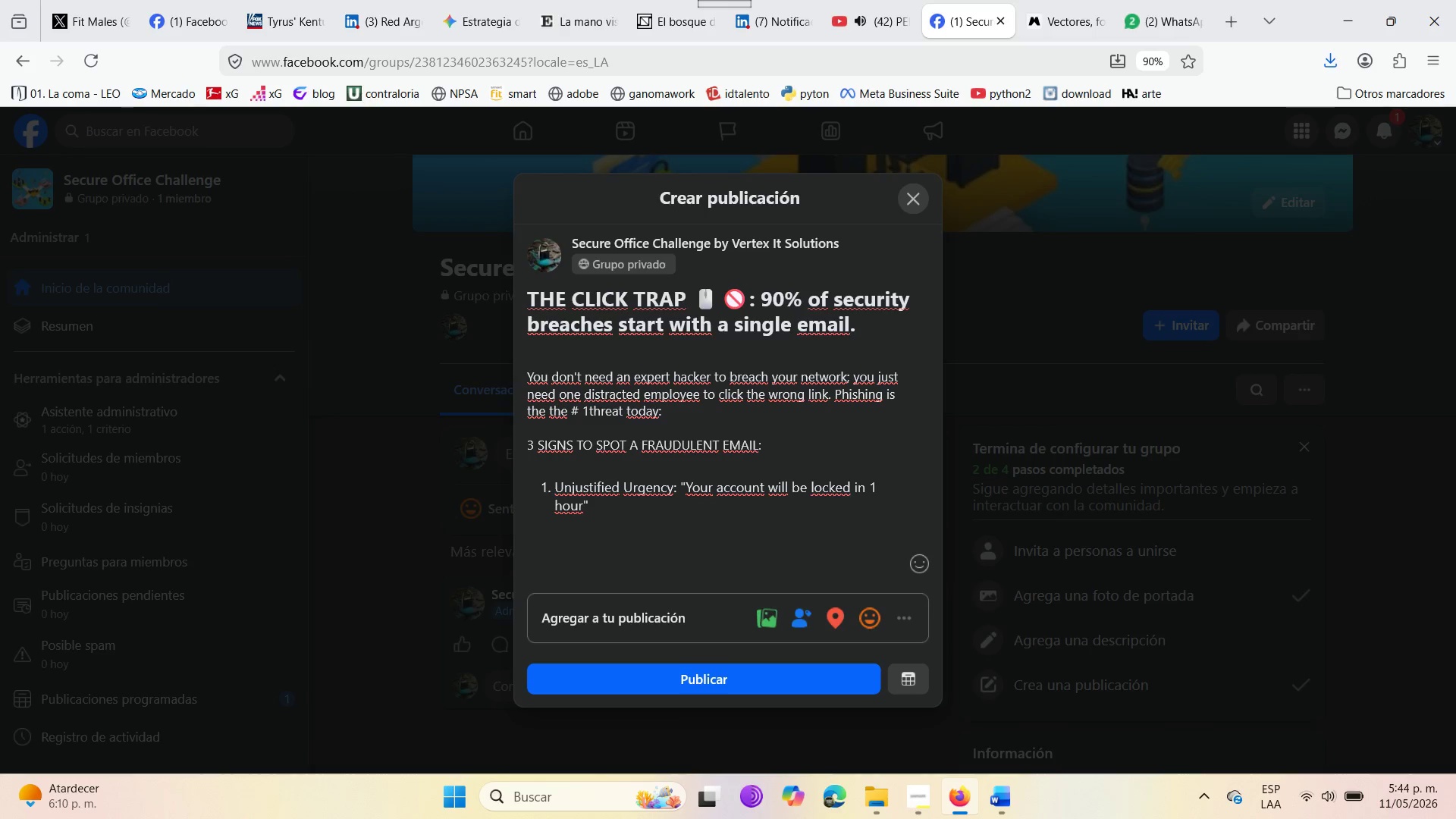 
wait(7.42)
 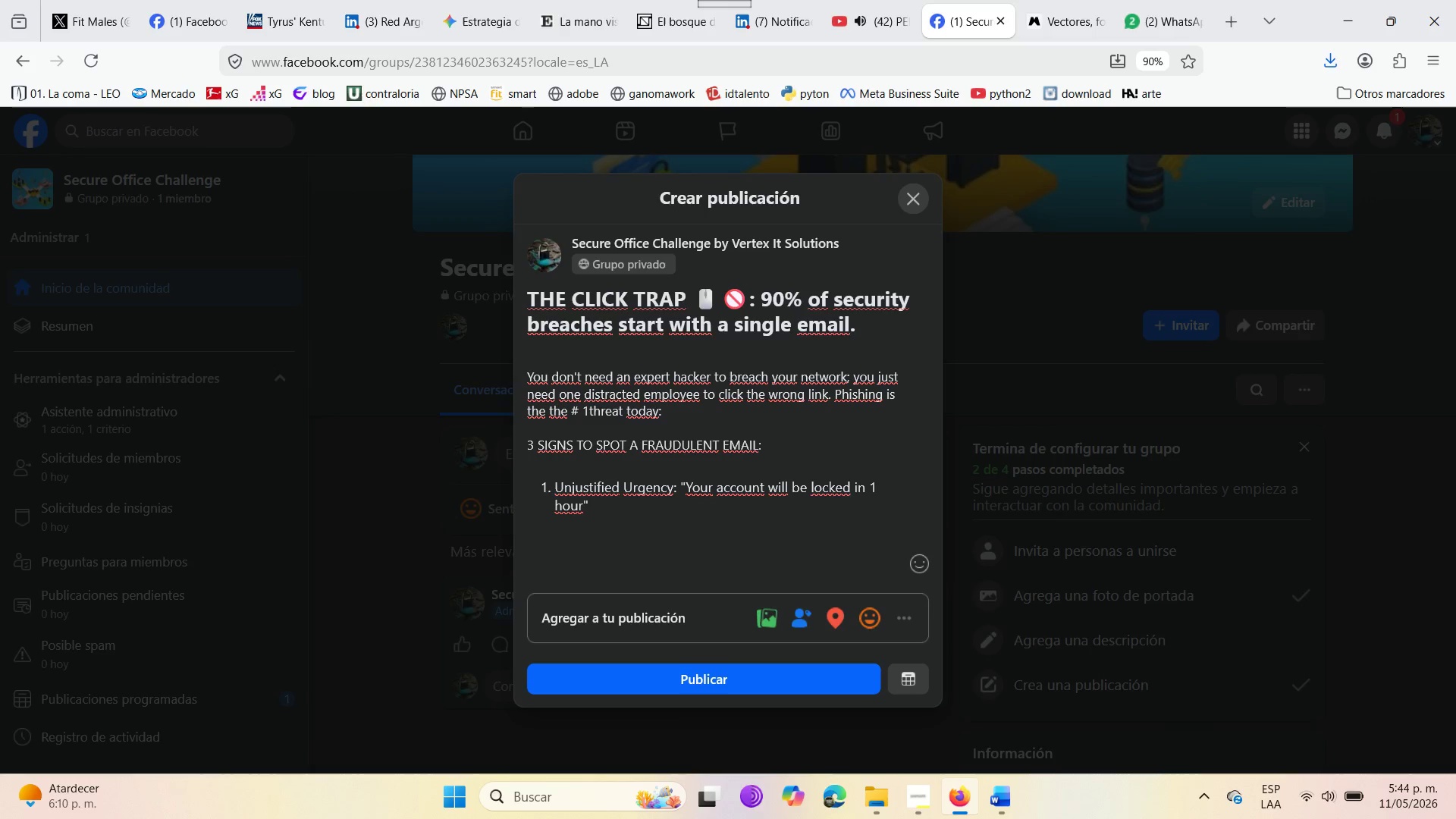 
type(. Real banks never act with that kind of pressure )
key(Backspace)
type(. )
 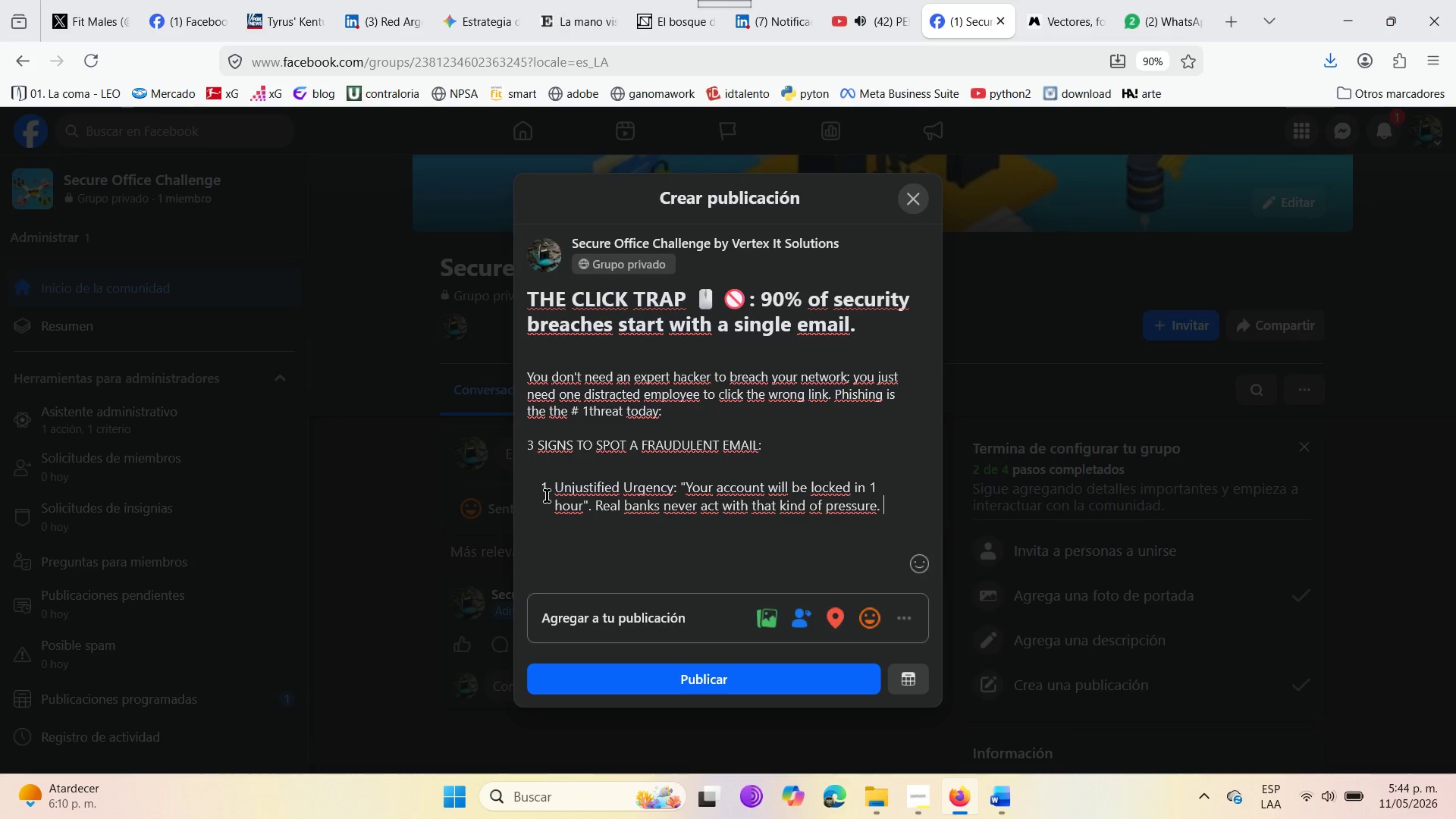 
wait(7.41)
 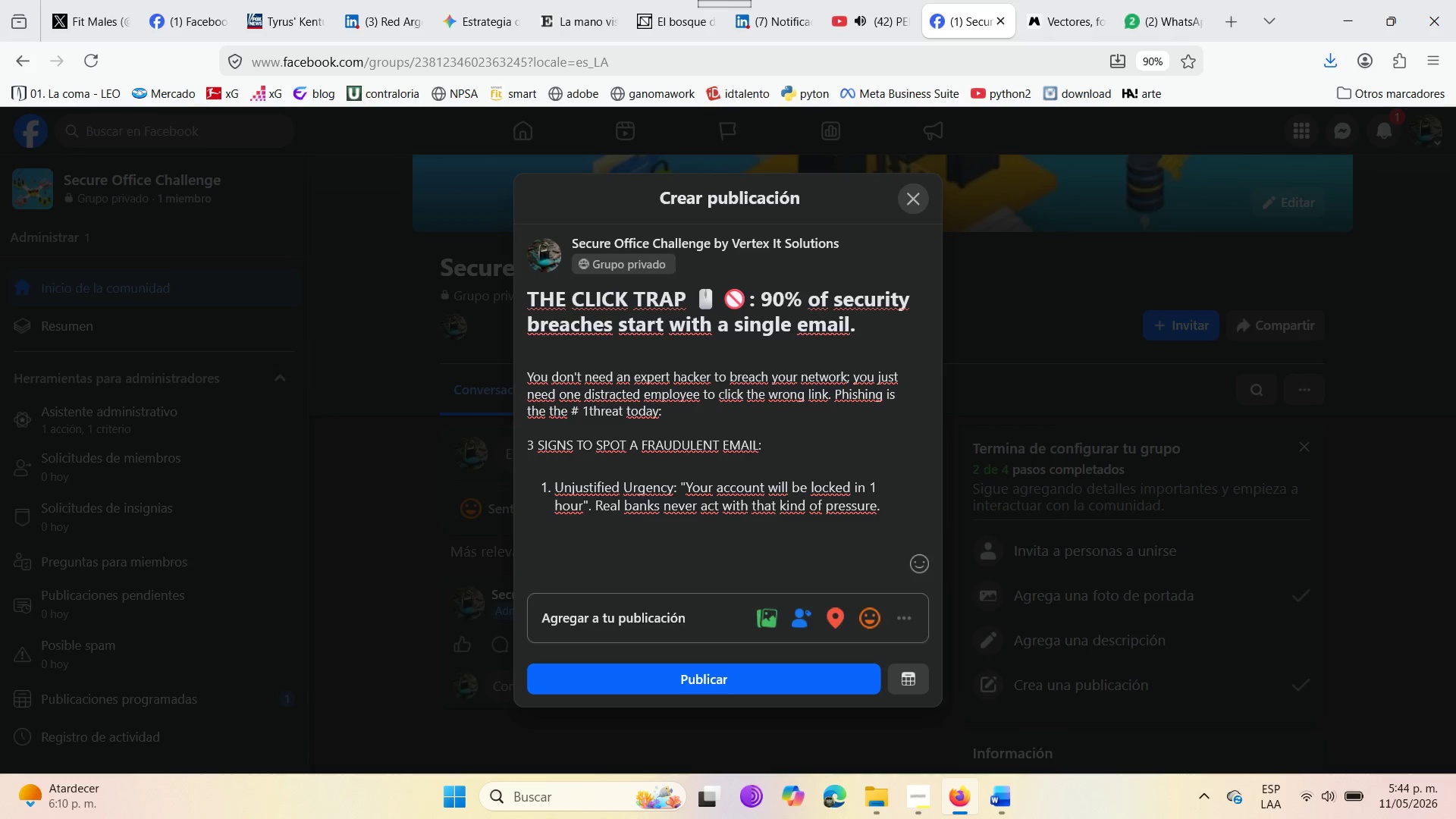 
left_click_drag(start_coordinate=[552, 484], to_coordinate=[667, 490])
 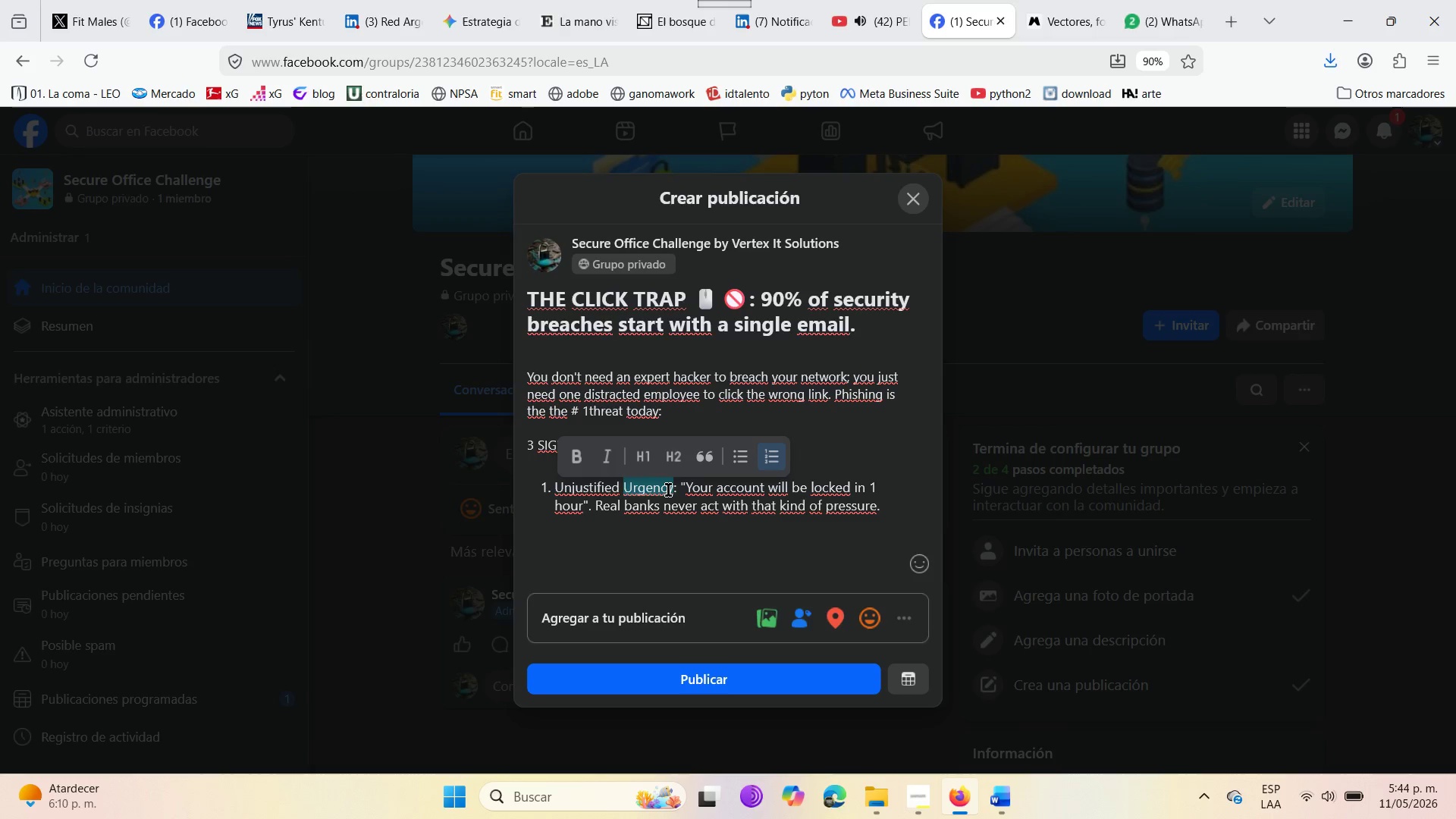 
double_click([667, 490])
 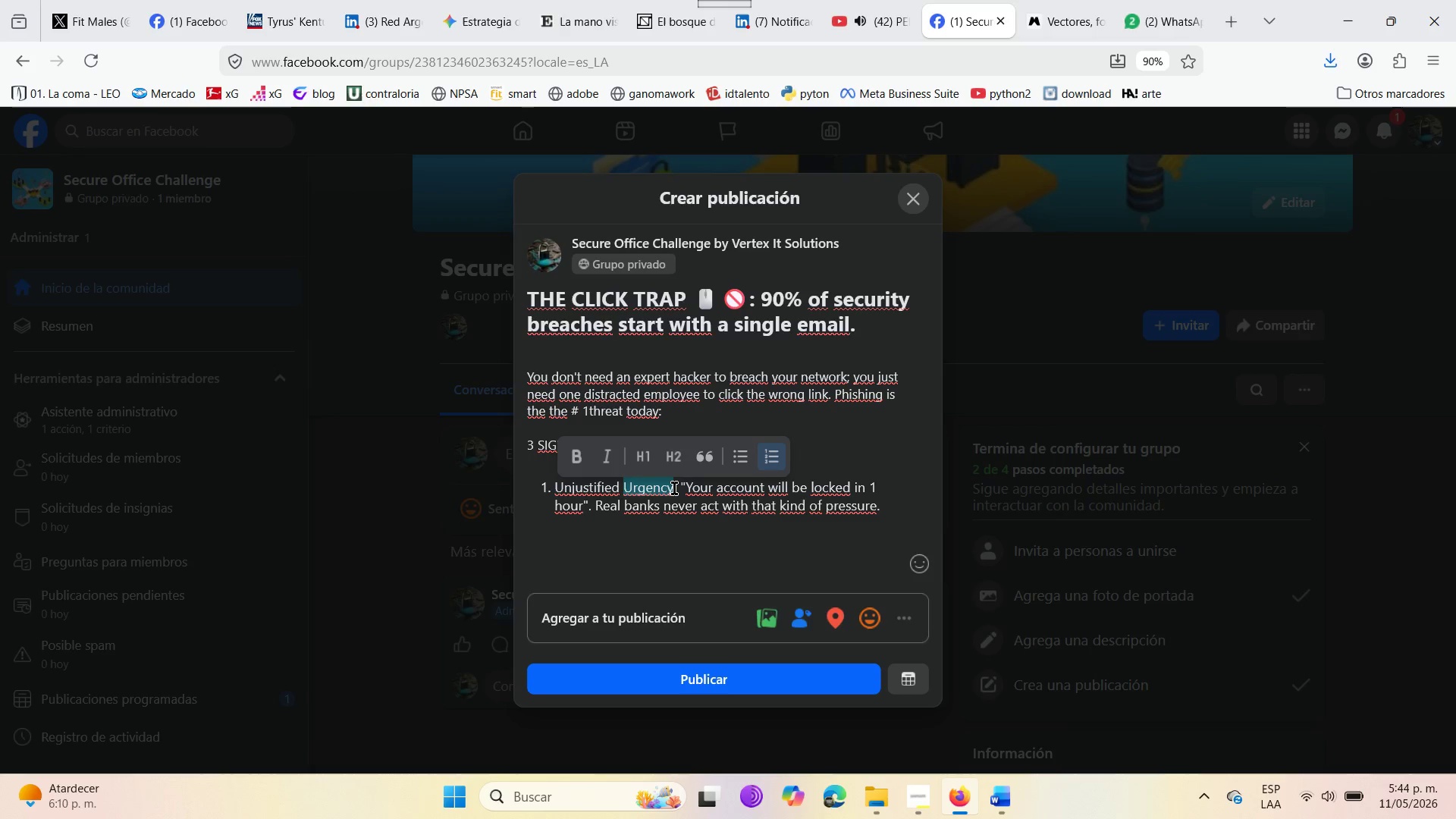 
left_click_drag(start_coordinate=[672, 488], to_coordinate=[632, 485])
 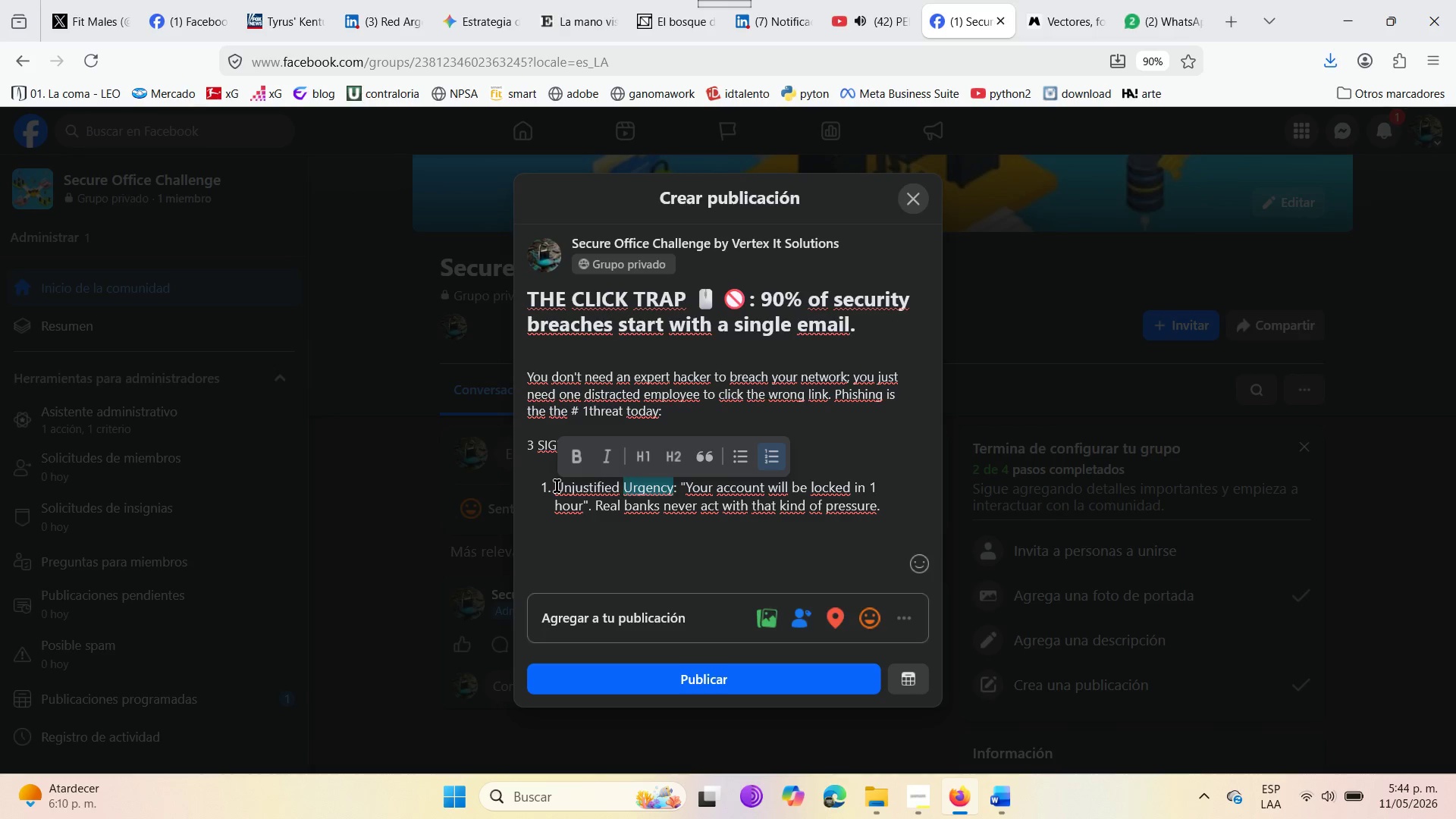 
left_click_drag(start_coordinate=[557, 486], to_coordinate=[675, 486])
 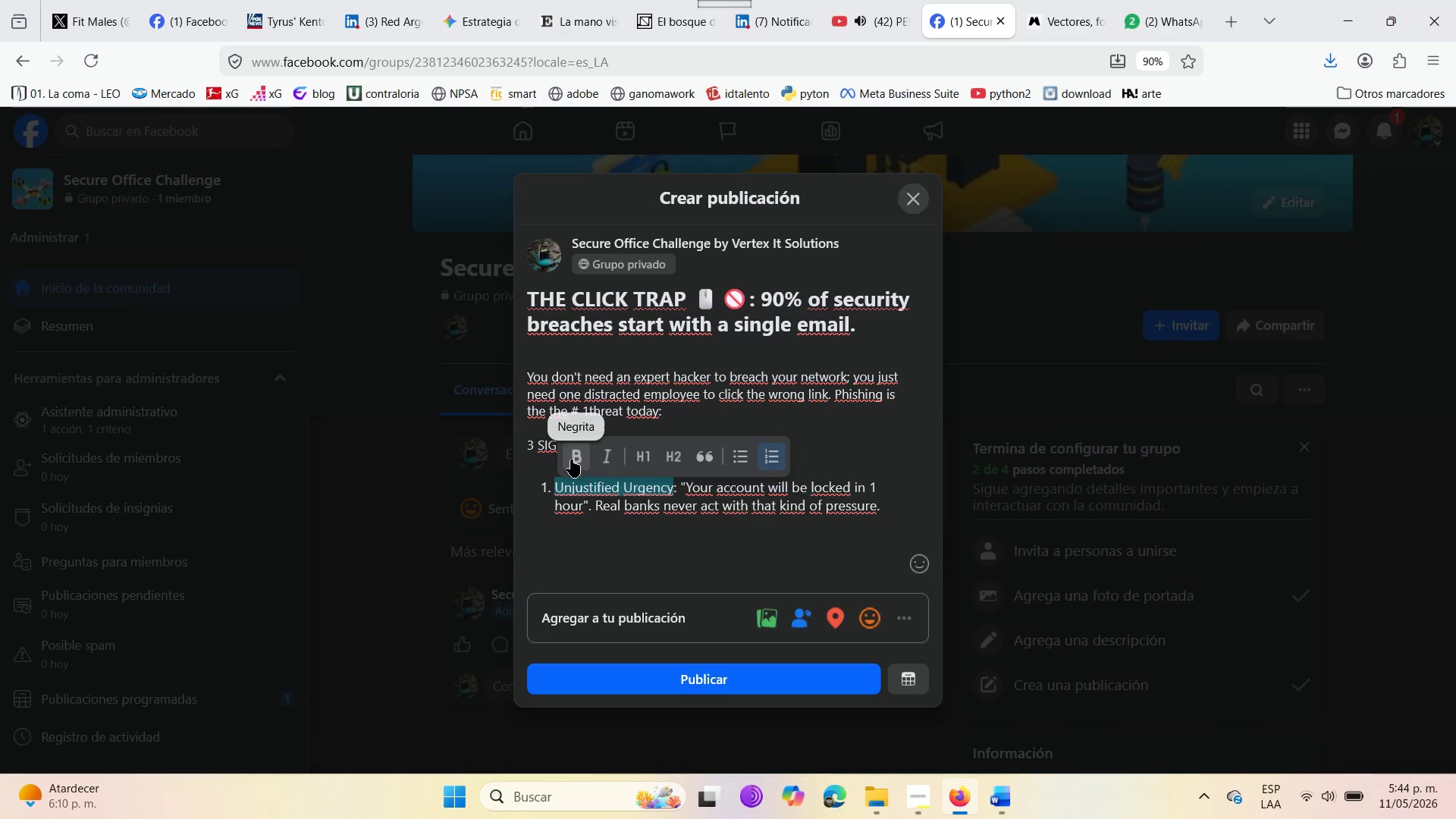 
left_click([571, 460])
 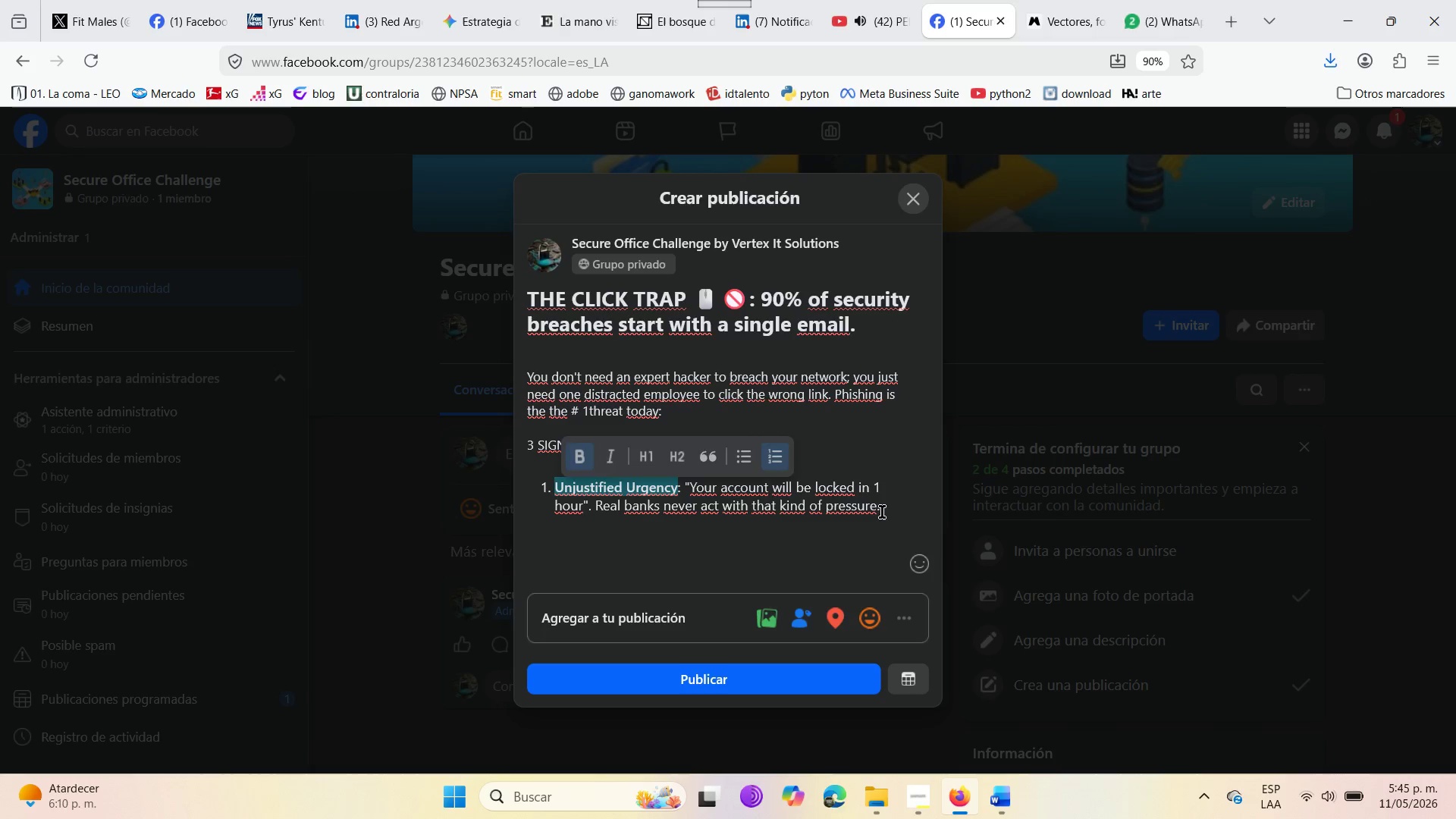 
left_click([886, 508])
 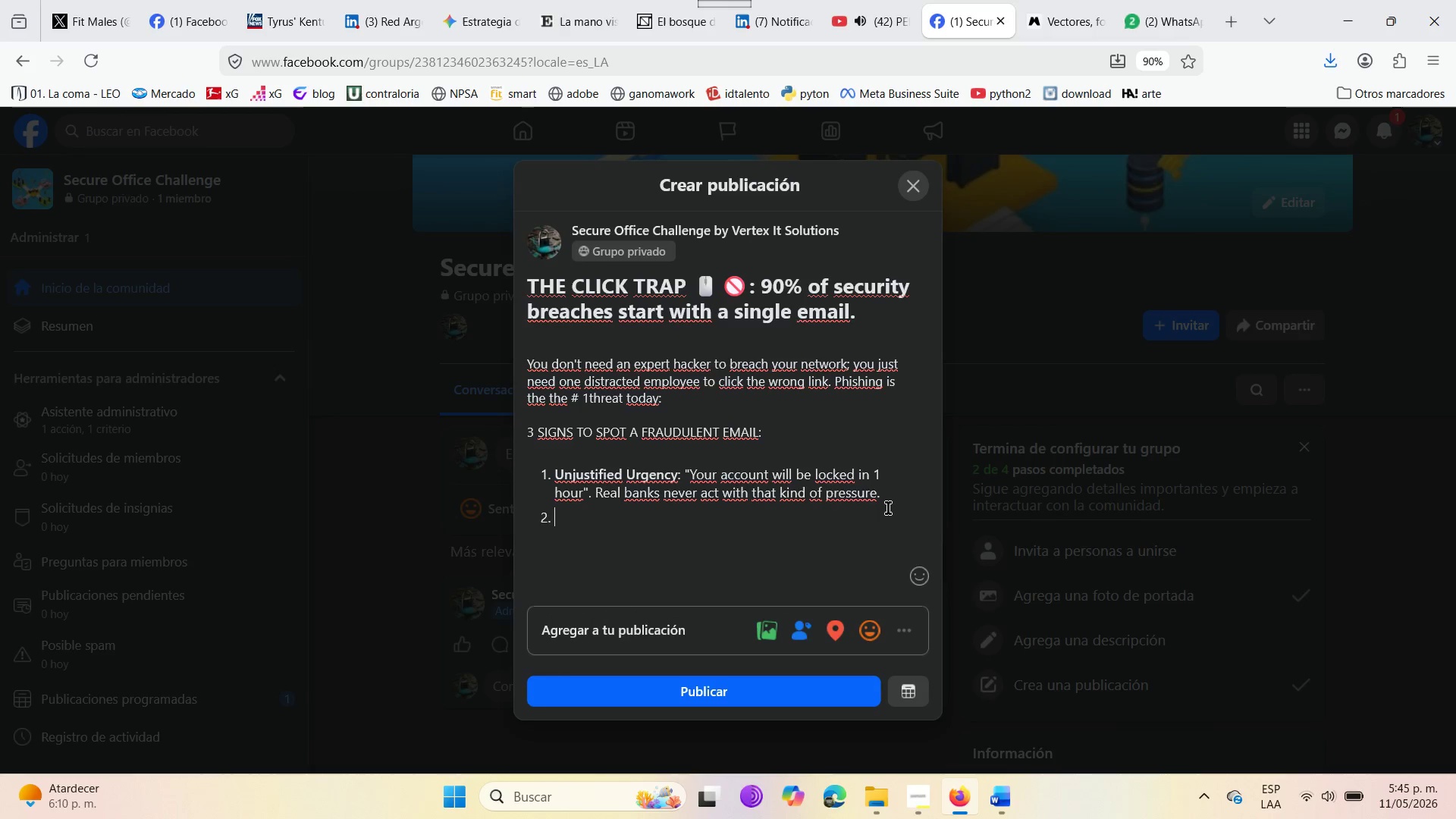 
key(Enter)
 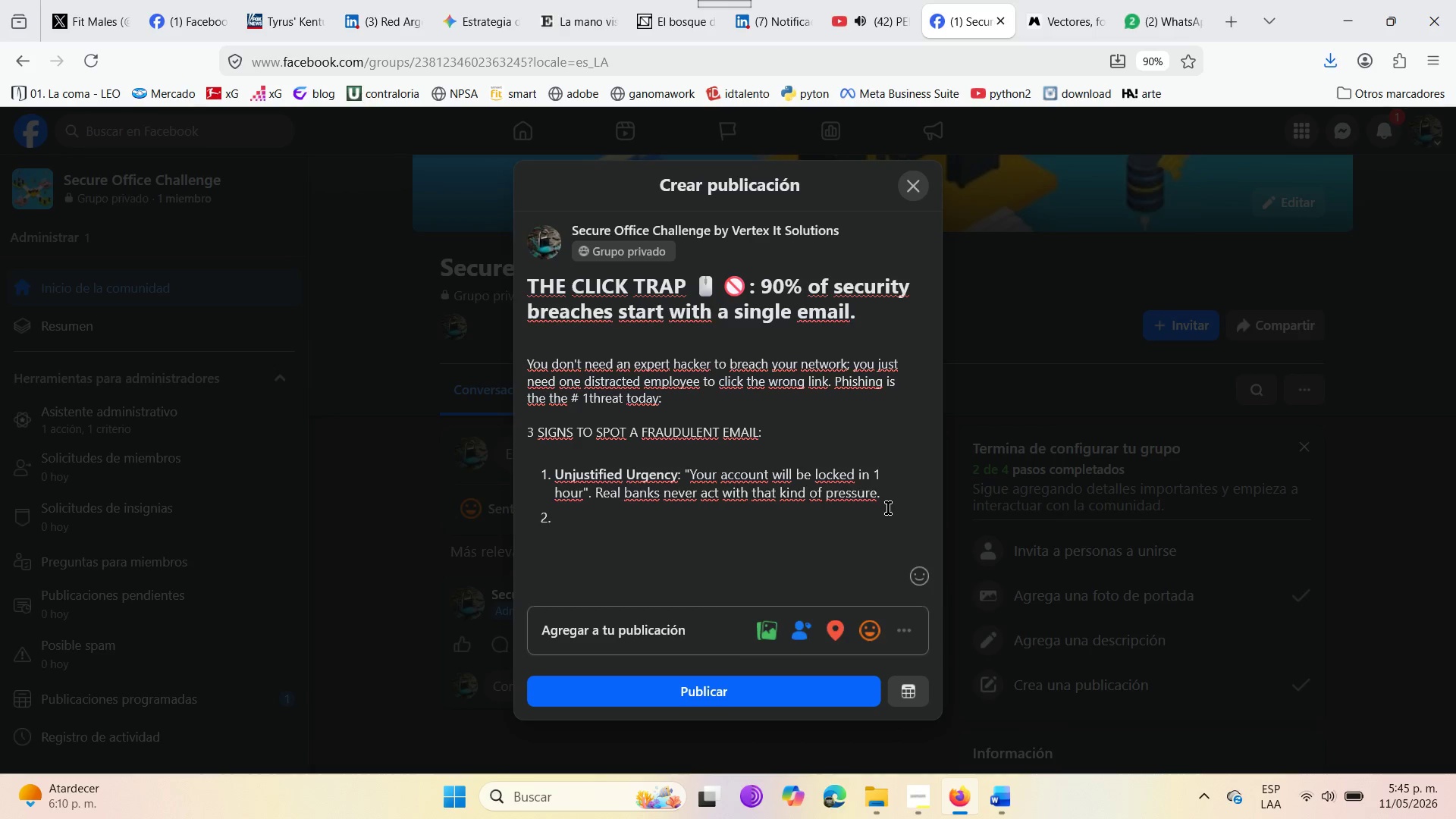 
type(Dos)
key(Backspace)
key(Backspace)
type(isguised Senders )
key(Backspace)
type(> The name says @Support )
key(Backspace)
type(@ )
key(Backspace)
type(, but the )
 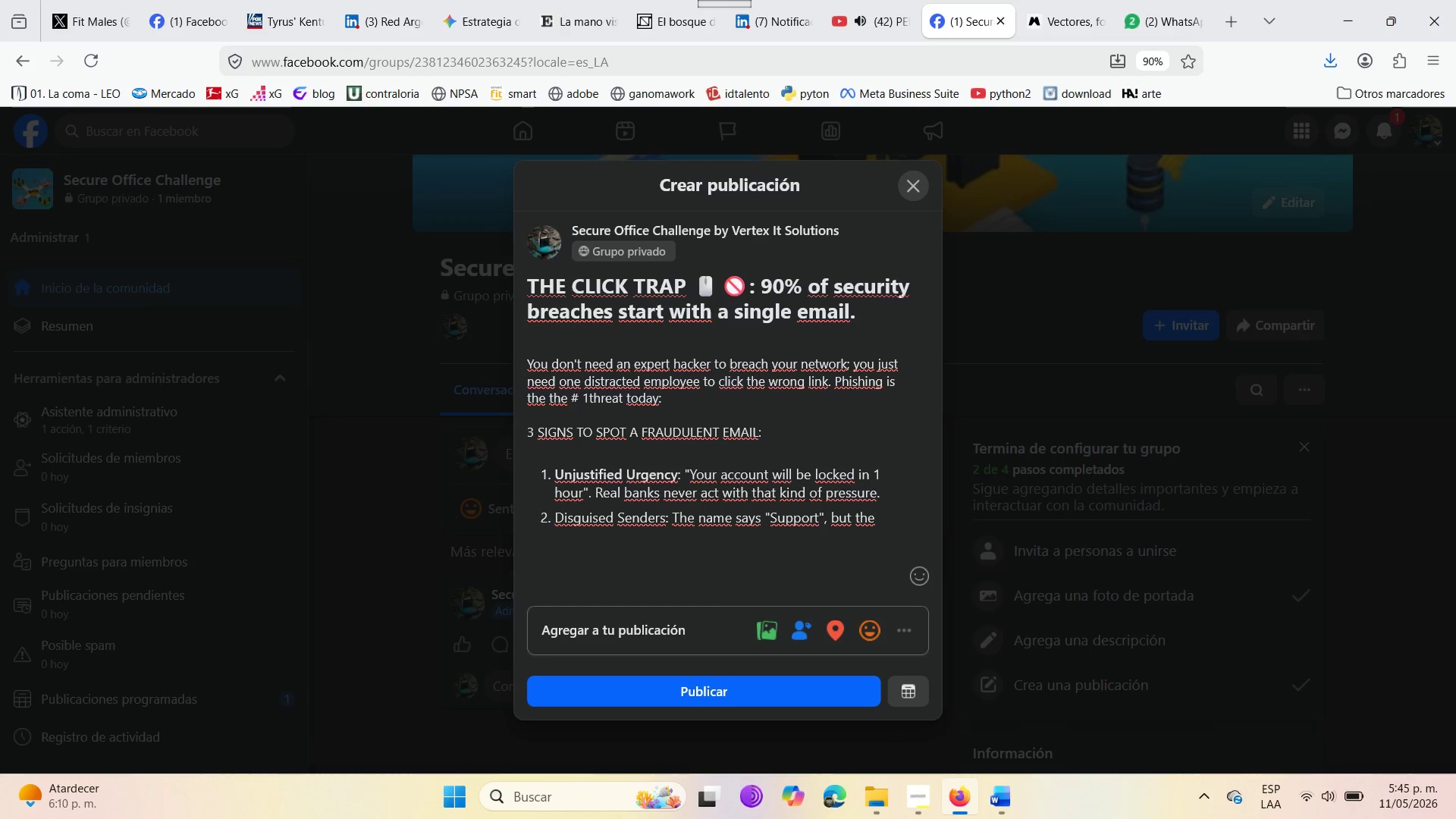 
wait(7.59)
 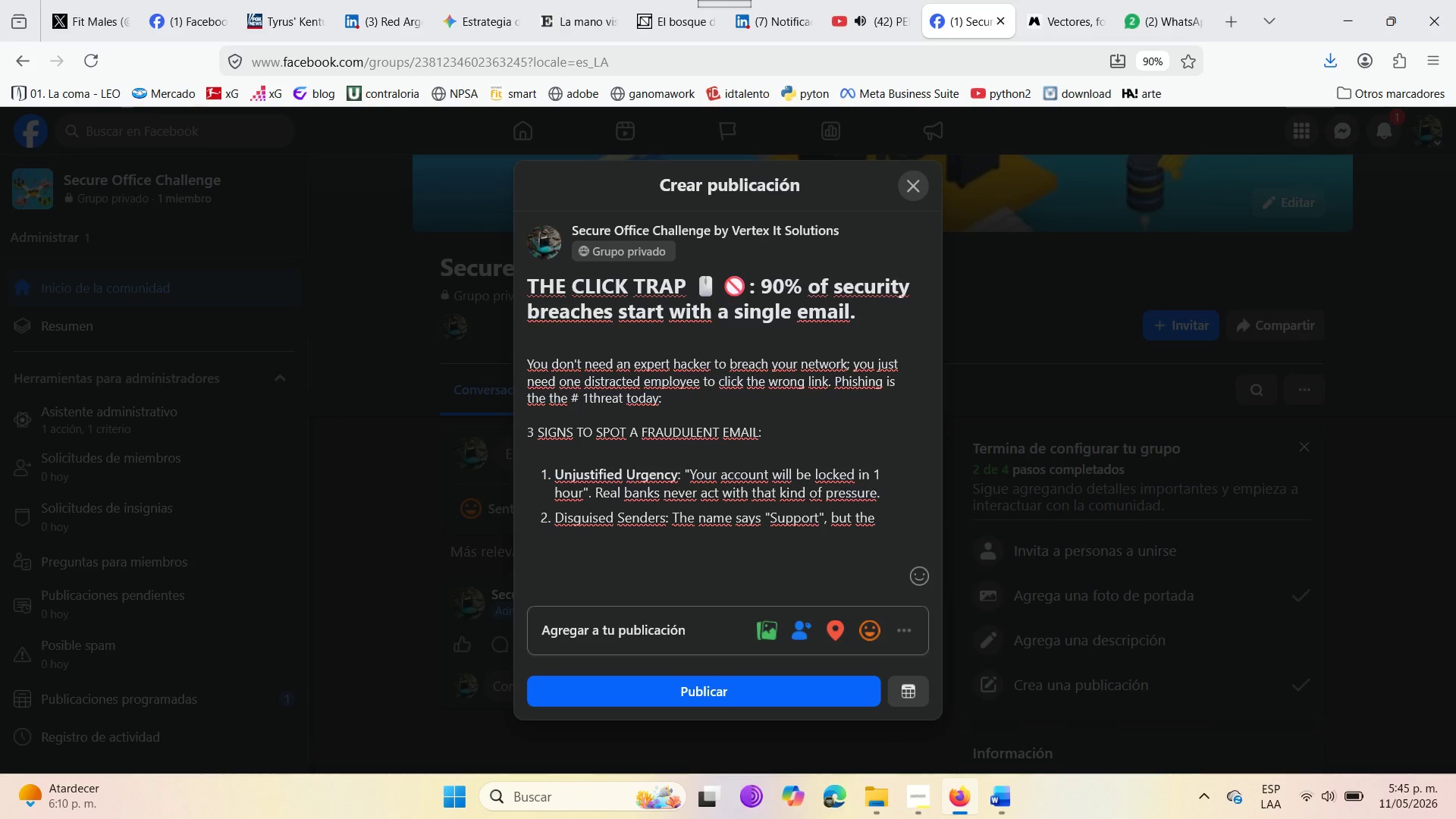 
type(actual email address is strange )
 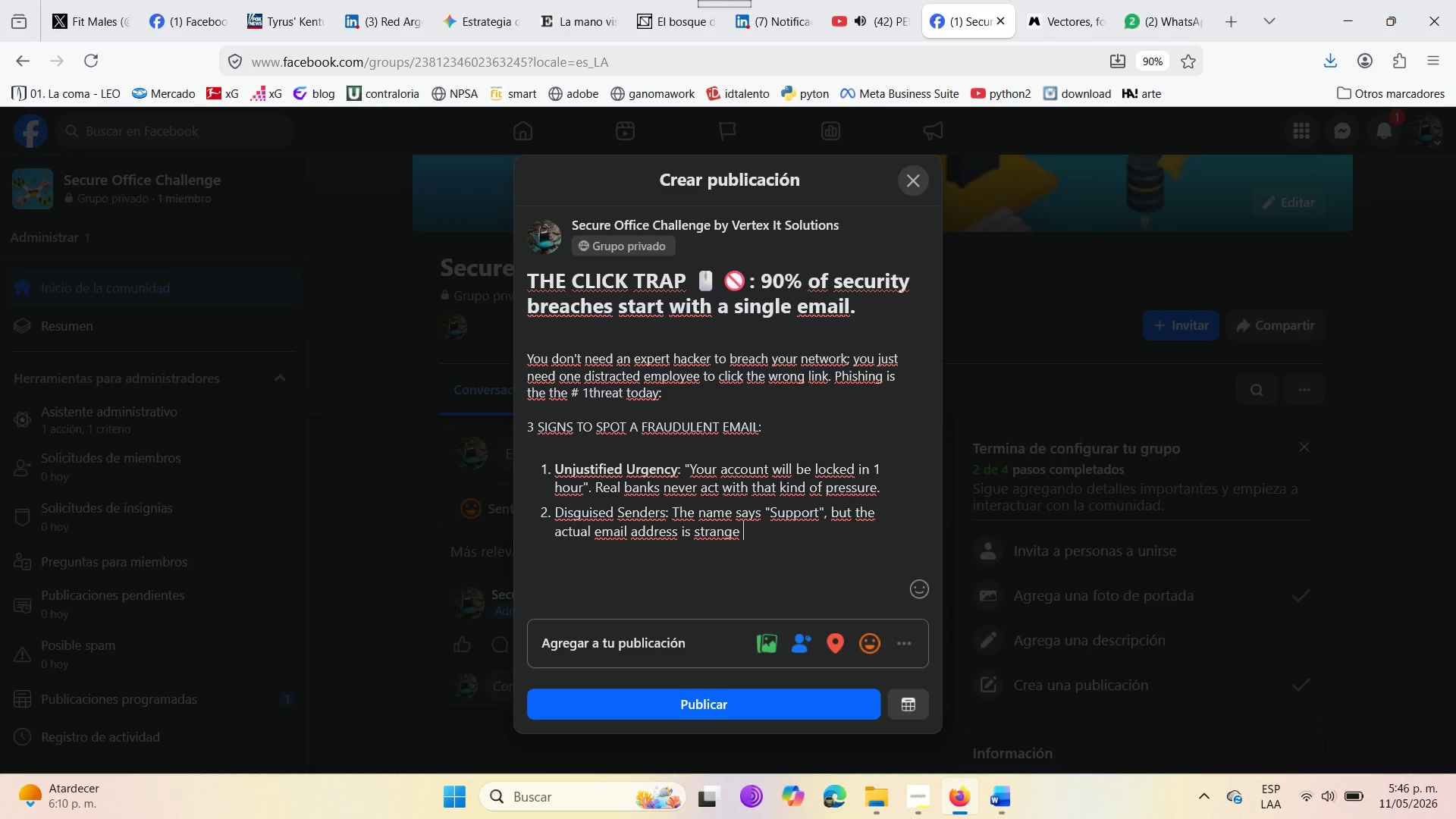 
type(or misspelled )
key(Backspace)
type(. )
 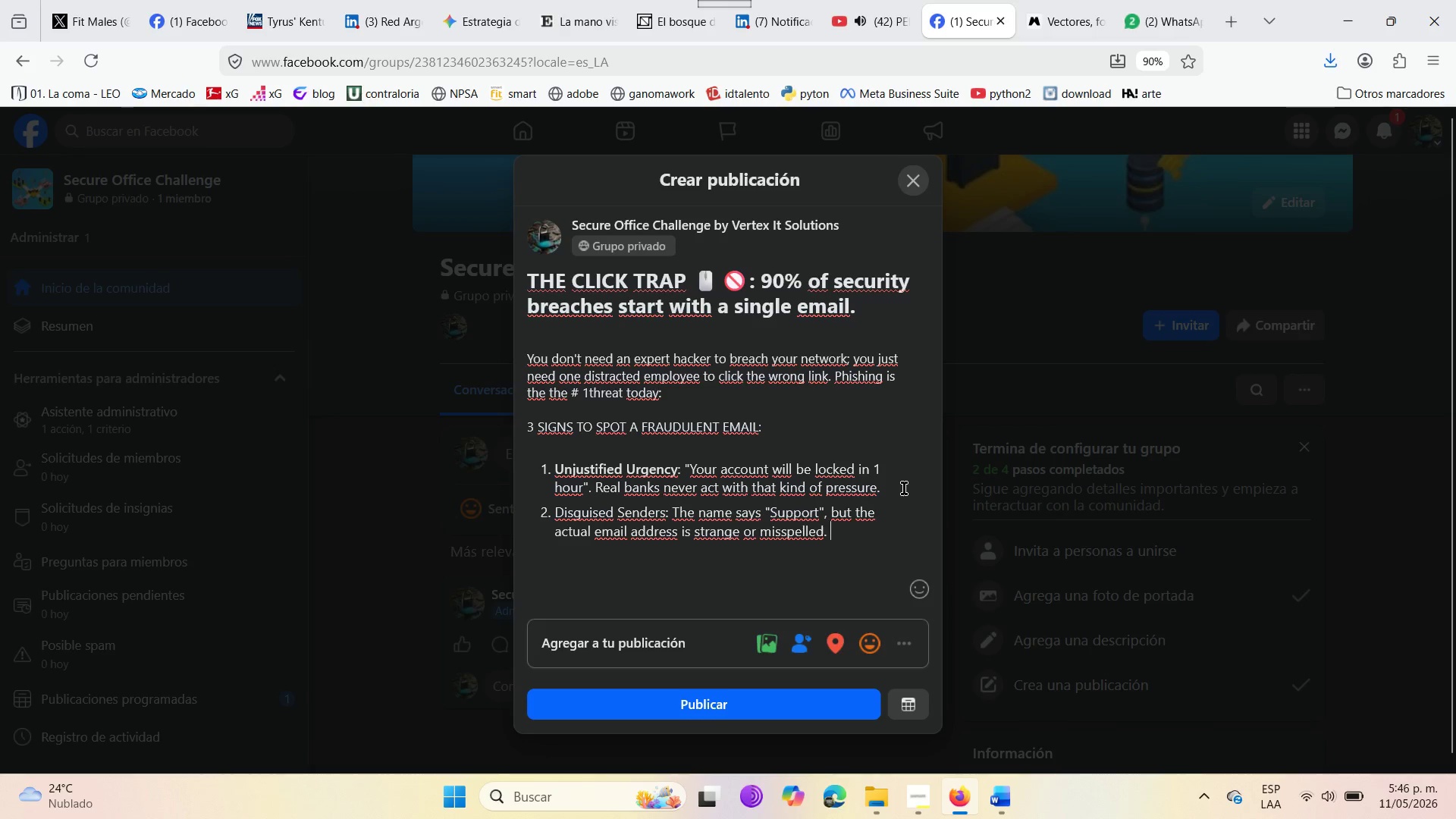 
left_click([897, 491])
 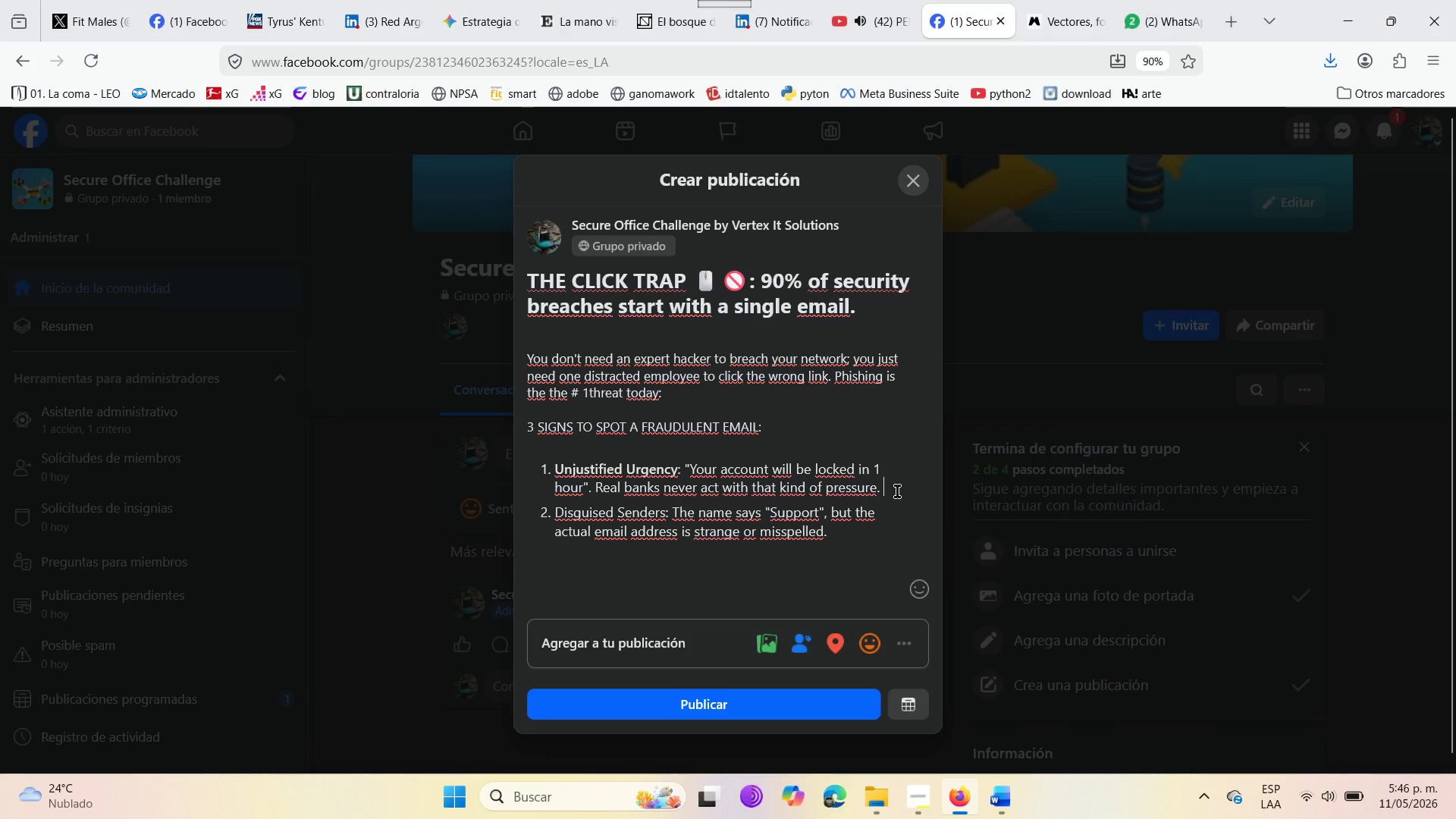 
key(Enter)
 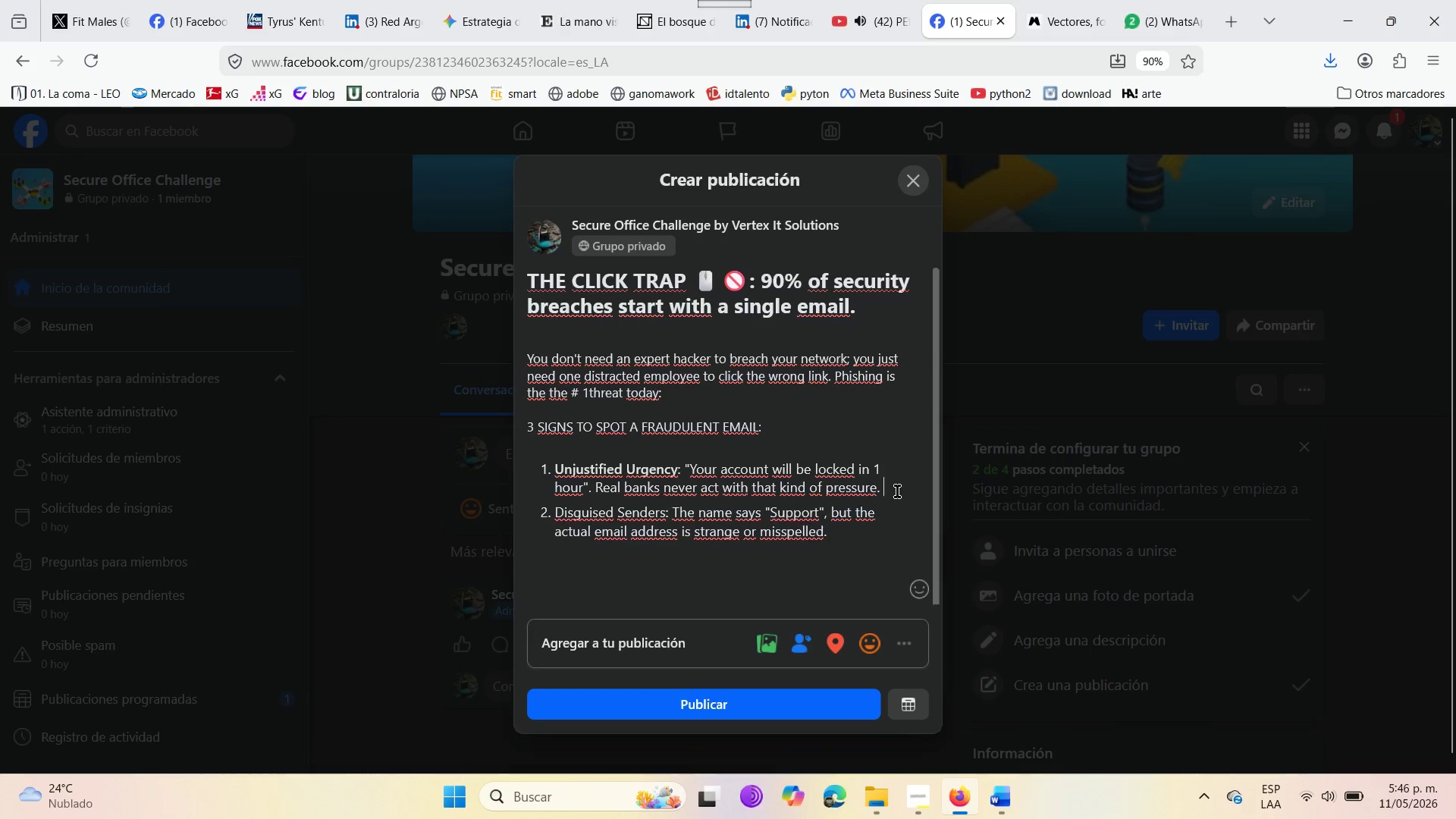 
key(Backspace)
 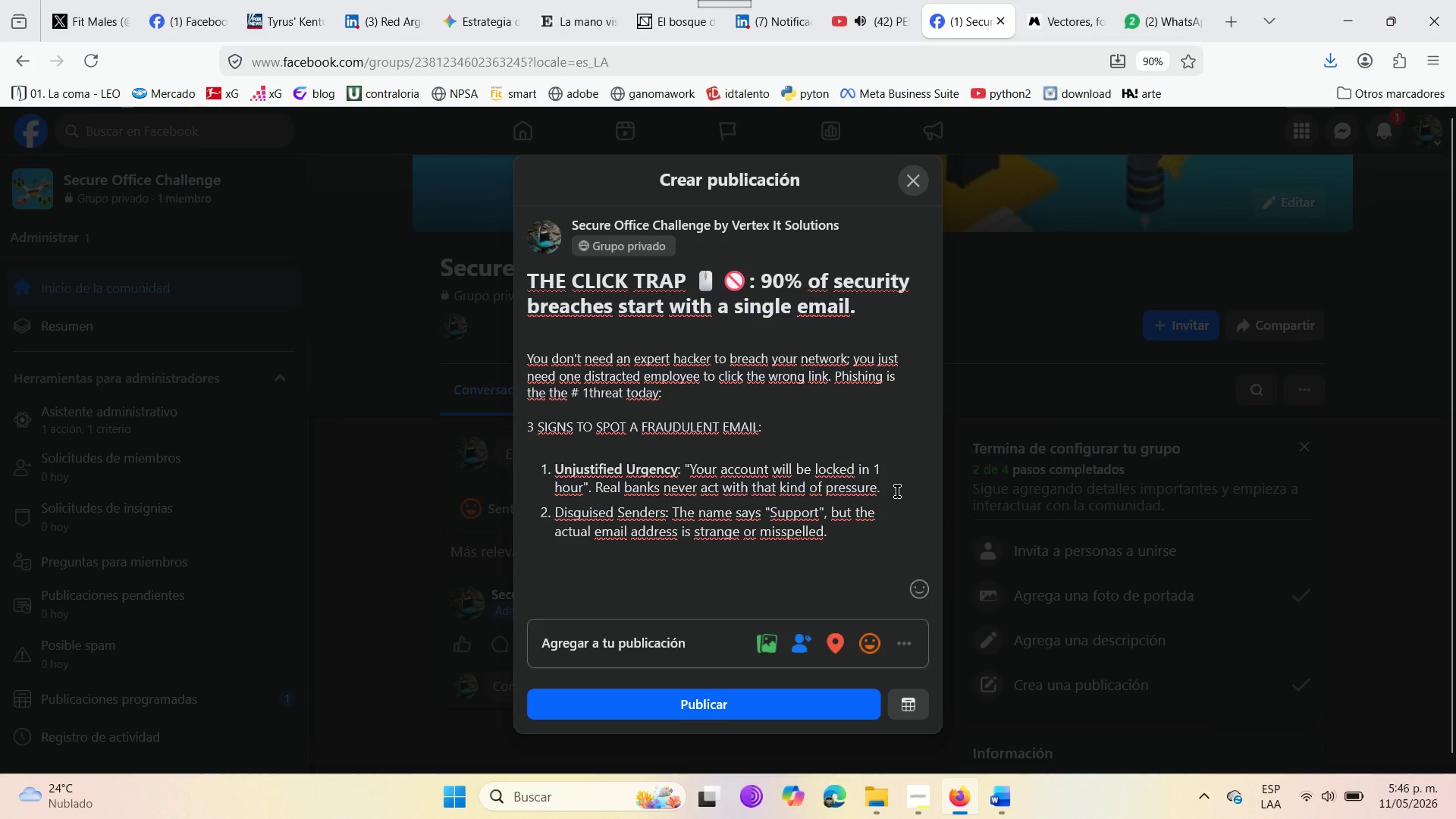 
key(Enter)
 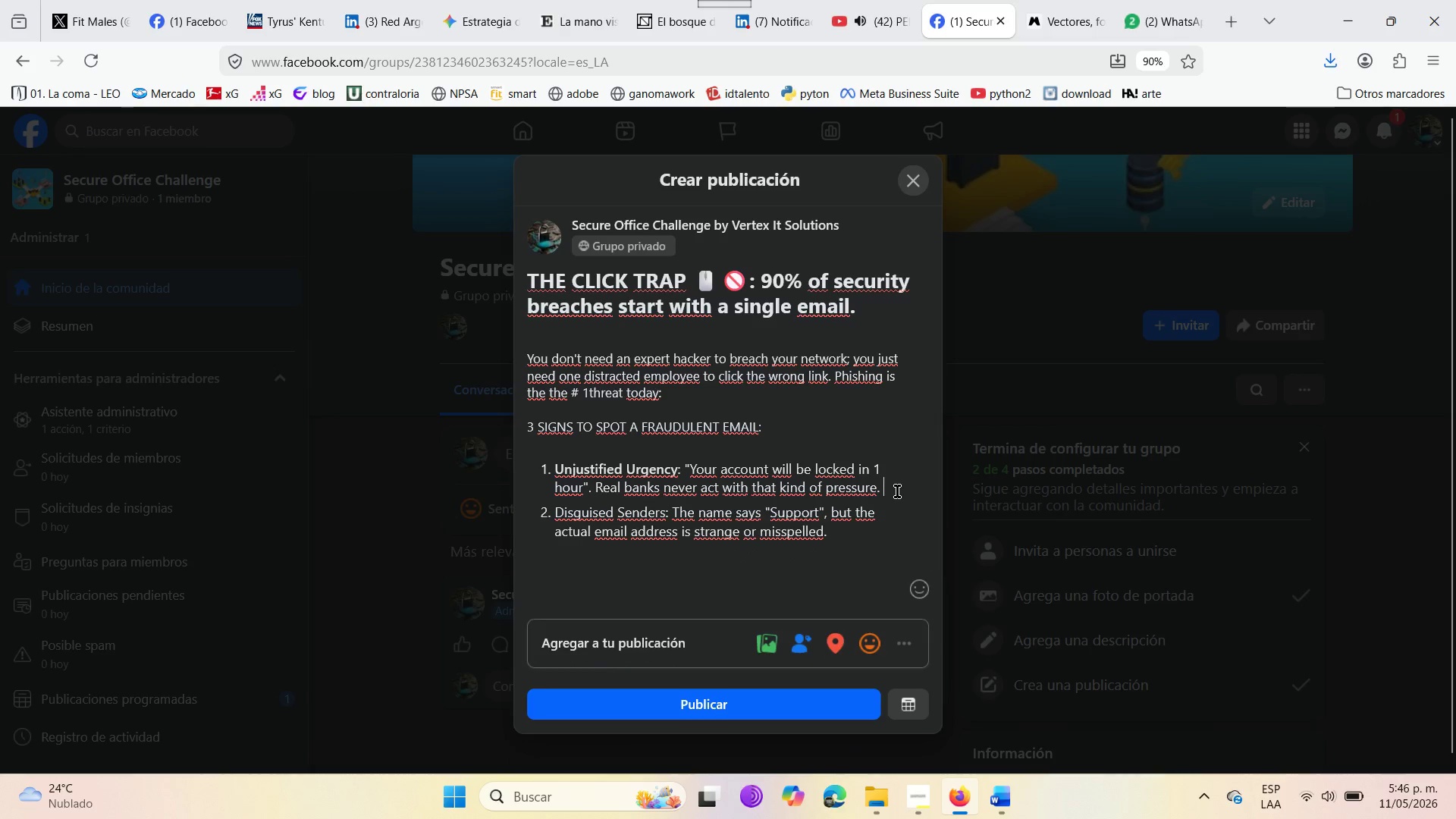 
key(Backspace)
 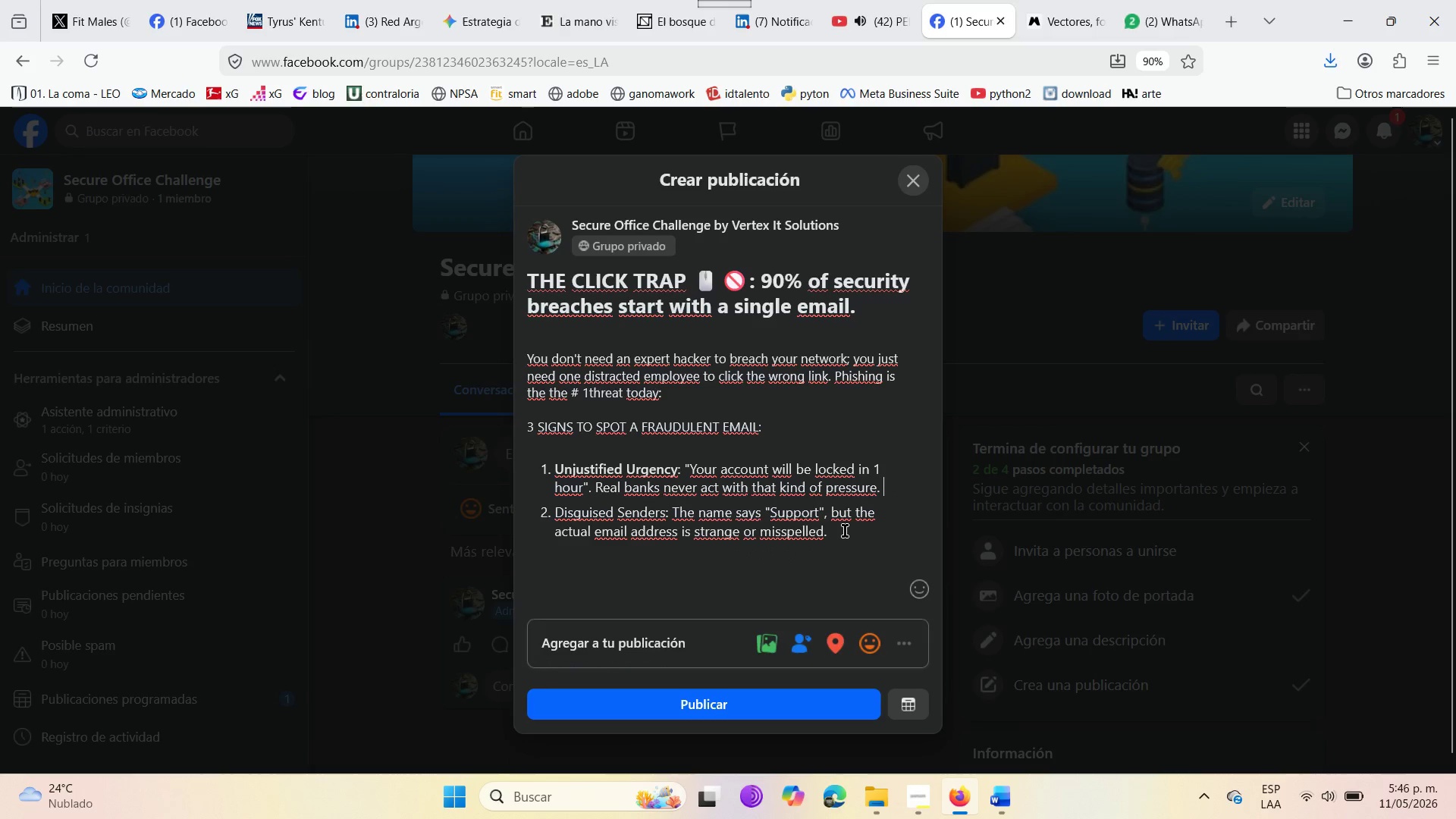 
left_click([842, 536])
 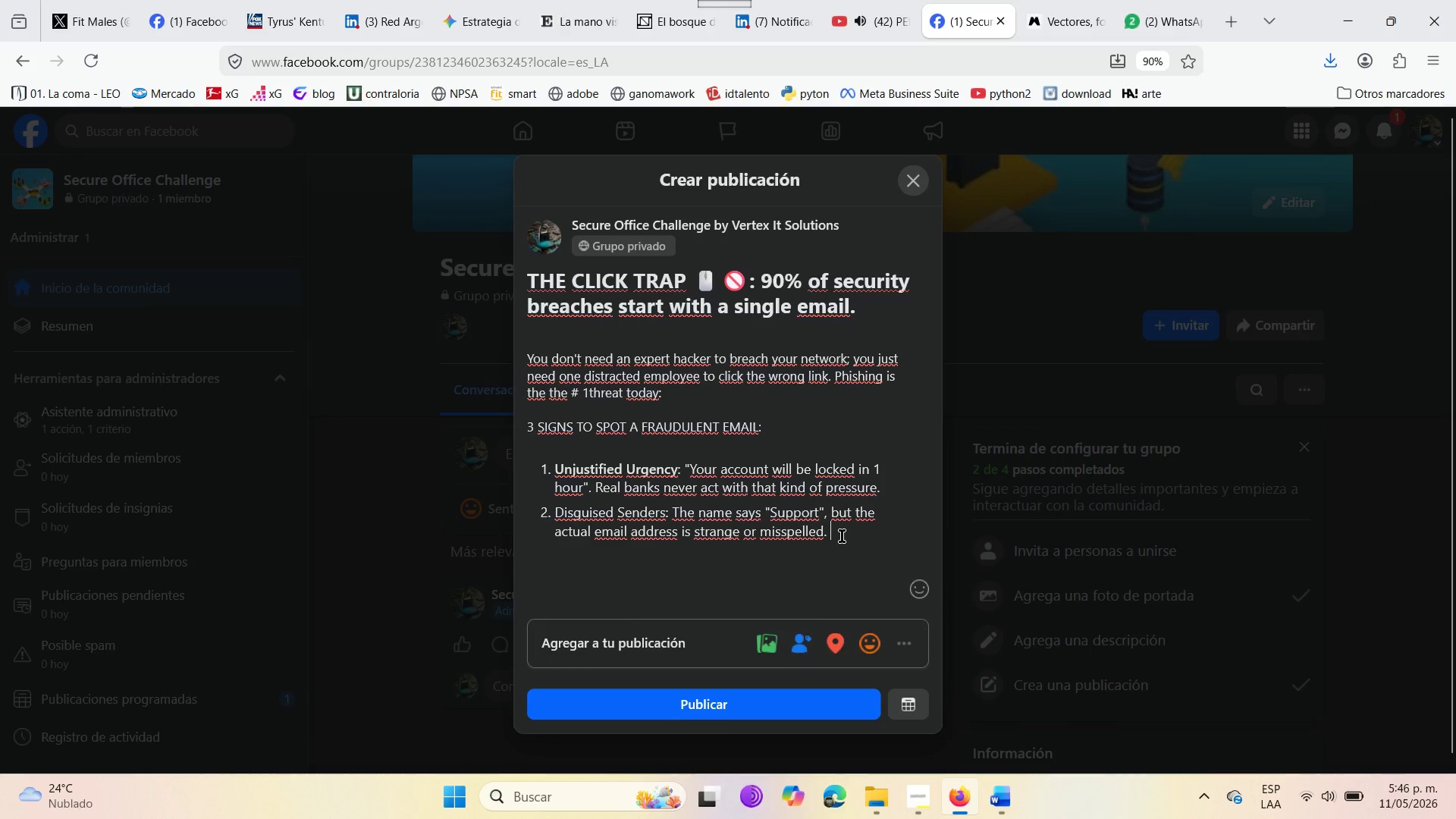 
key(Enter)
 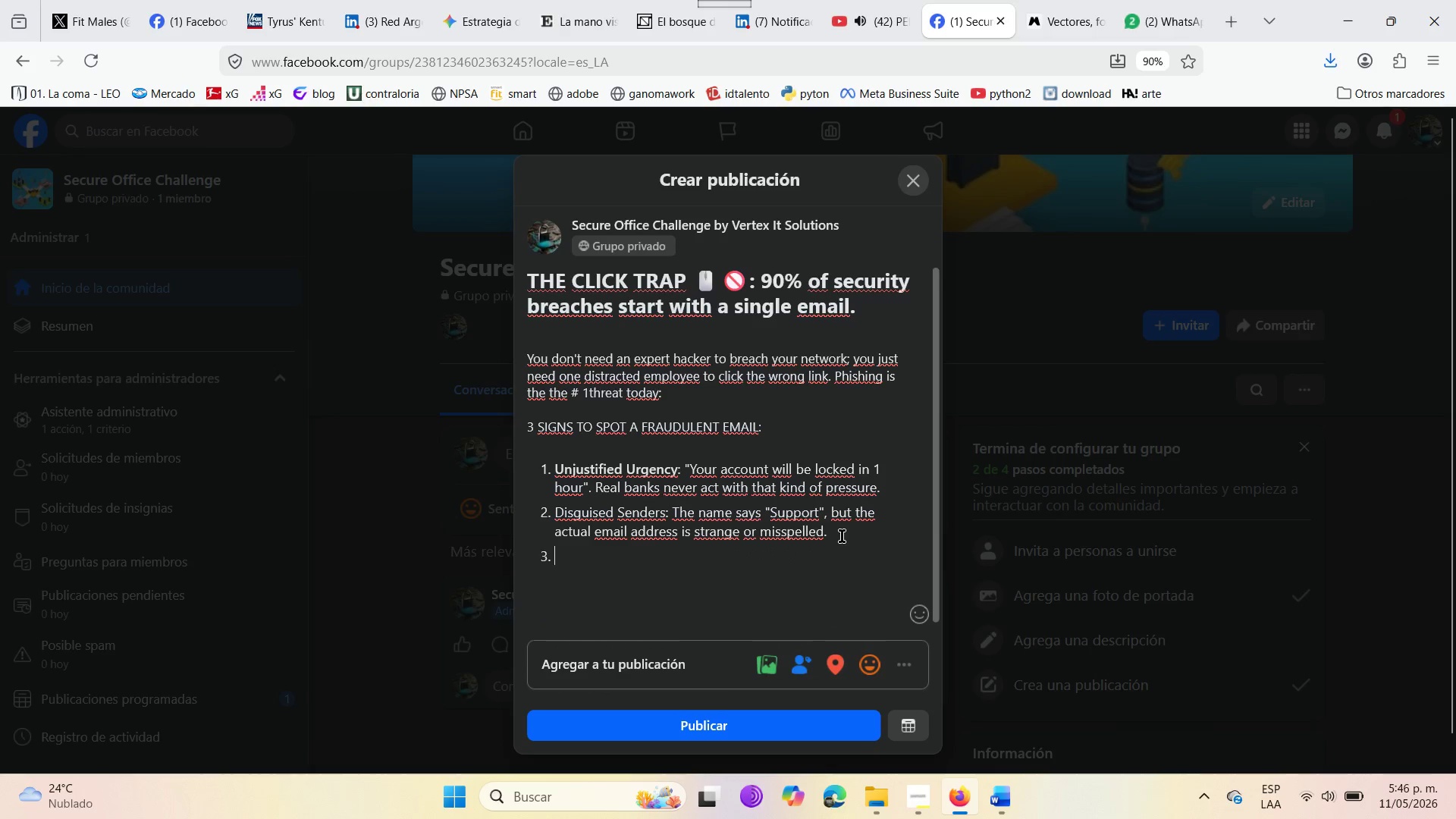 
type(Suspi)
 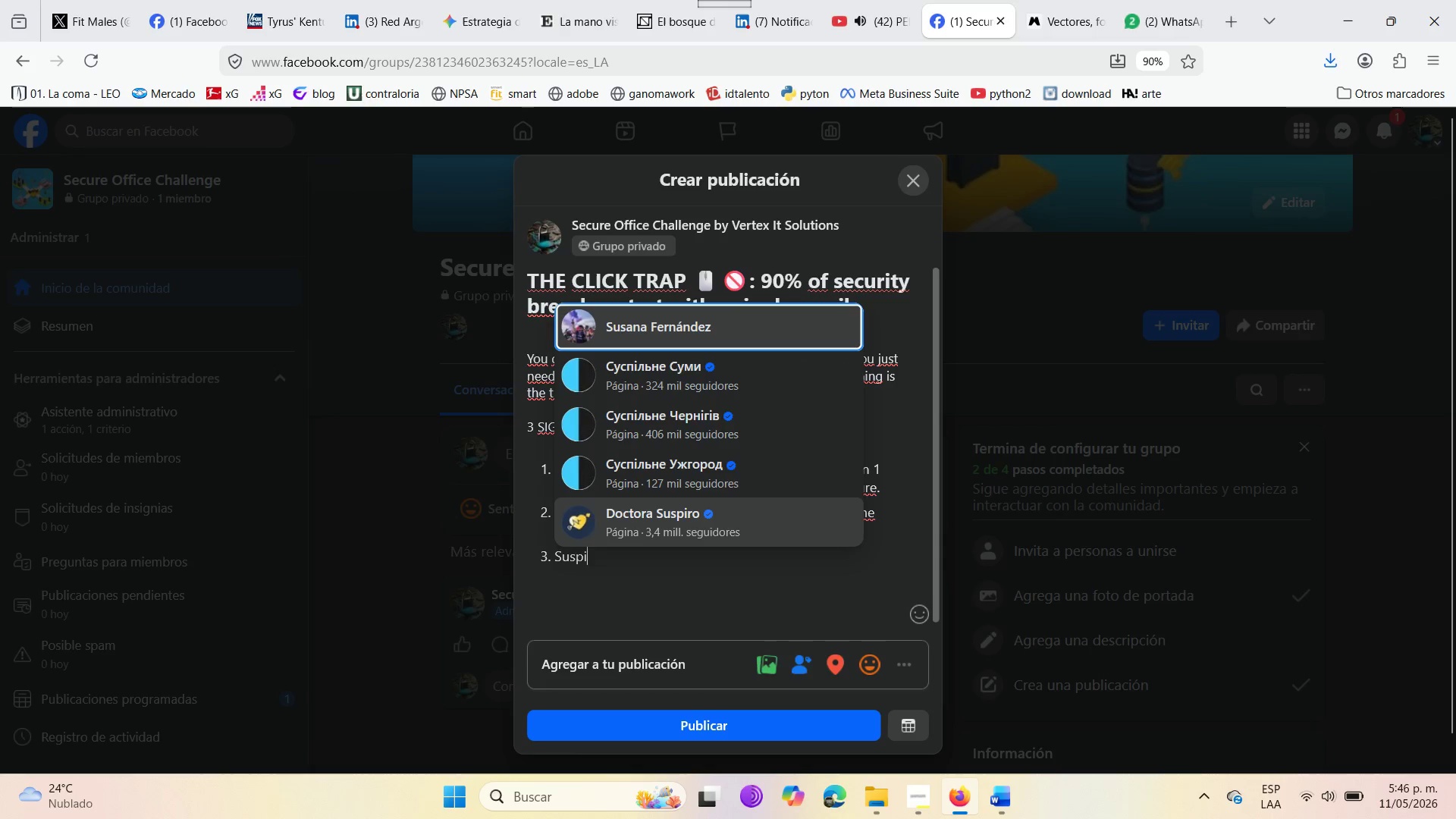 
type(cious Link )
key(Backspace)
type(> )
 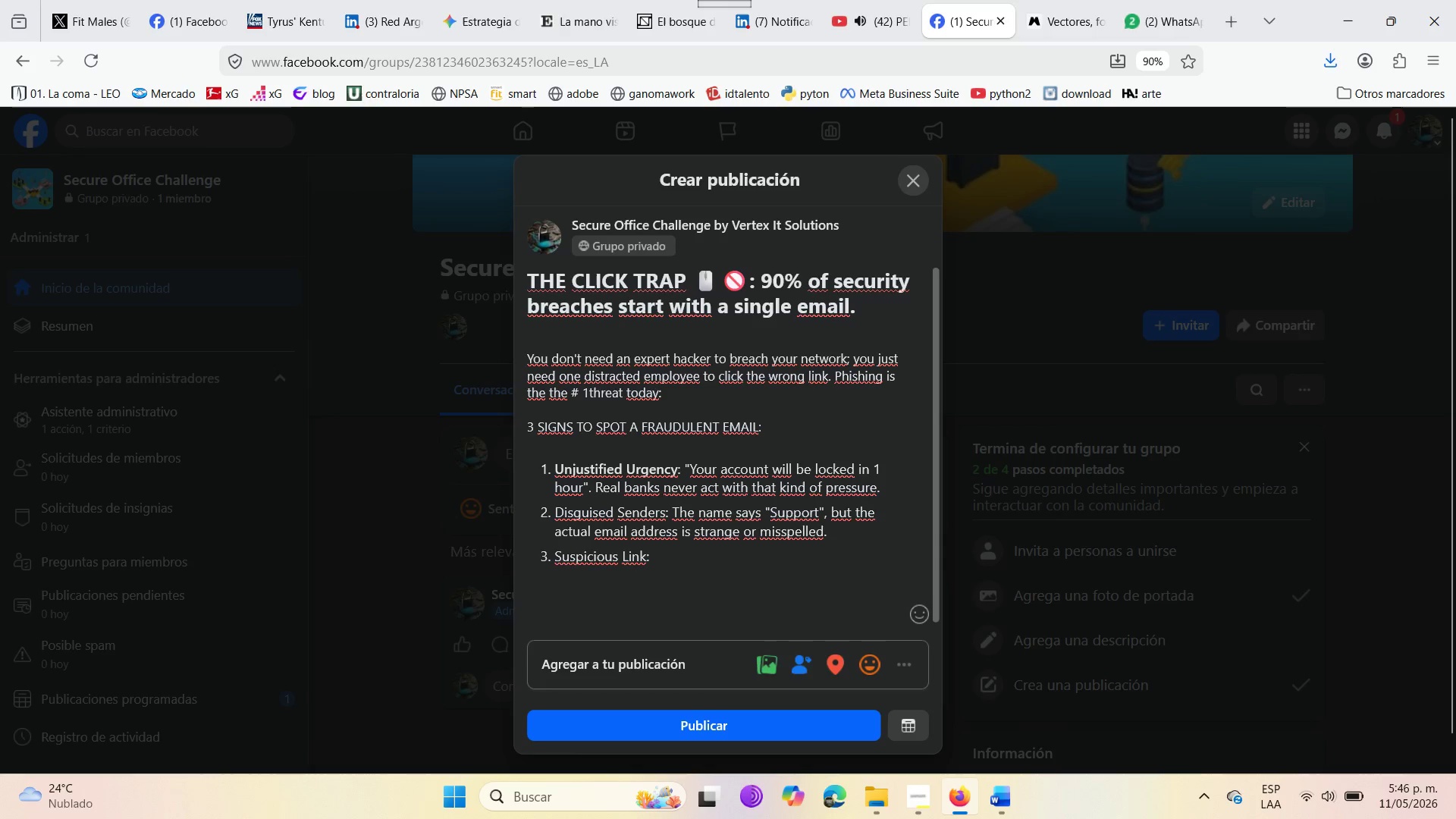 
left_click_drag(start_coordinate=[554, 510], to_coordinate=[670, 518])
 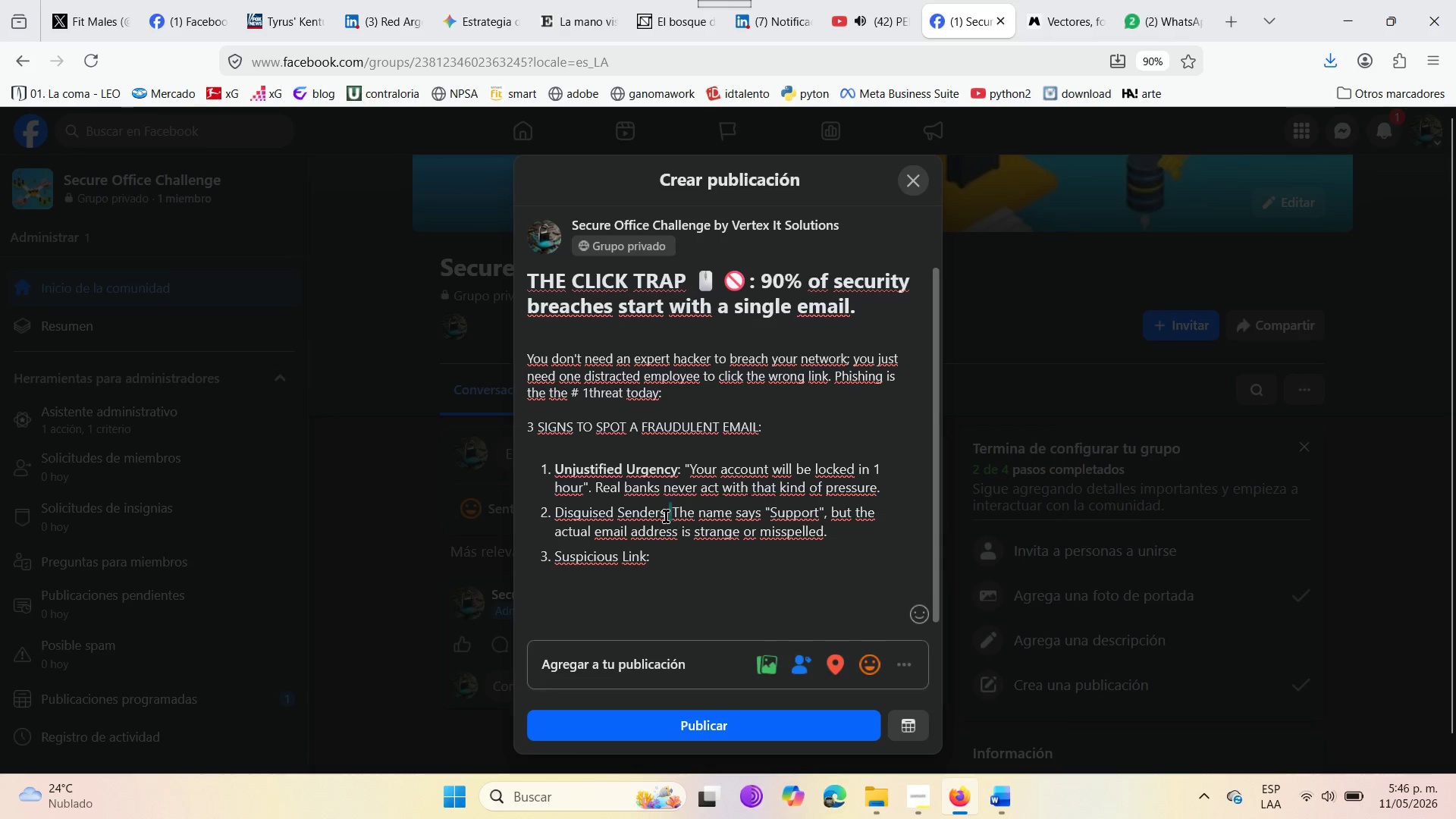 
left_click_drag(start_coordinate=[670, 516], to_coordinate=[555, 514])
 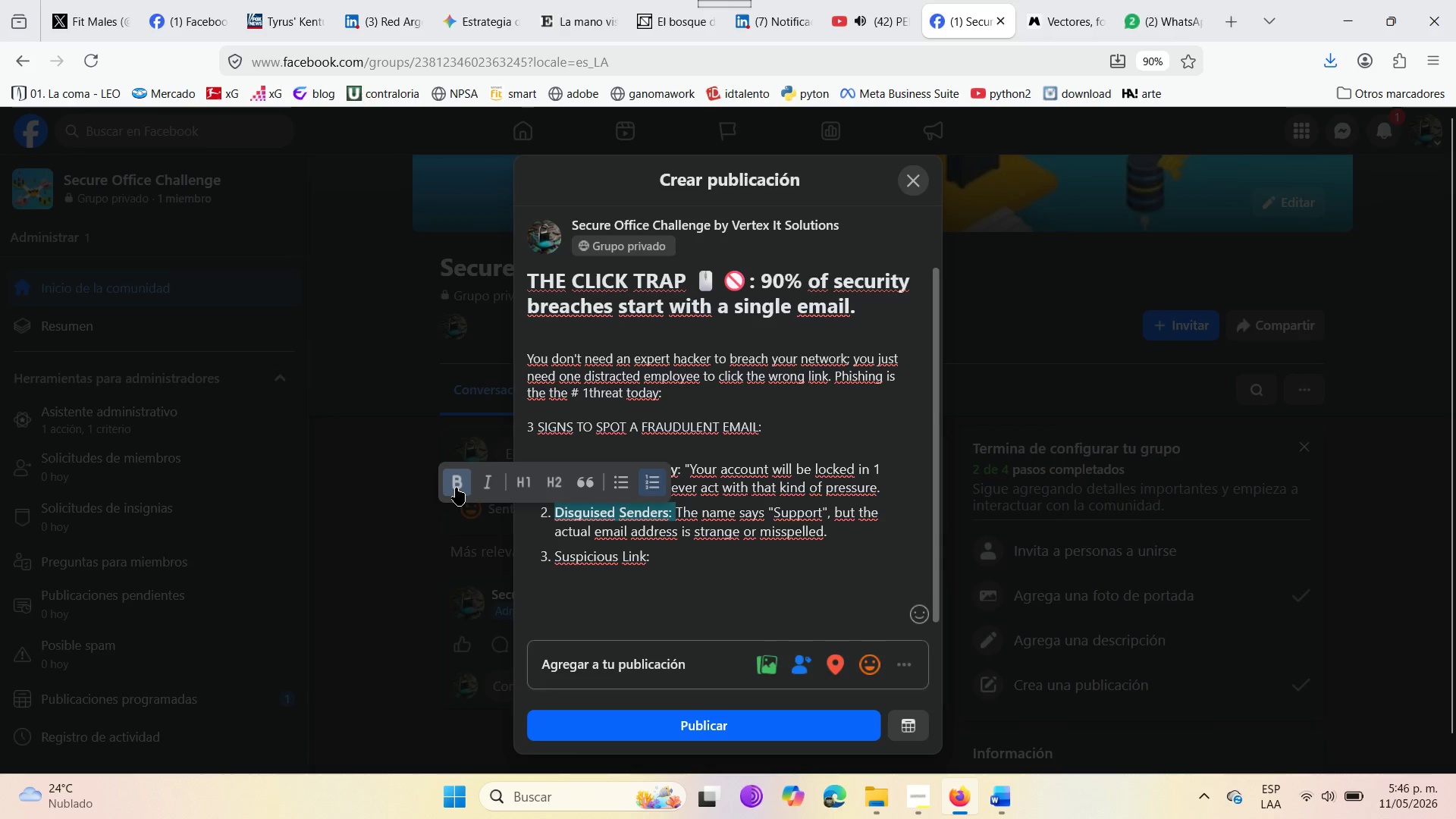 
left_click([456, 488])
 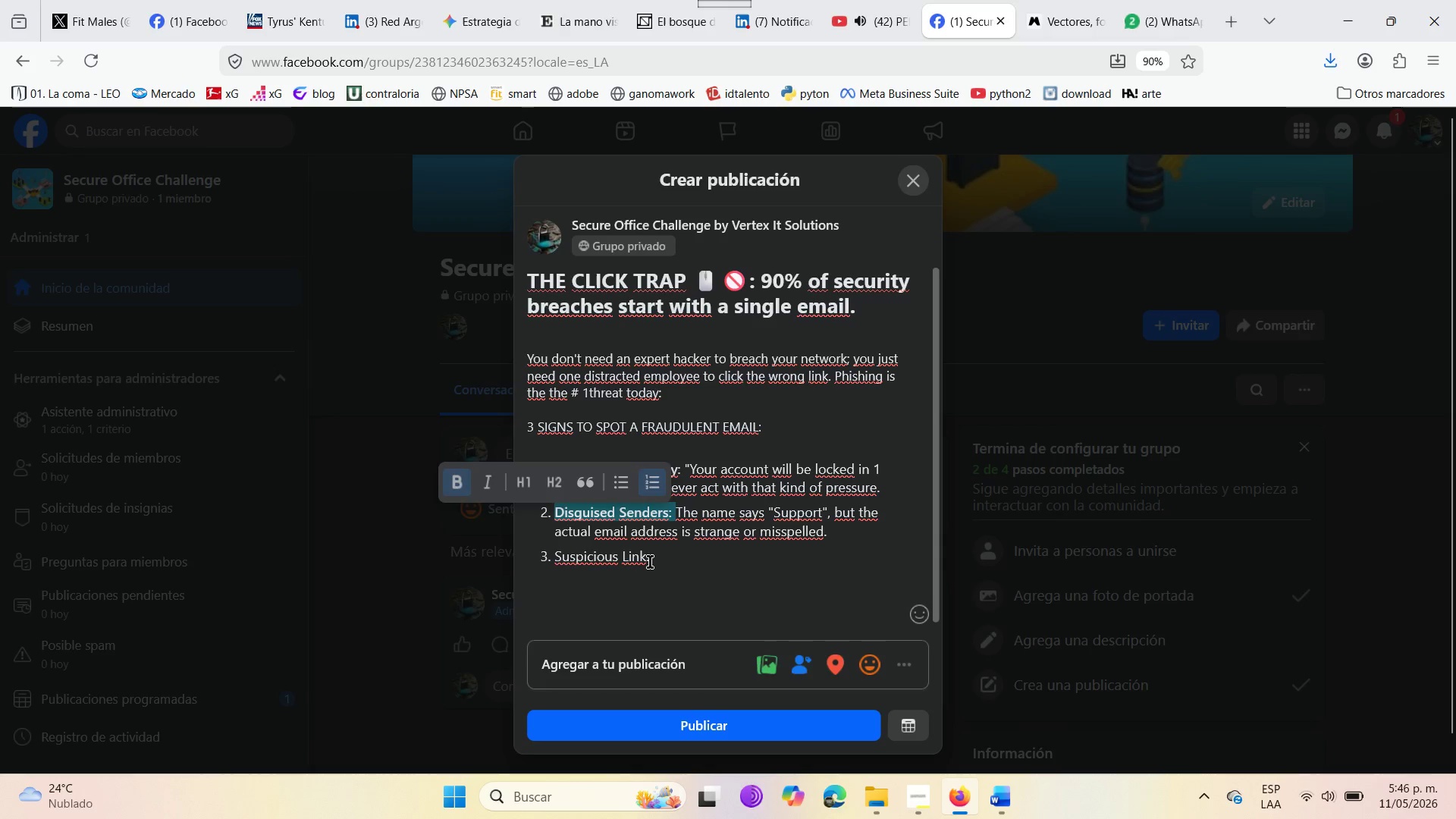 
left_click_drag(start_coordinate=[650, 562], to_coordinate=[556, 566])
 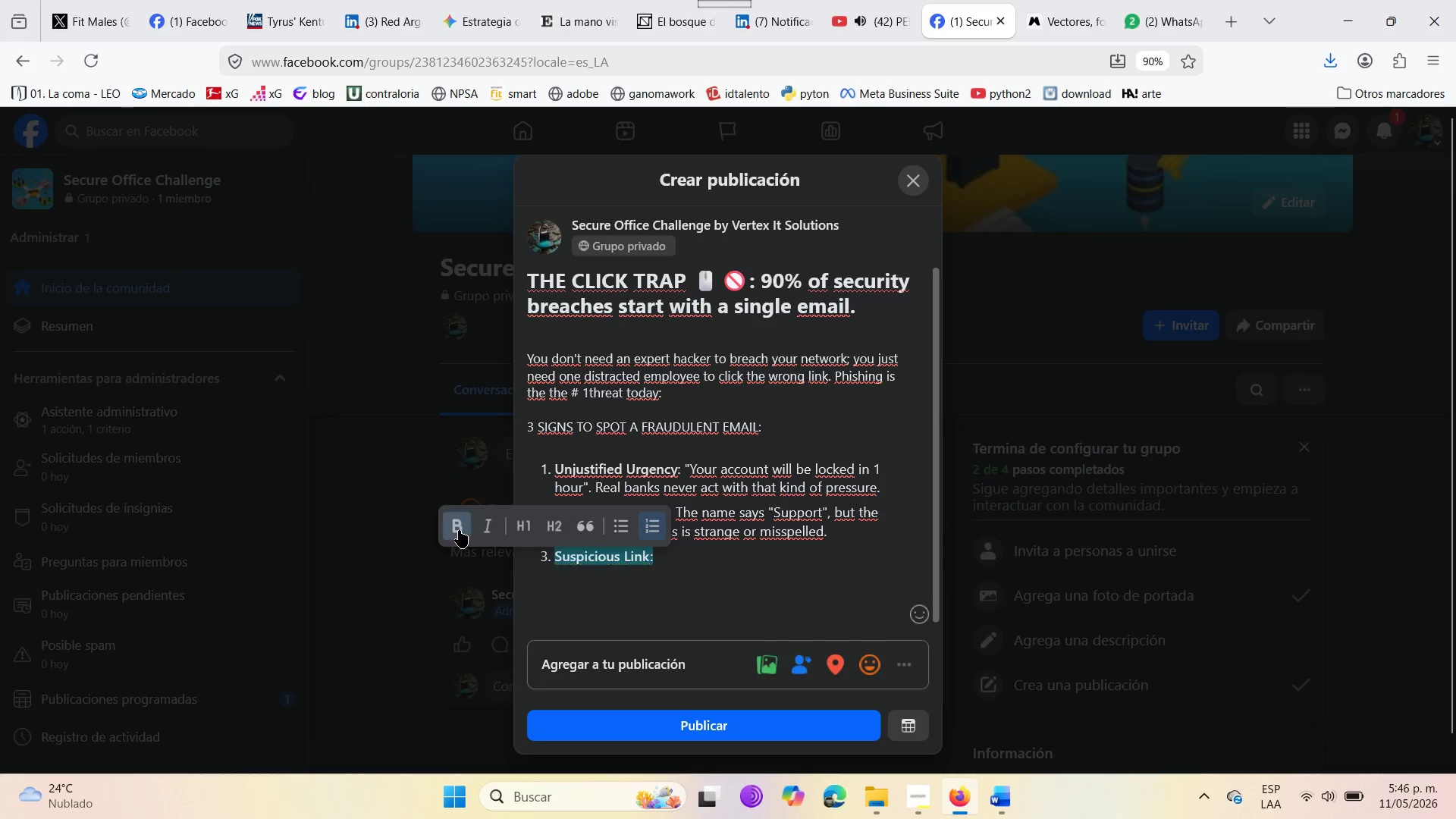 
left_click([459, 530])
 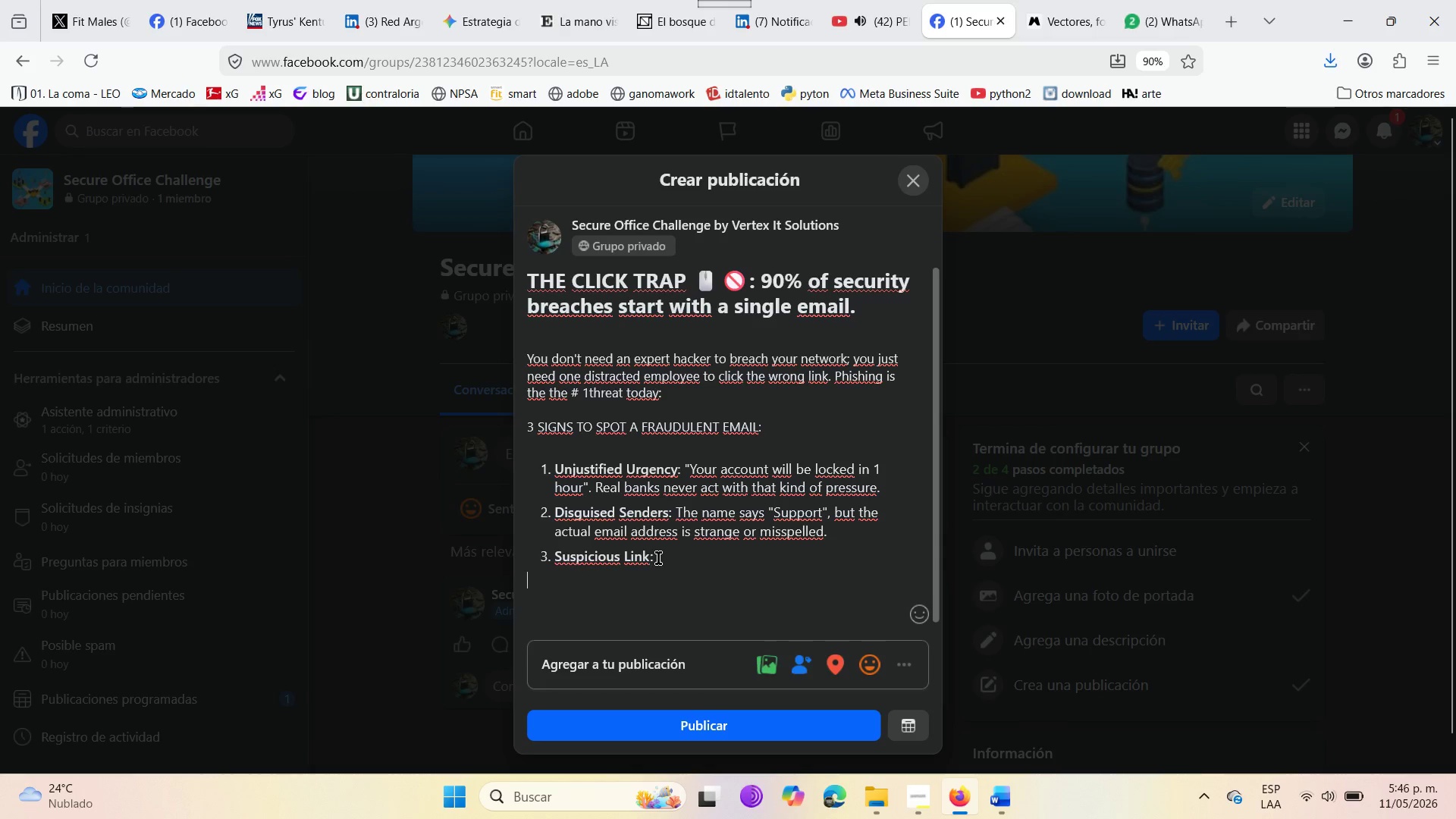 
double_click([658, 558])
 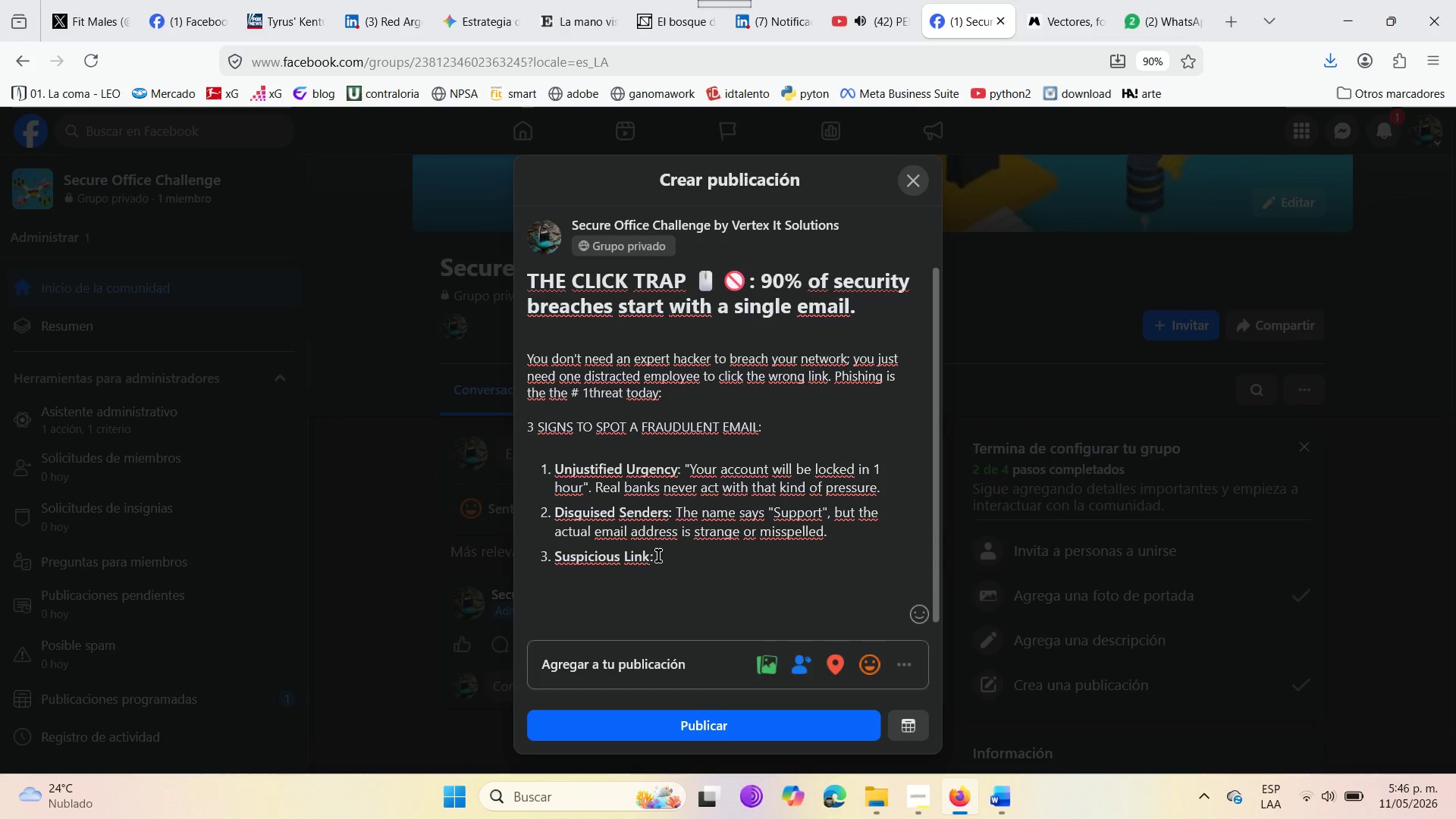 
type(Hover your cursor over )
 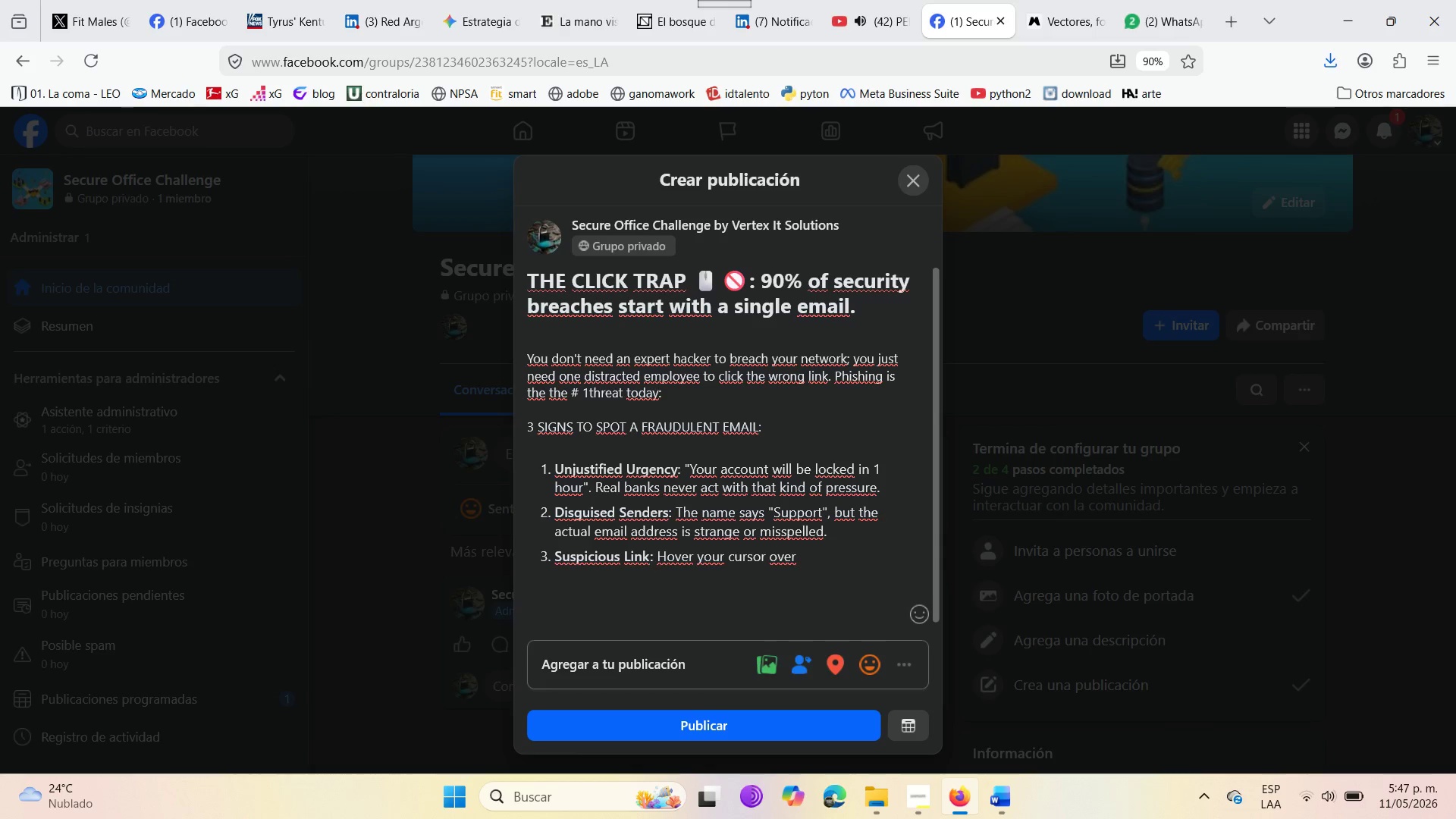 
wait(5.06)
 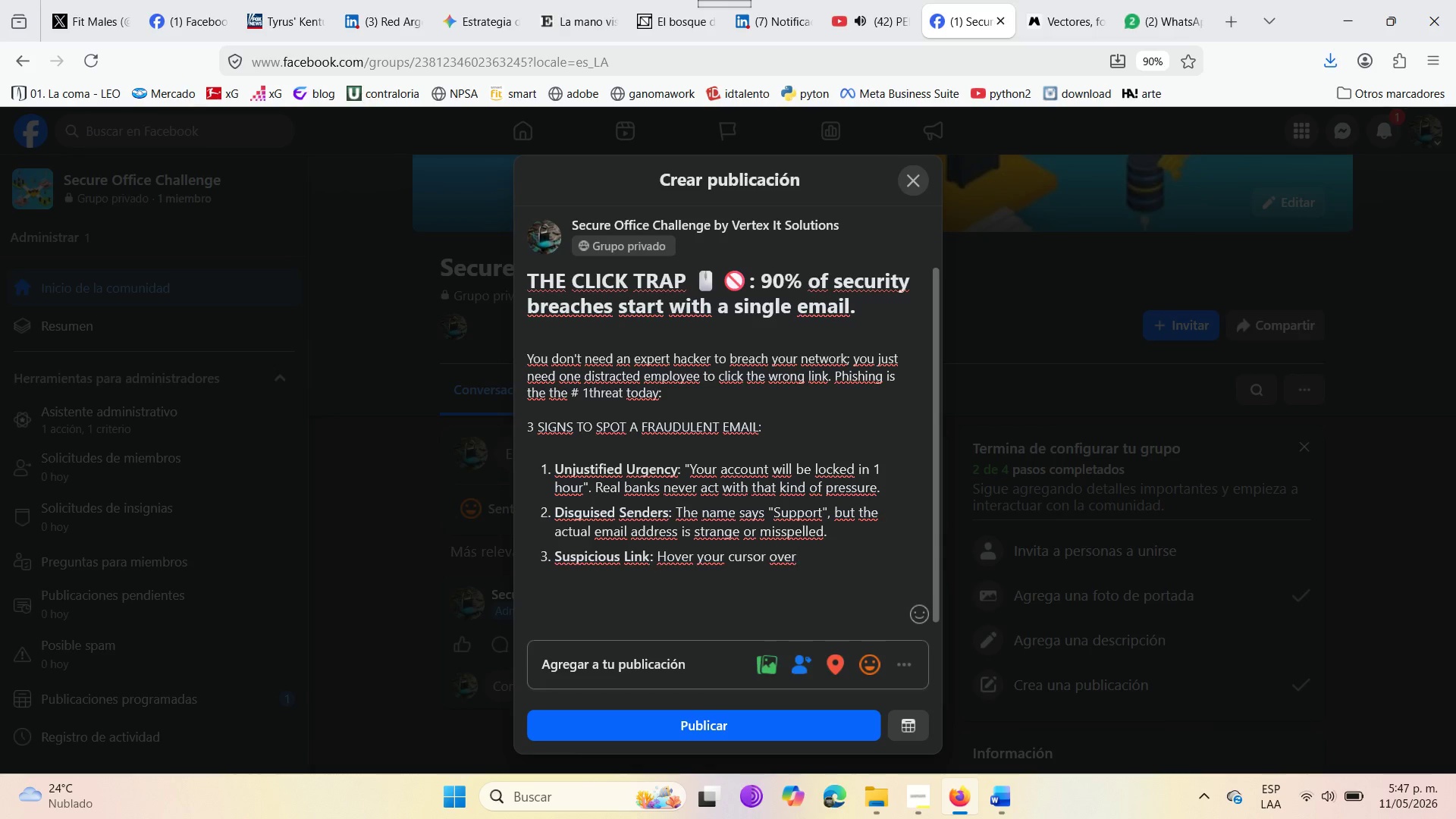 
type(any button to see )
 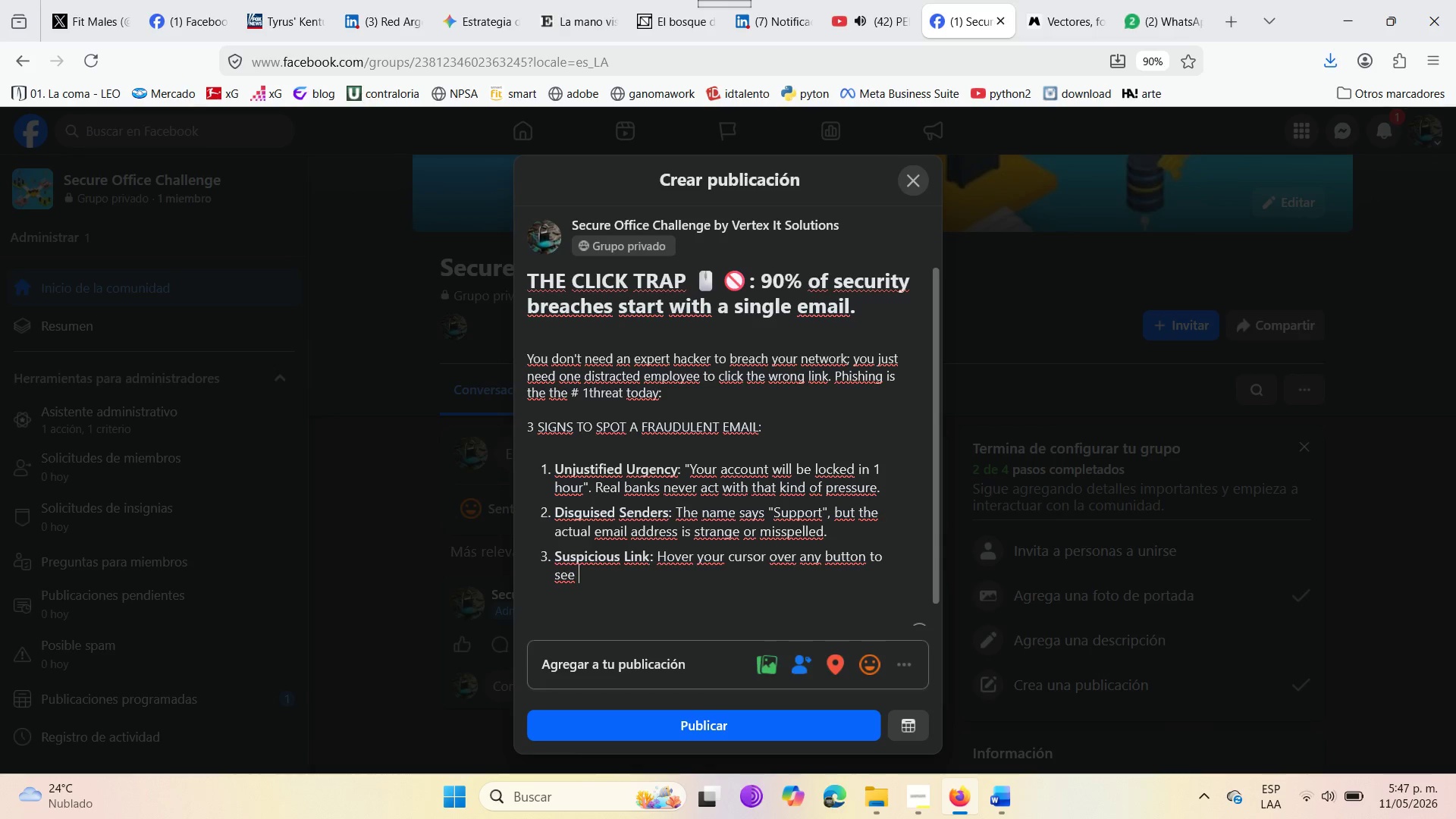 
wait(12.59)
 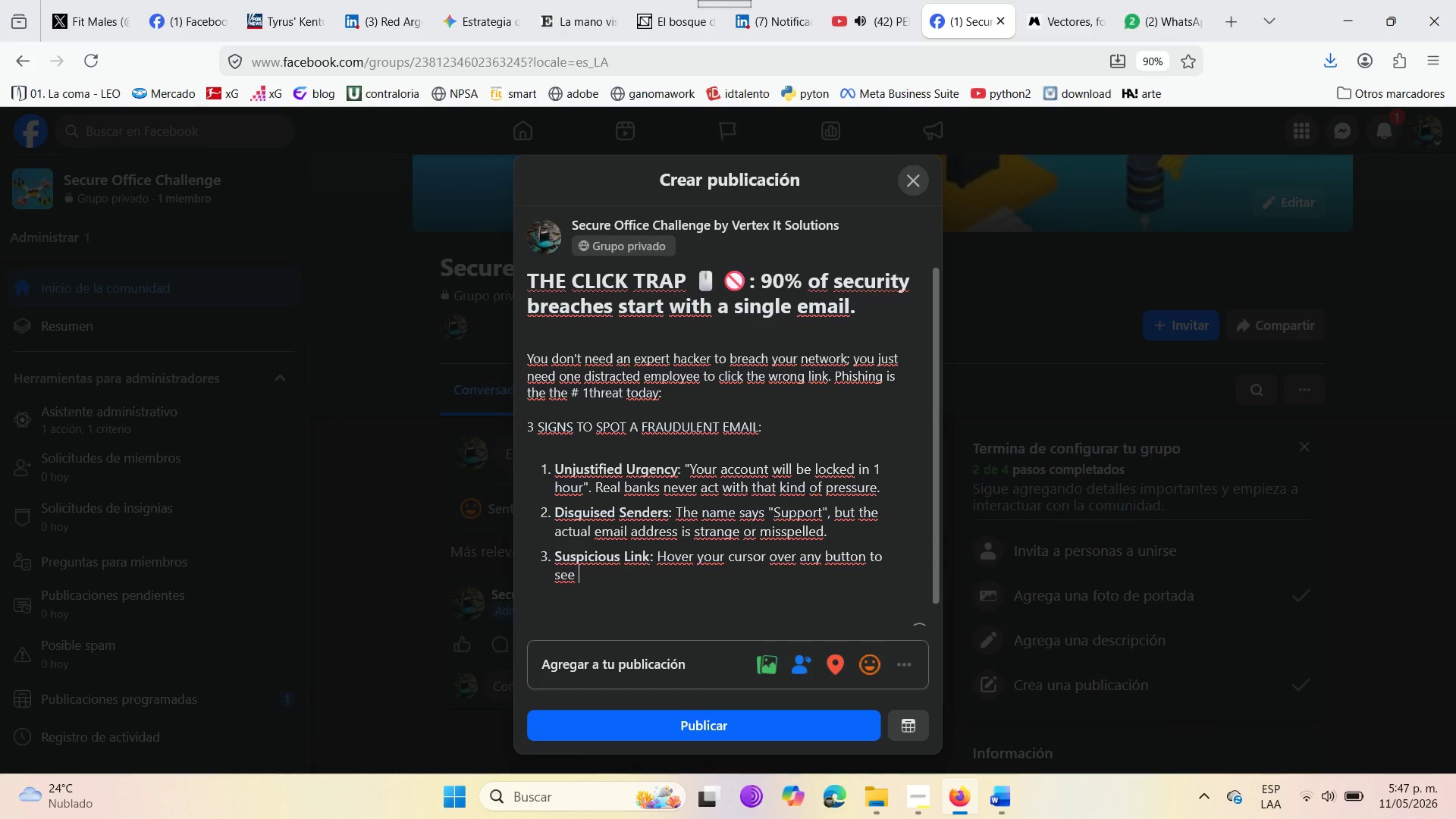 
type(the real )
 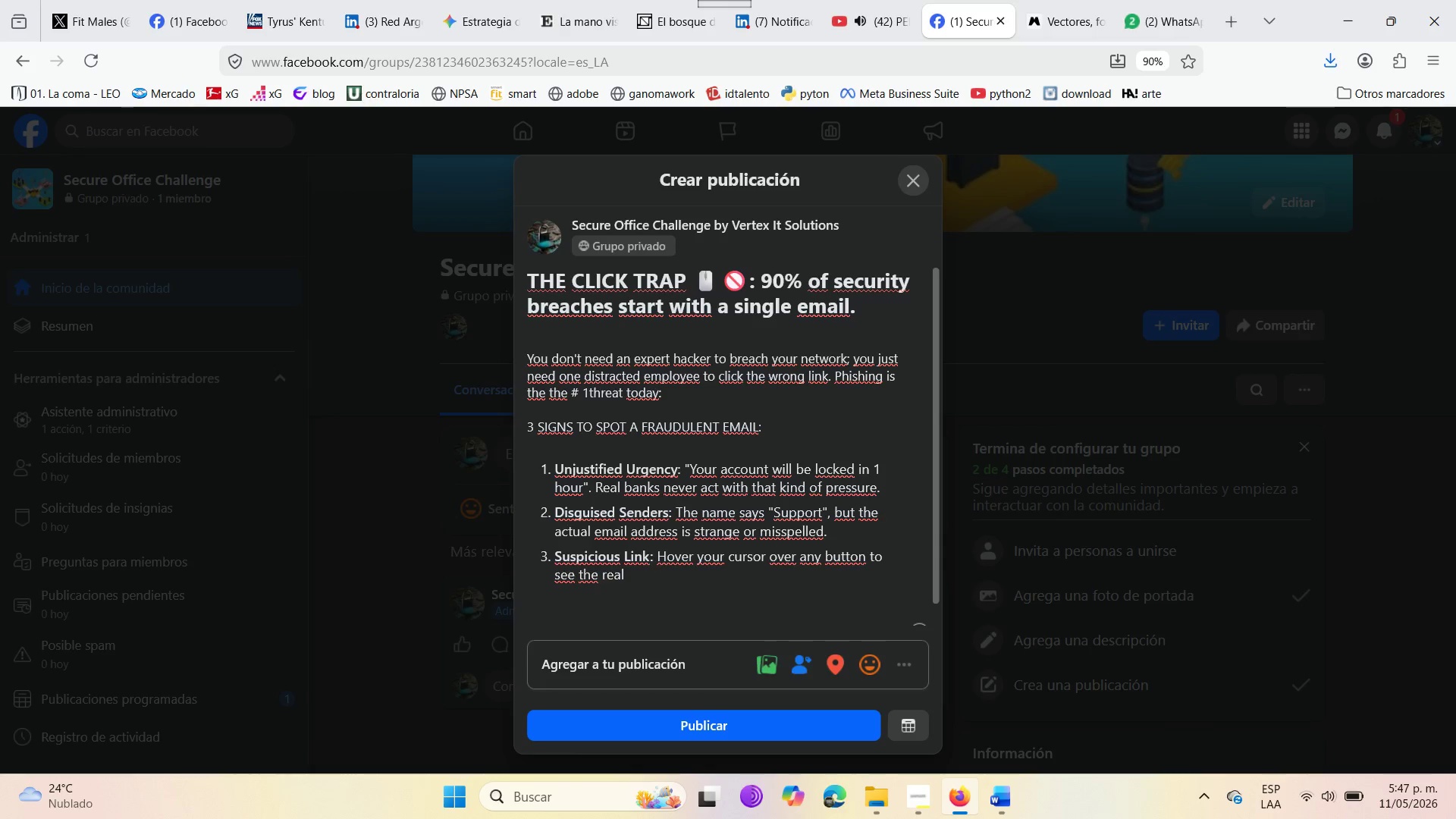 
type(destination )
key(Backspace)
type(. )
 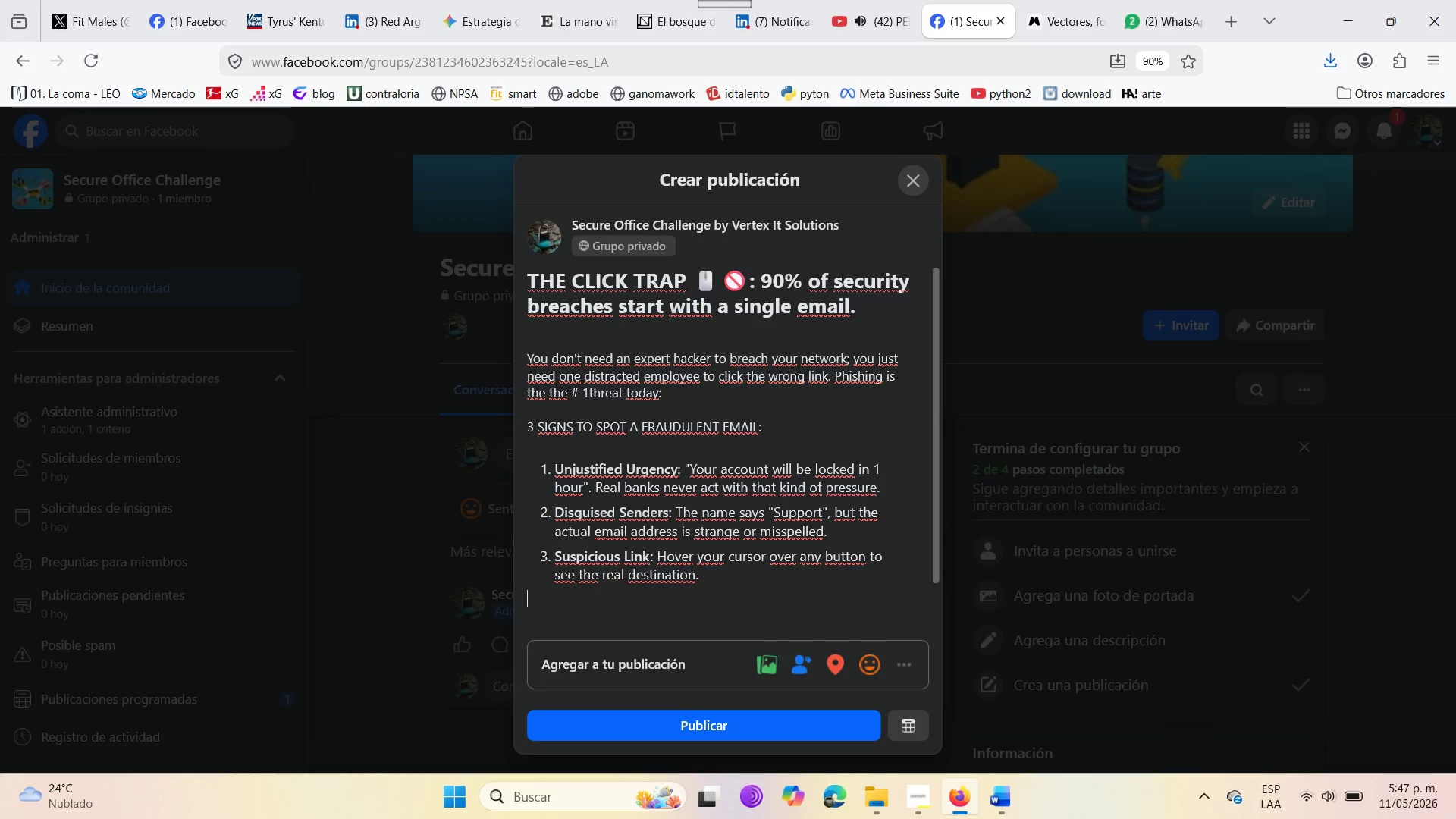 
key(Enter)
 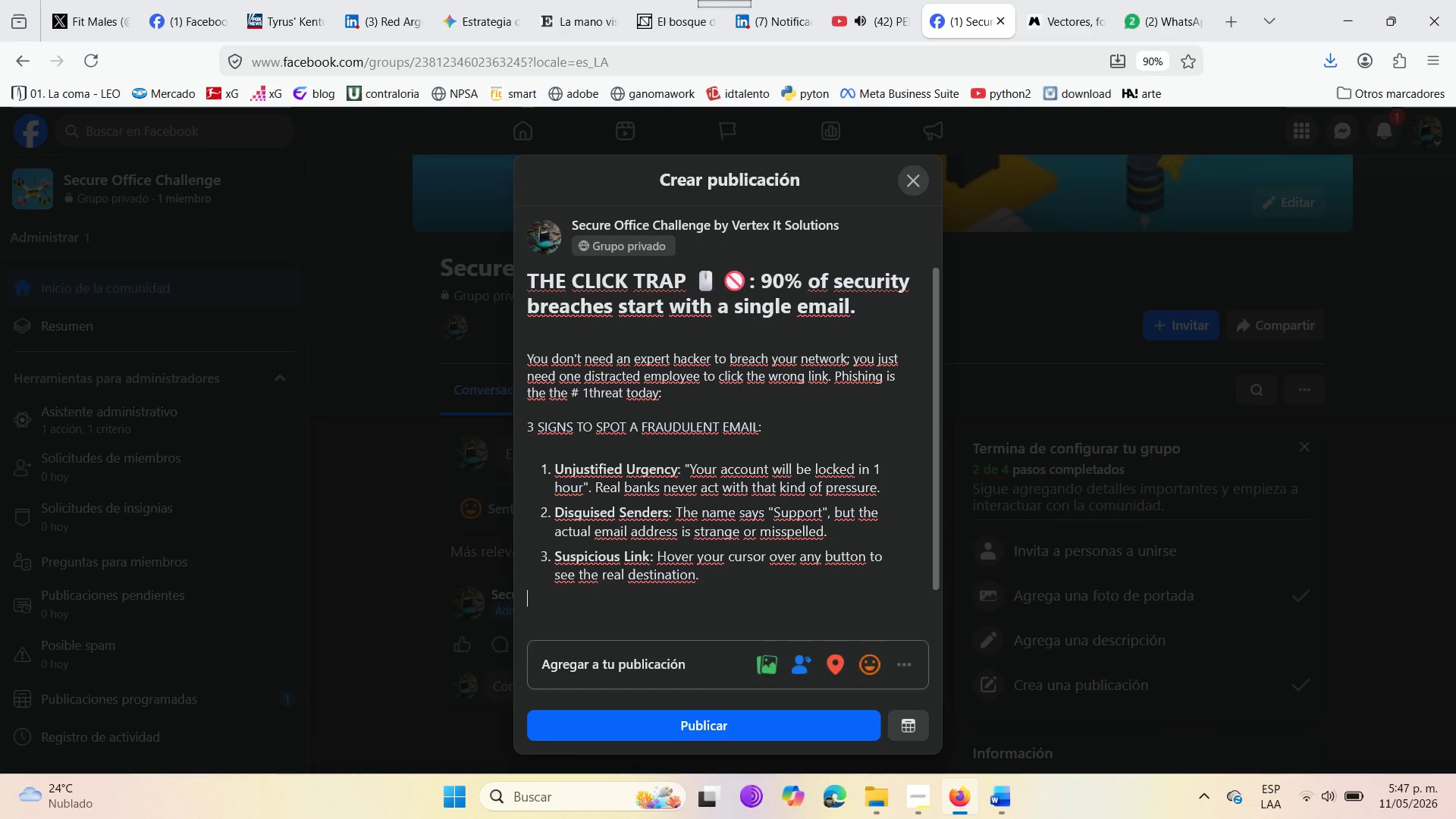 
key(Enter)
 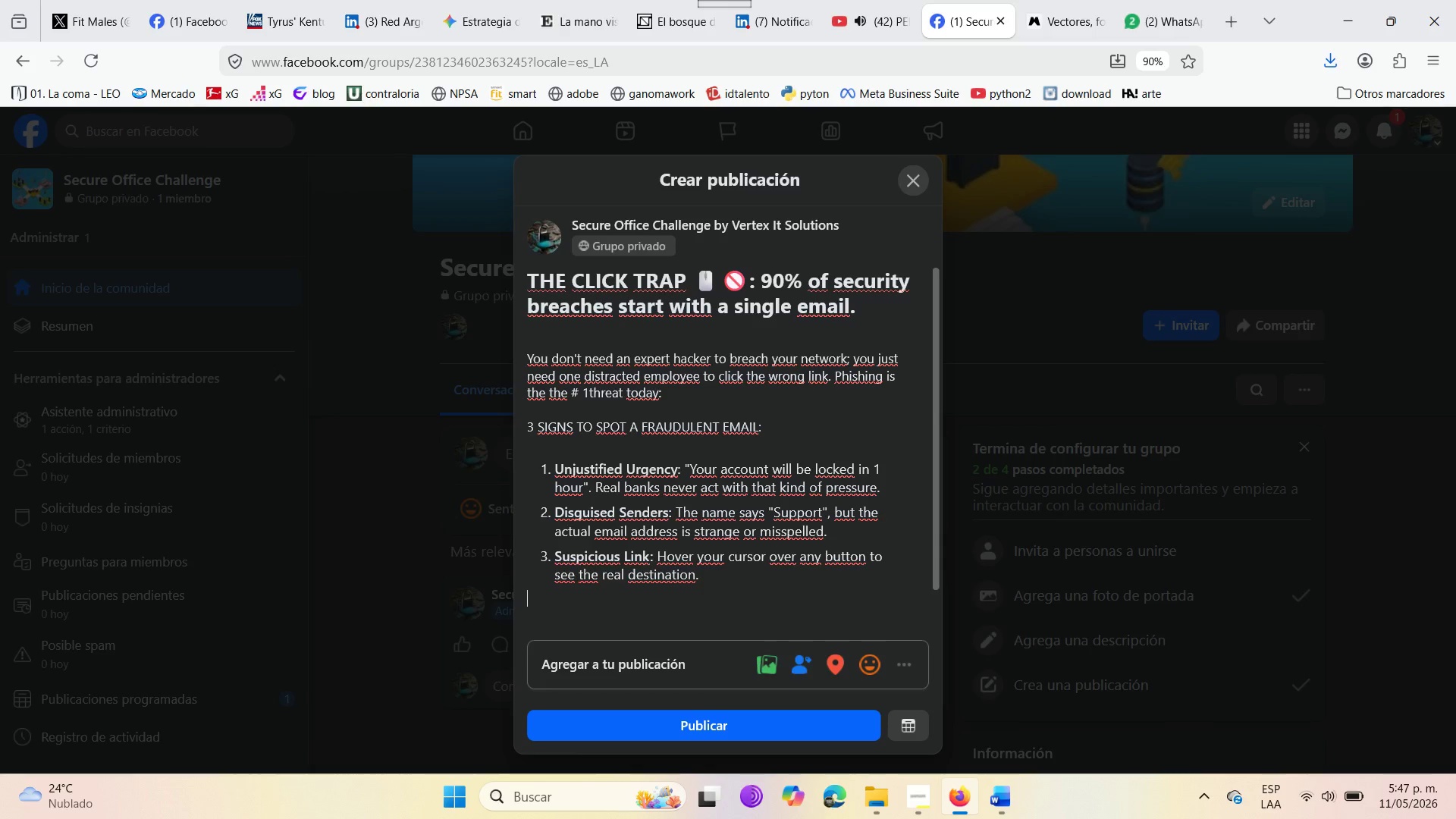 
key(Enter)
 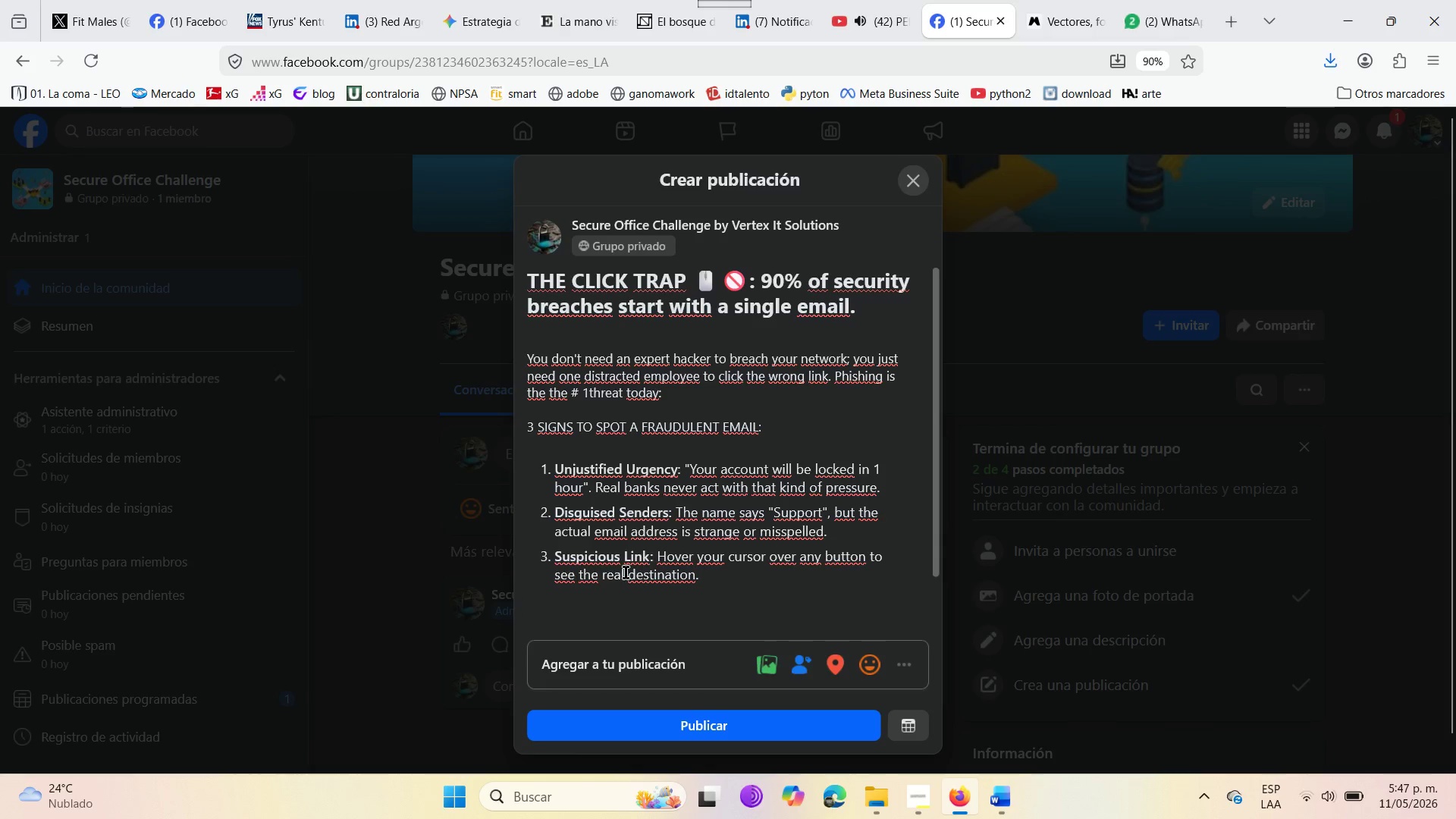 
scroll: coordinate [639, 527], scroll_direction: down, amount: 3.0
 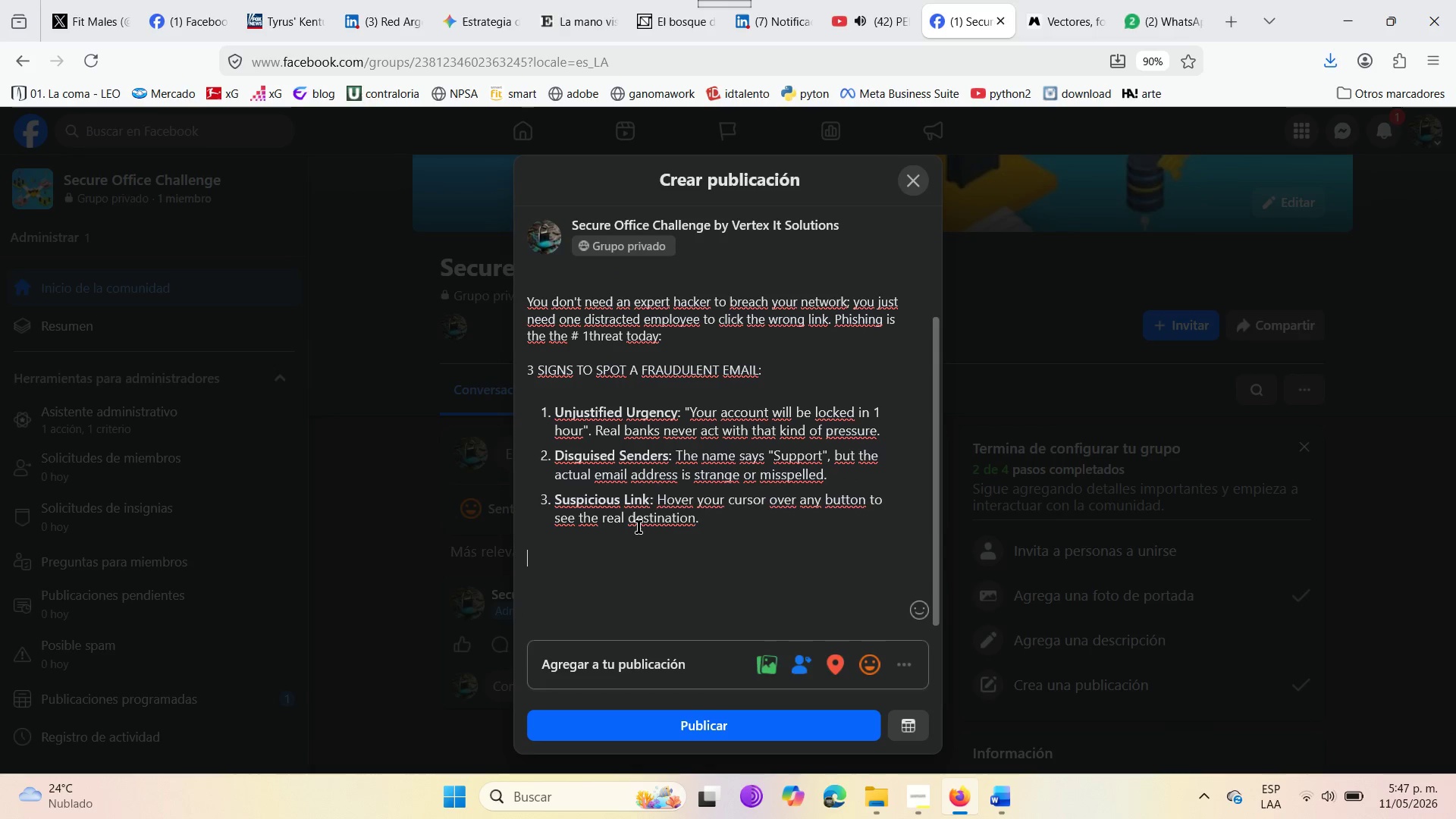 
wait(5.18)
 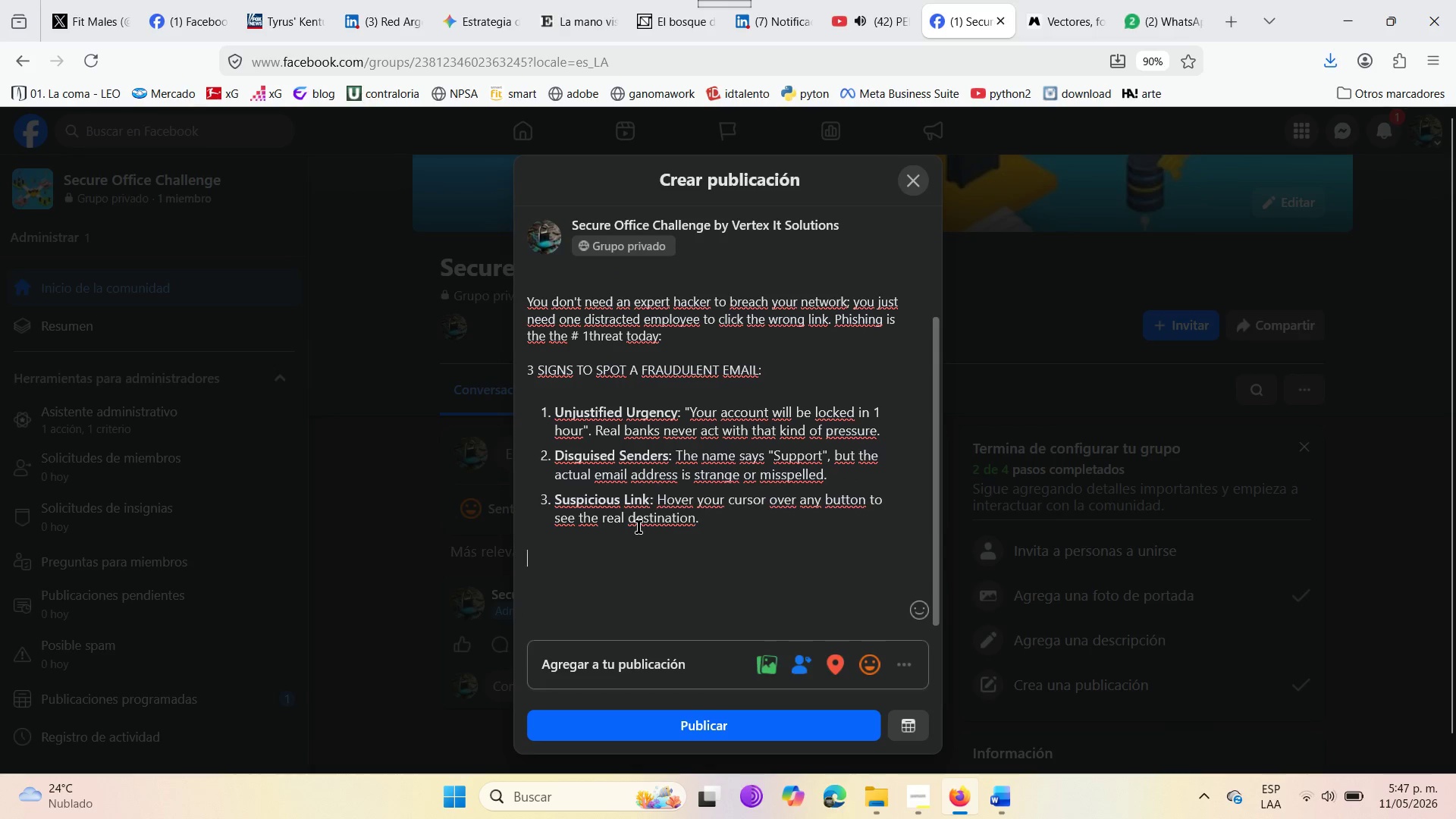 
type(What is the most @belei)
key(Backspace)
type(i)
key(Backspace)
key(Backspace)
type(ie)
 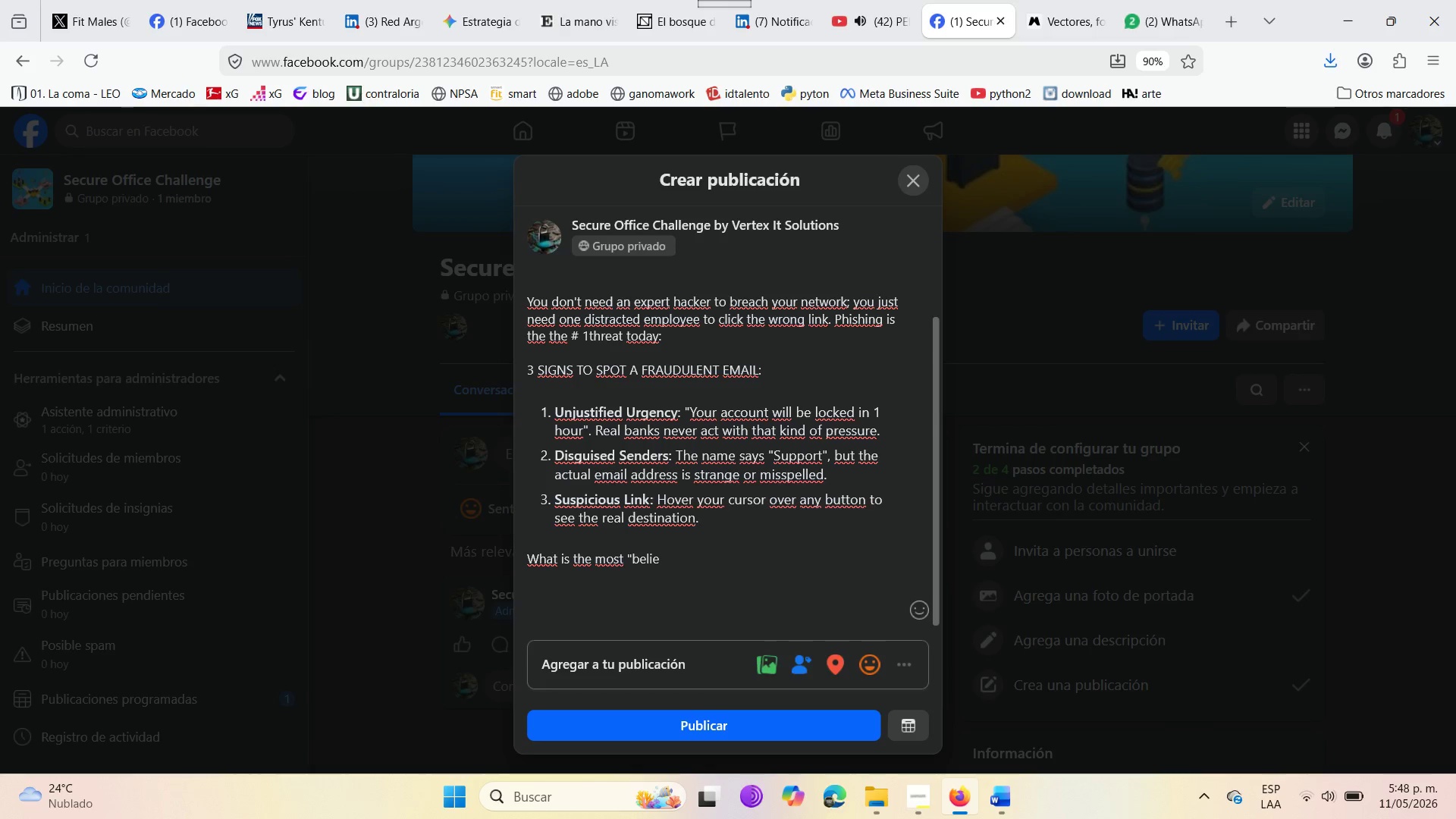 
type(vable )
key(Backspace)
type(@ phis)
 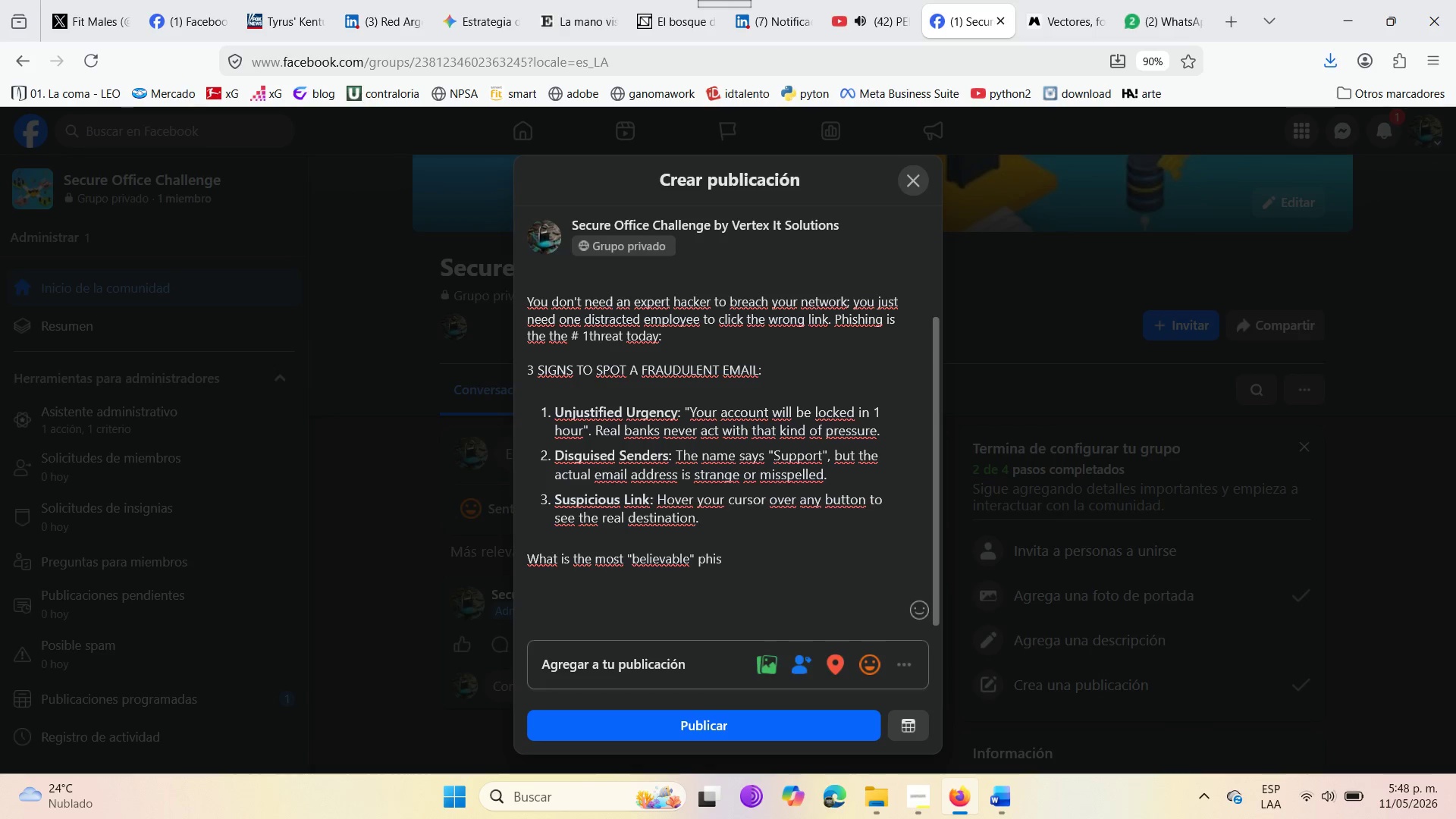 
type(ing )
 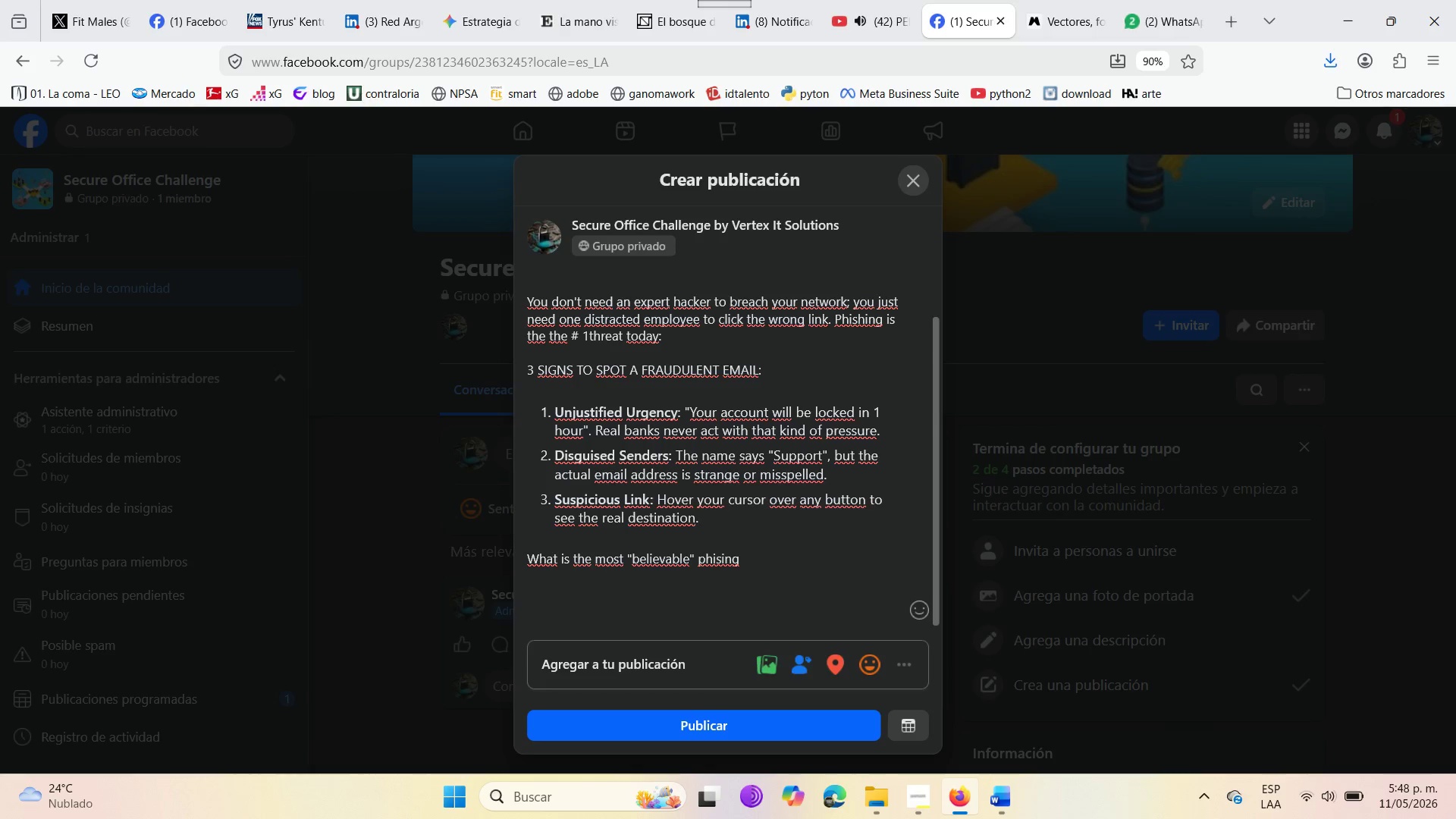 
key(ArrowLeft)
 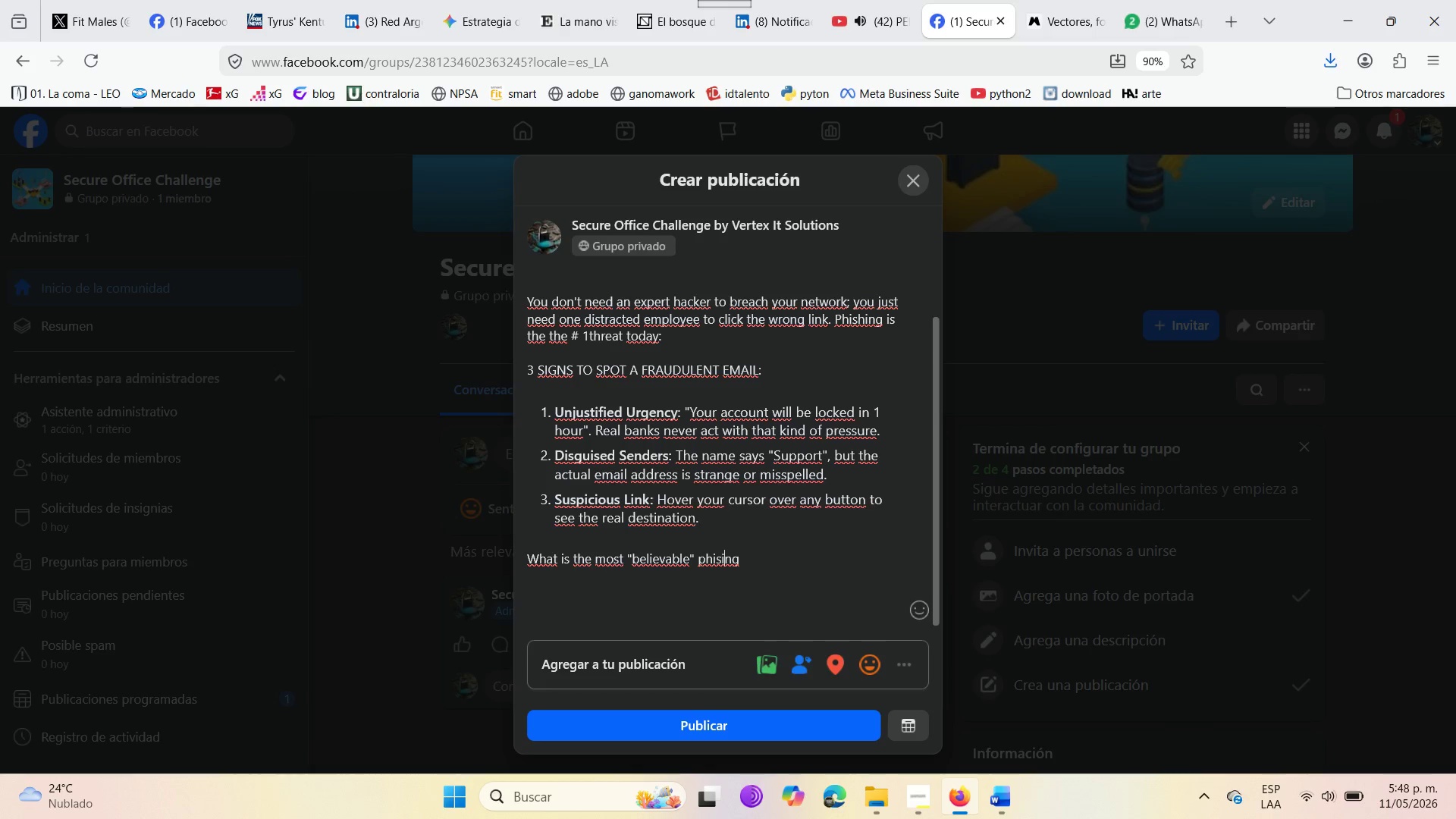 
key(ArrowLeft)
 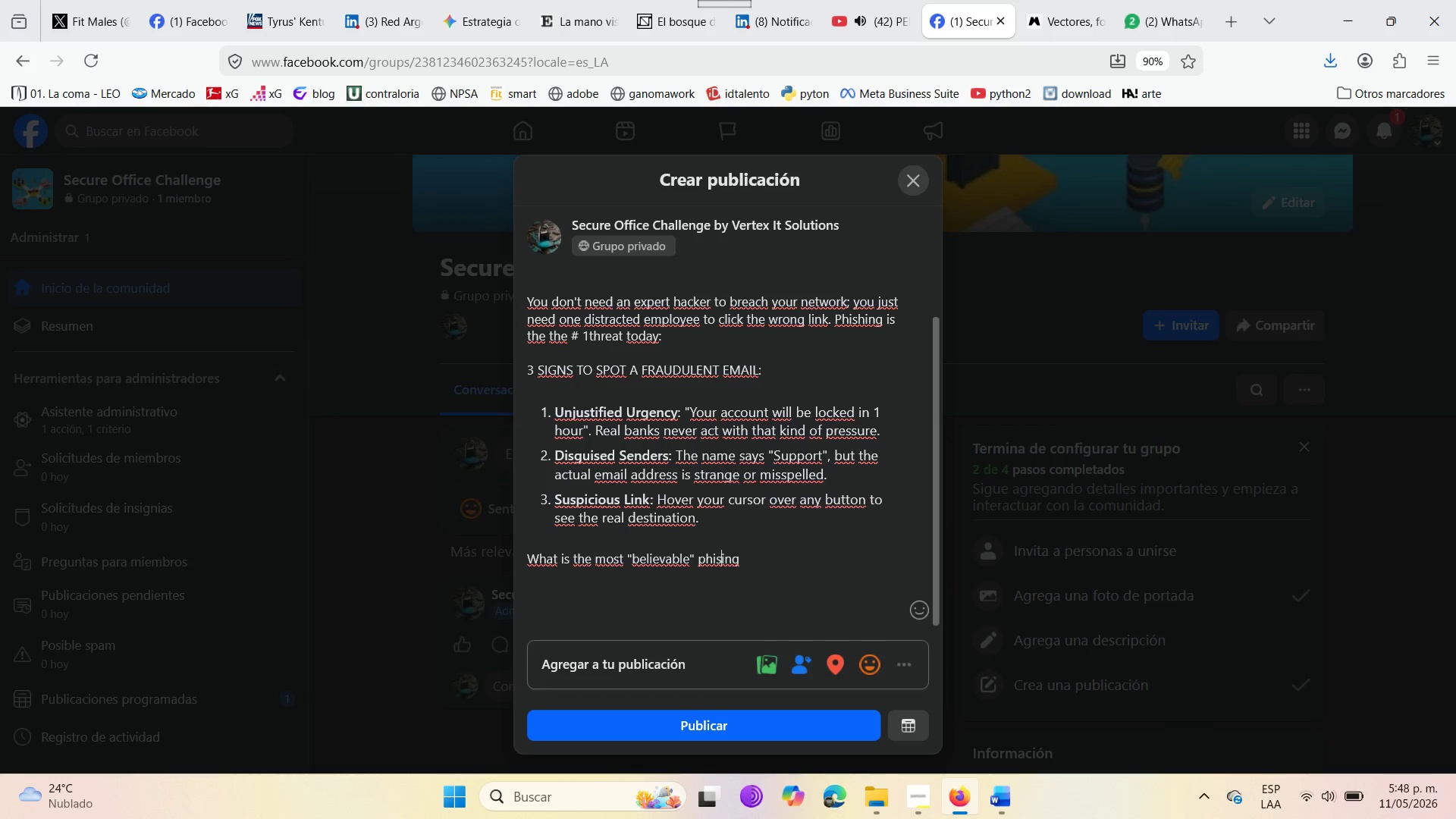 
key(ArrowLeft)
 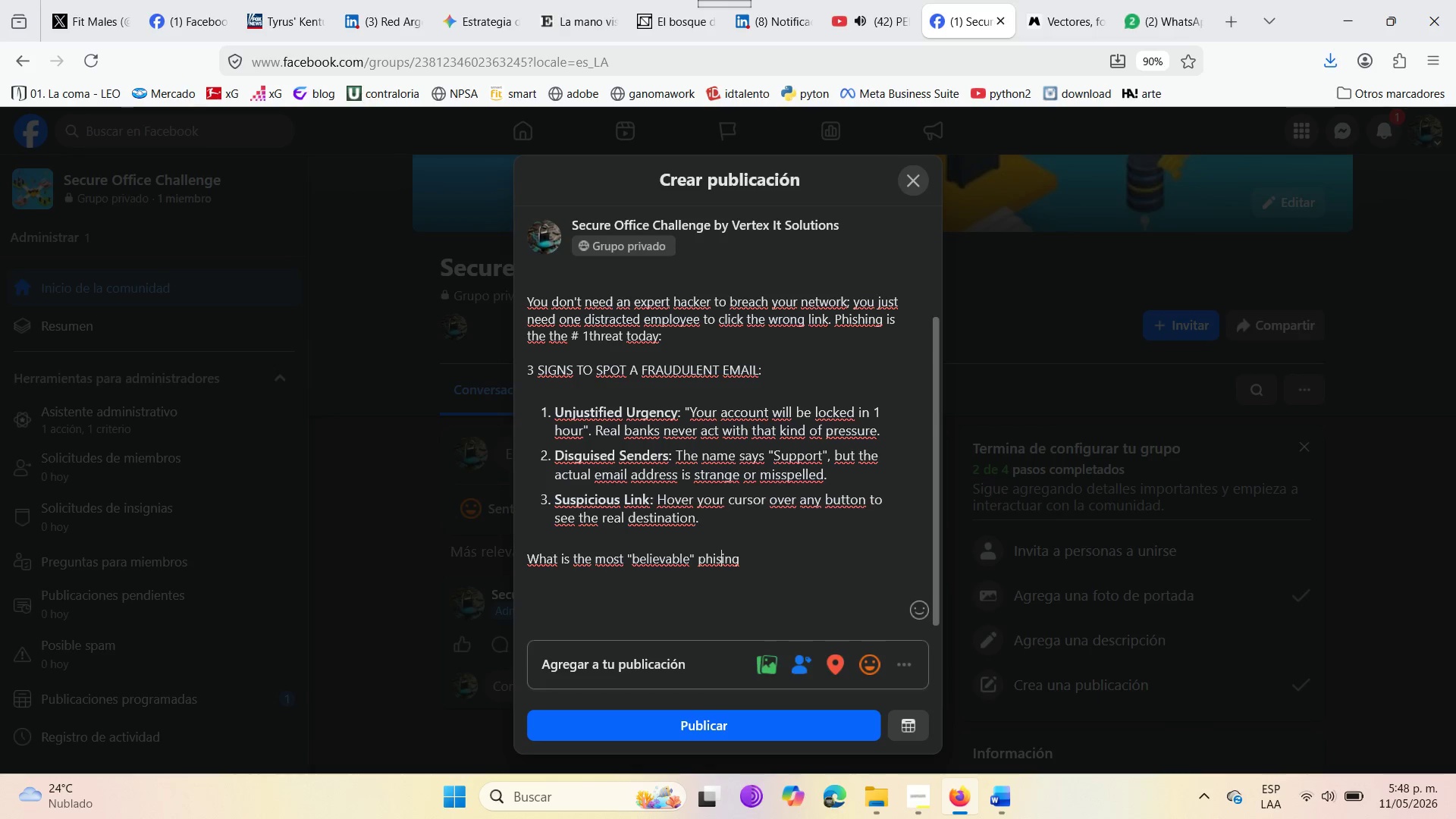 
key(ArrowLeft)
 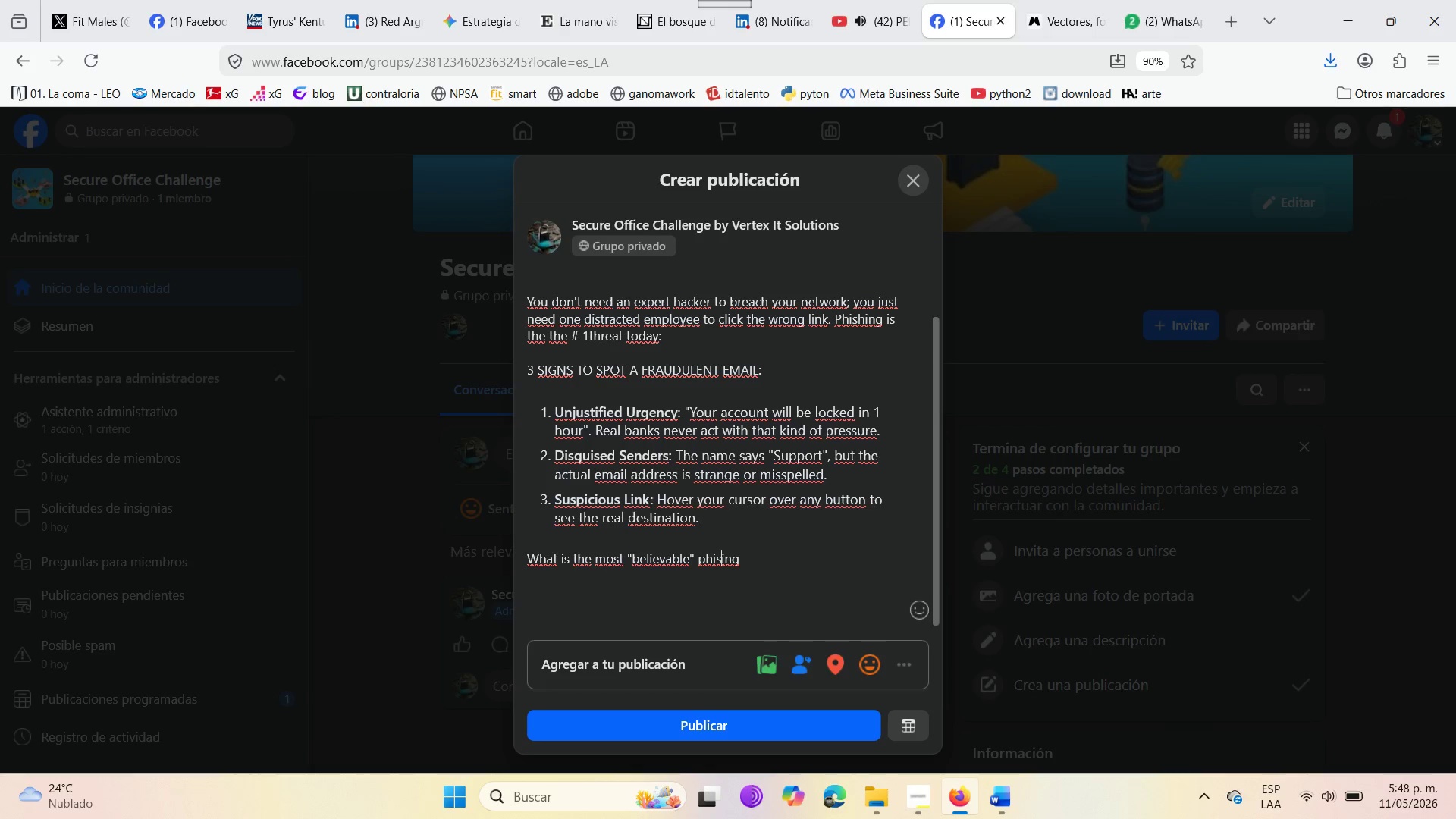 
key(ArrowRight)
 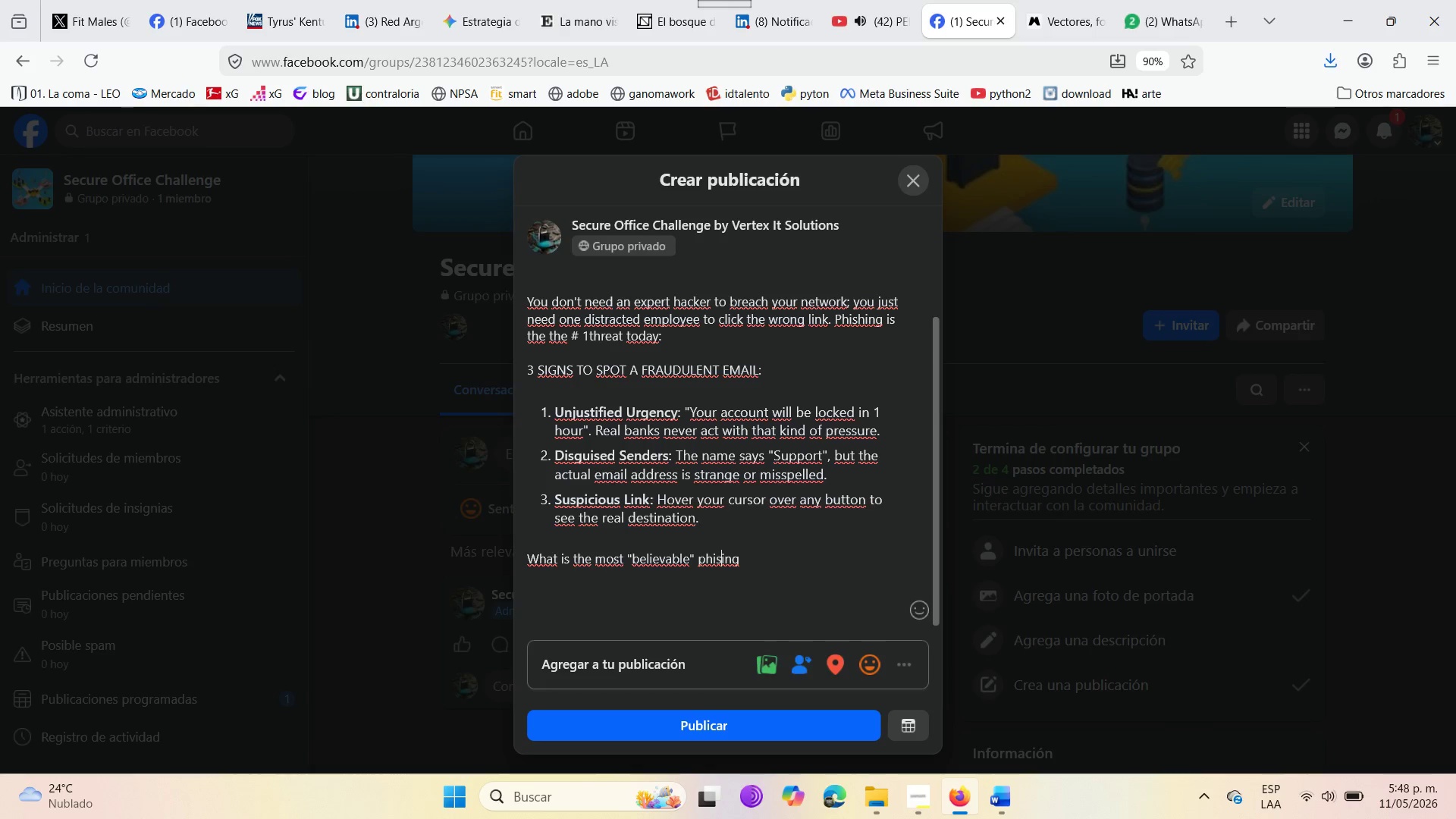 
key(ArrowLeft)
 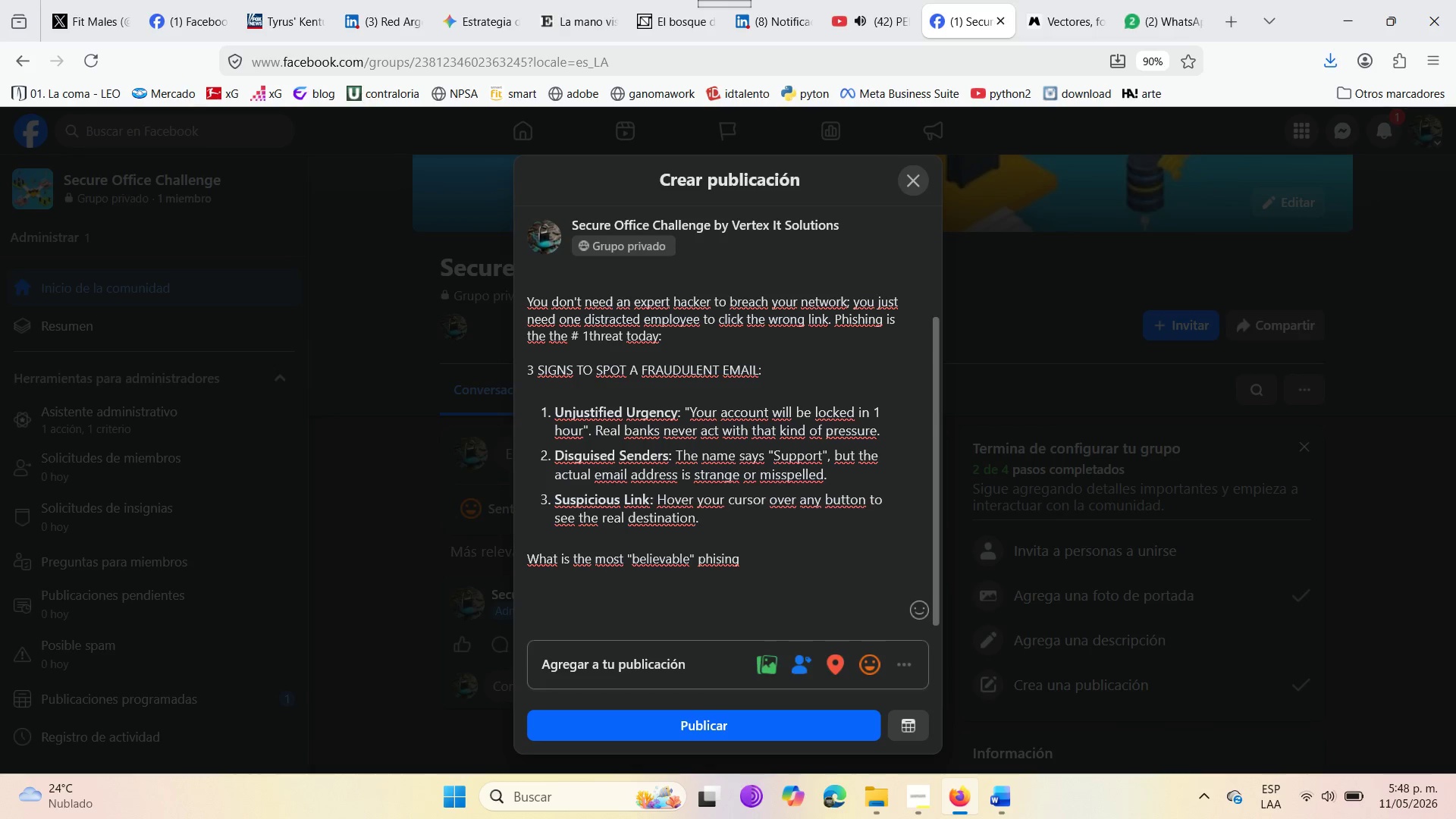 
key(H)
 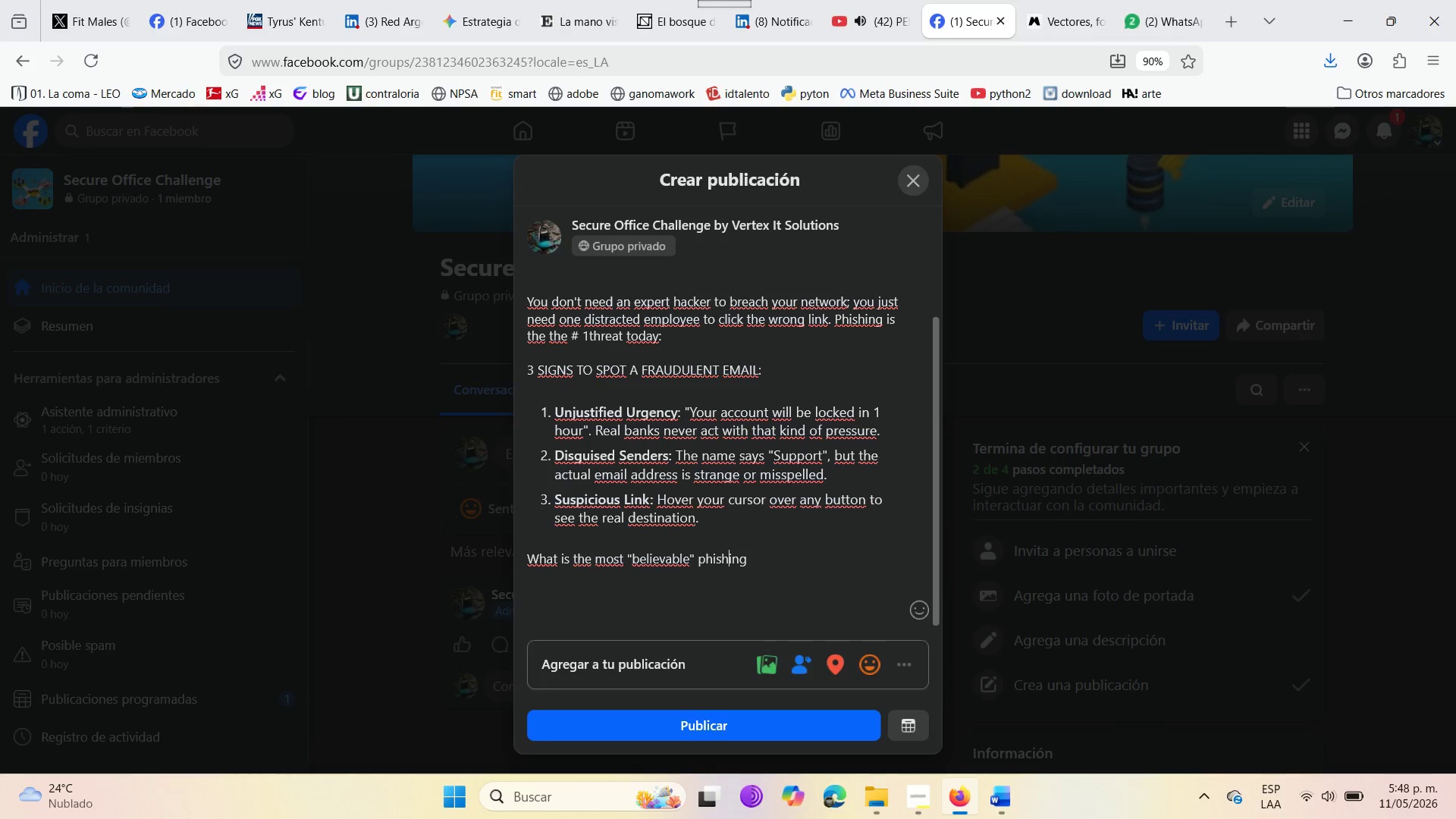 
wait(5.56)
 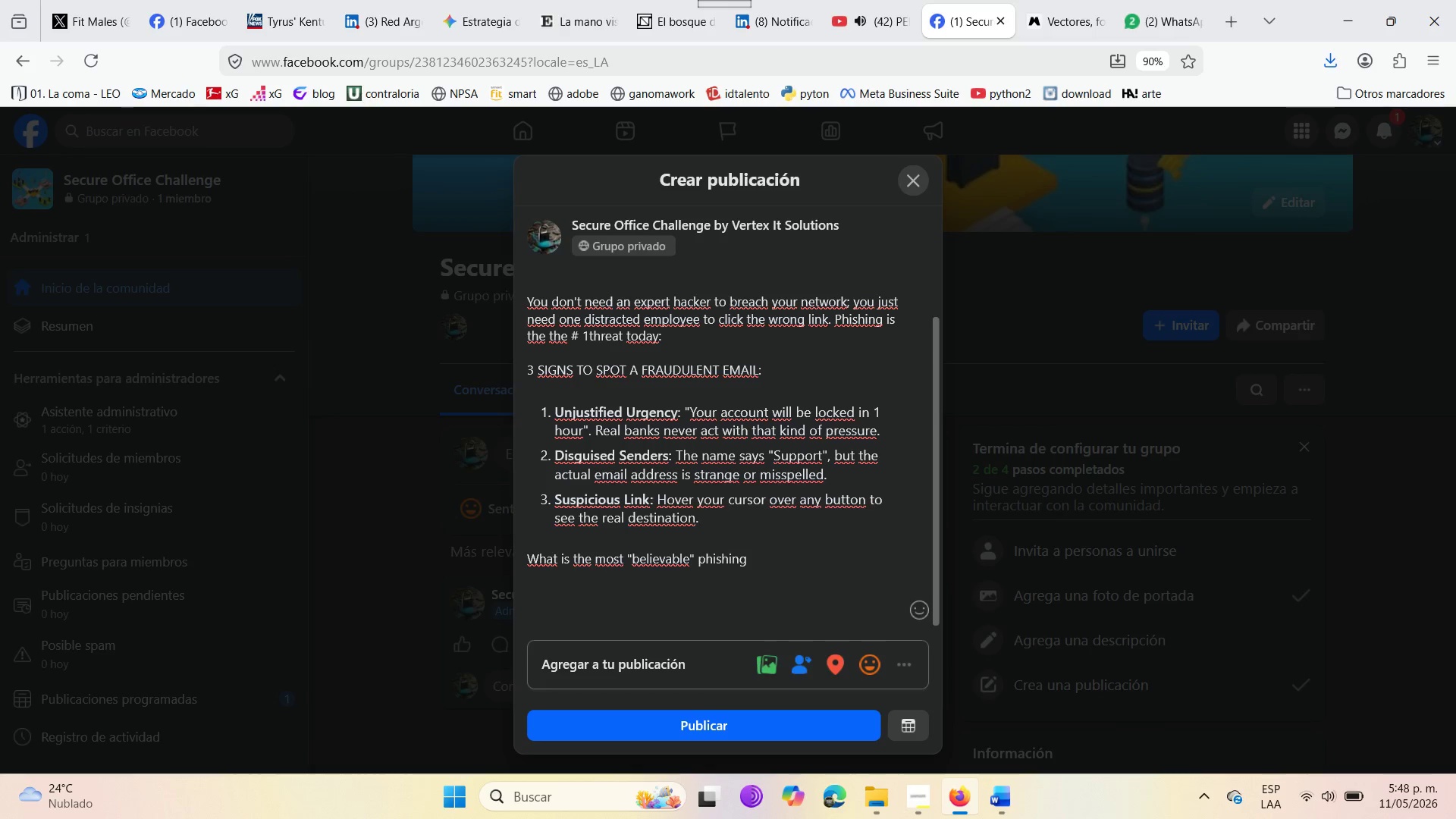 
key(ArrowRight)
 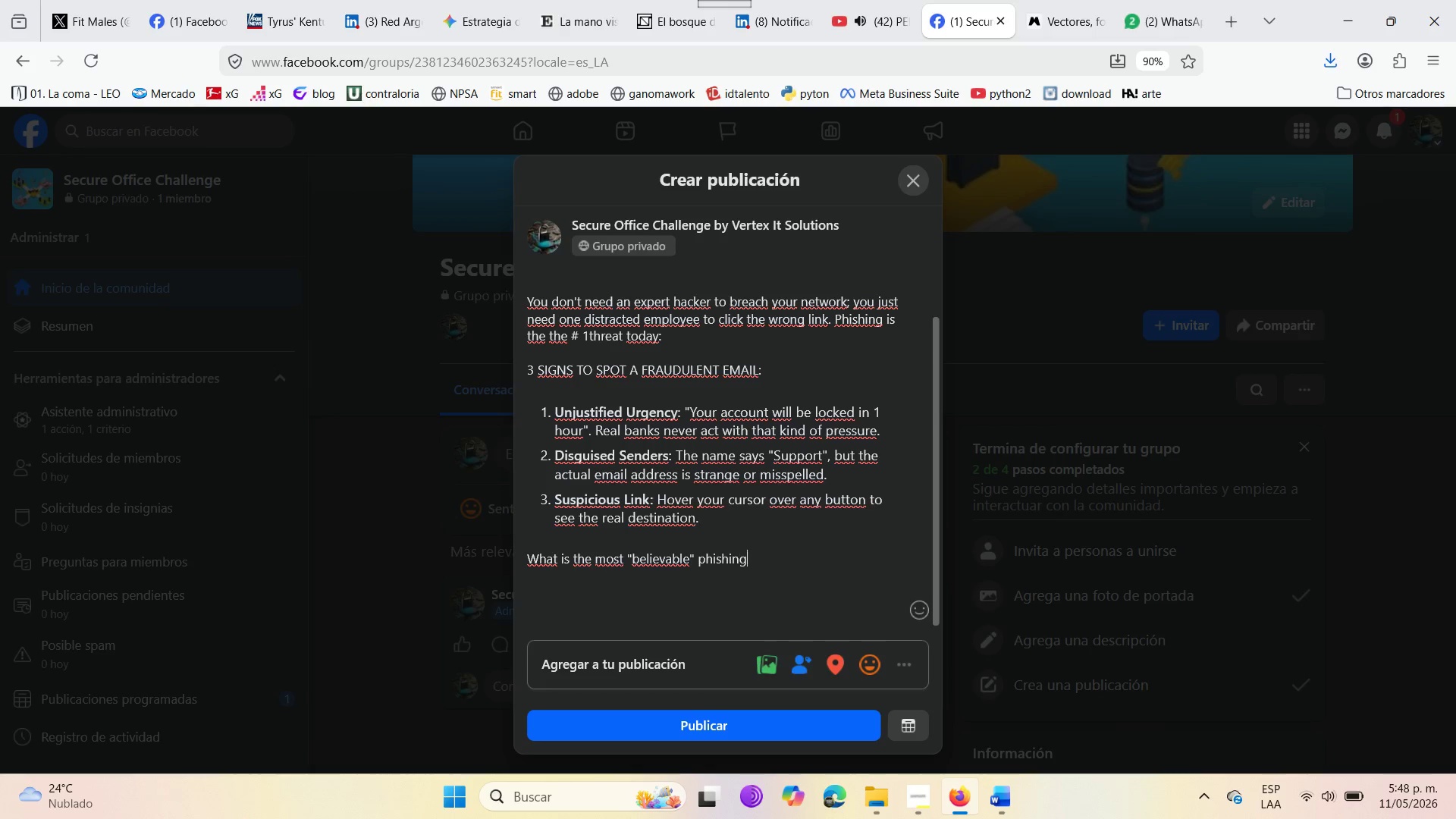 
key(ArrowRight)
 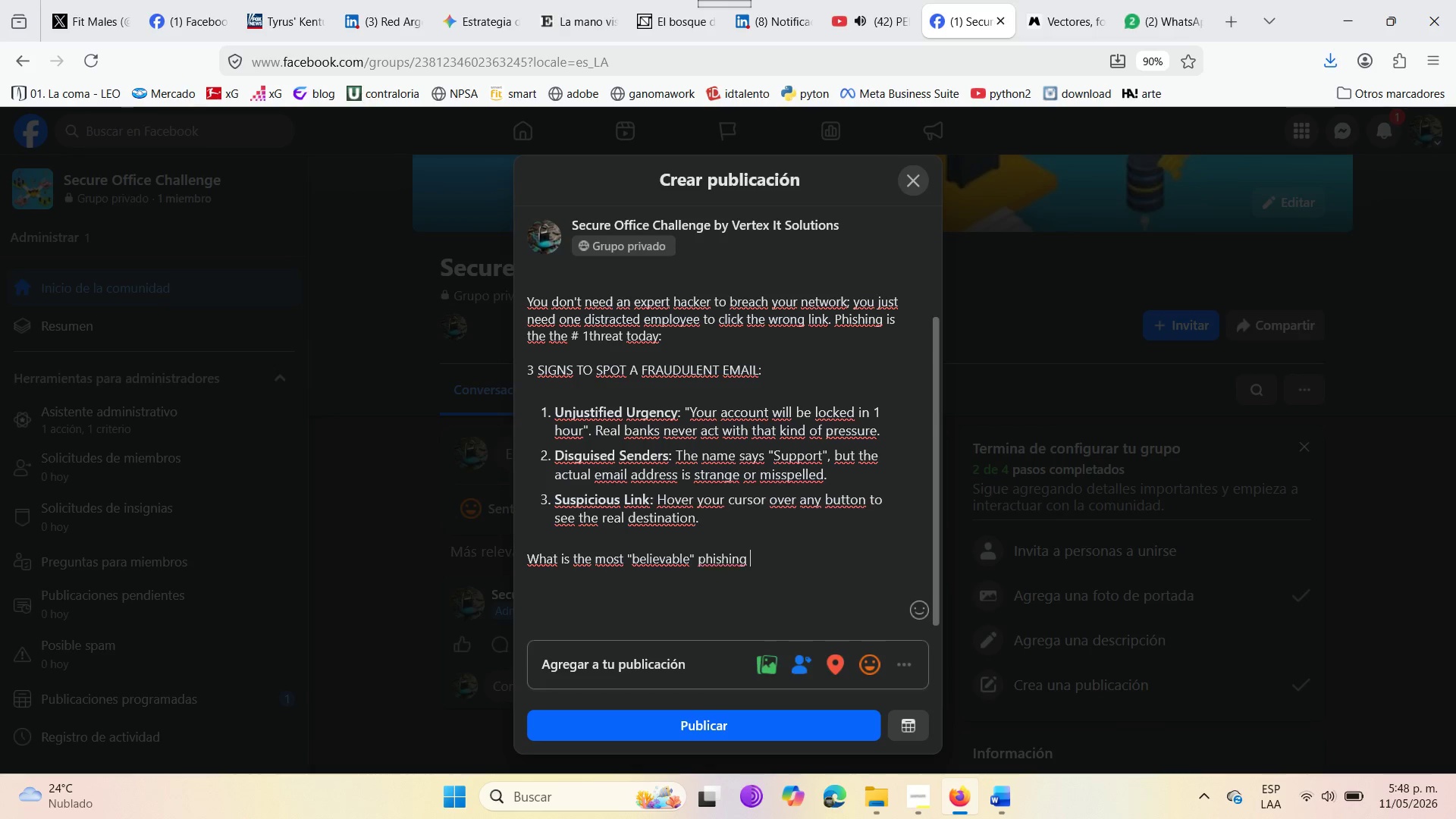 
key(ArrowRight)
 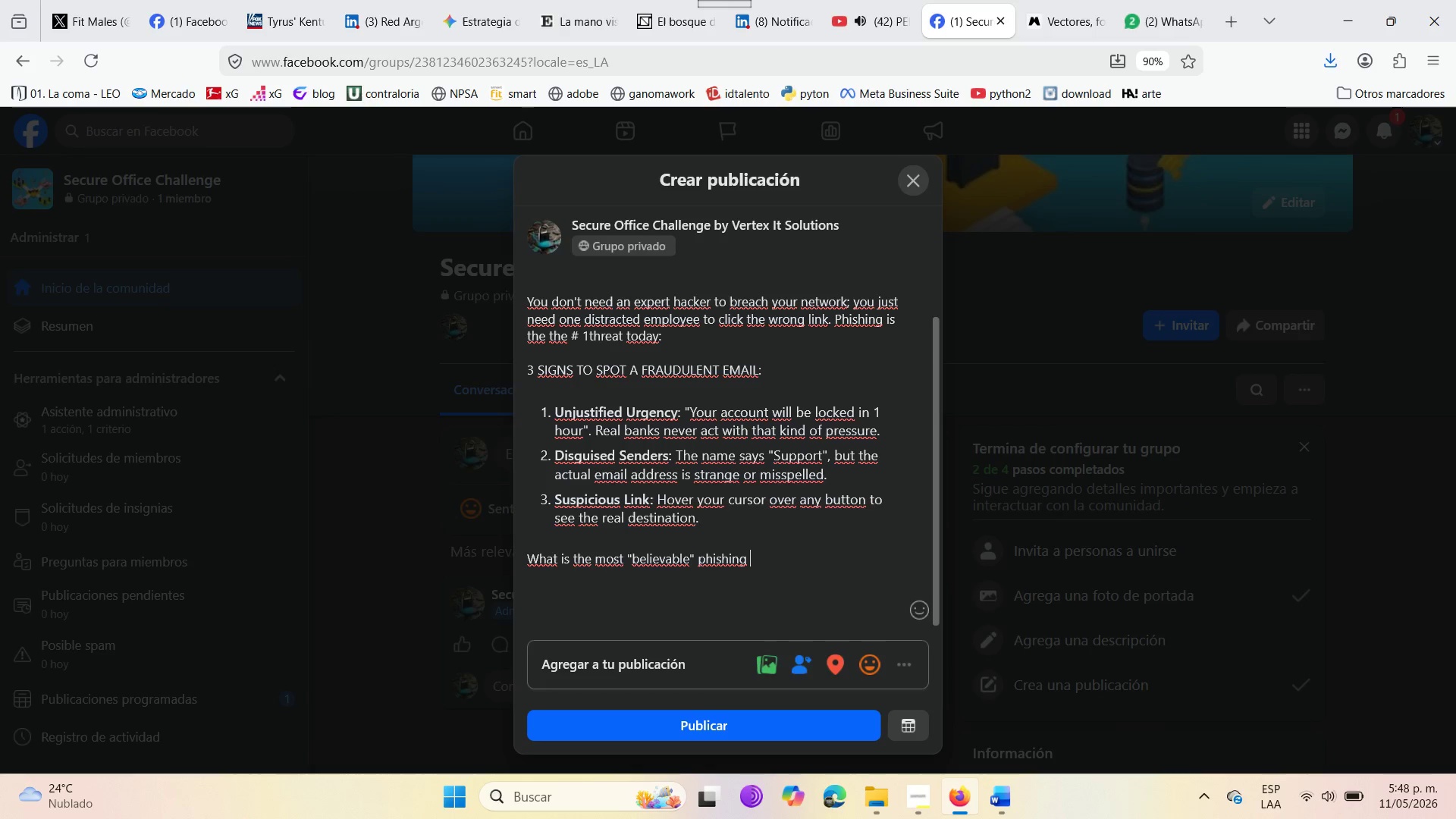 
key(ArrowRight)
 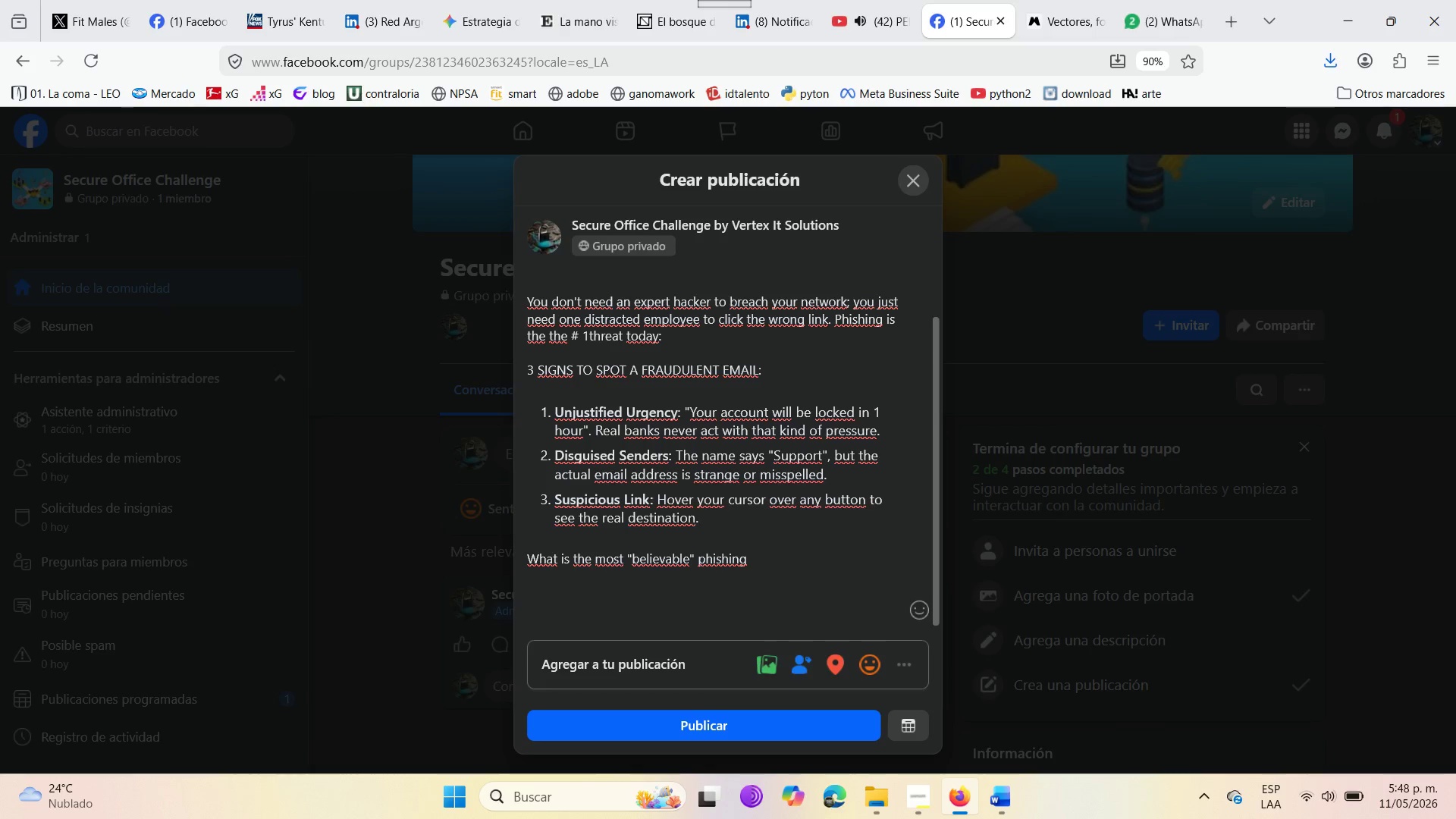 
type(email you have ever received )
key(Backspace)
type({ Share your story )
 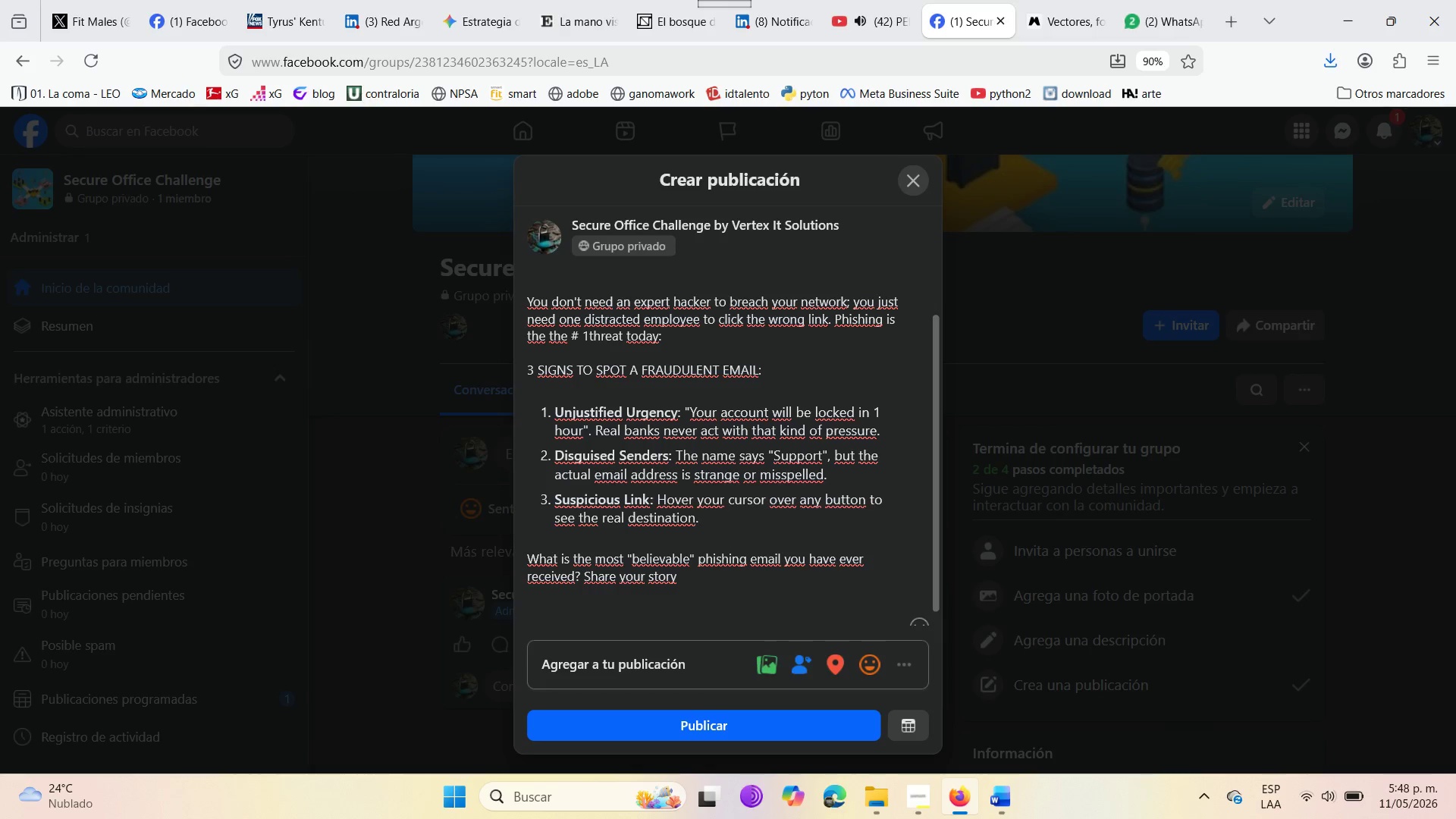 
type(OR DROP A gif Belo)
key(Backspace)
key(Backspace)
key(Backspace)
key(Backspace)
type(BELONW )
key(Backspace)
key(Backspace)
key(Backspace)
type(W. )
 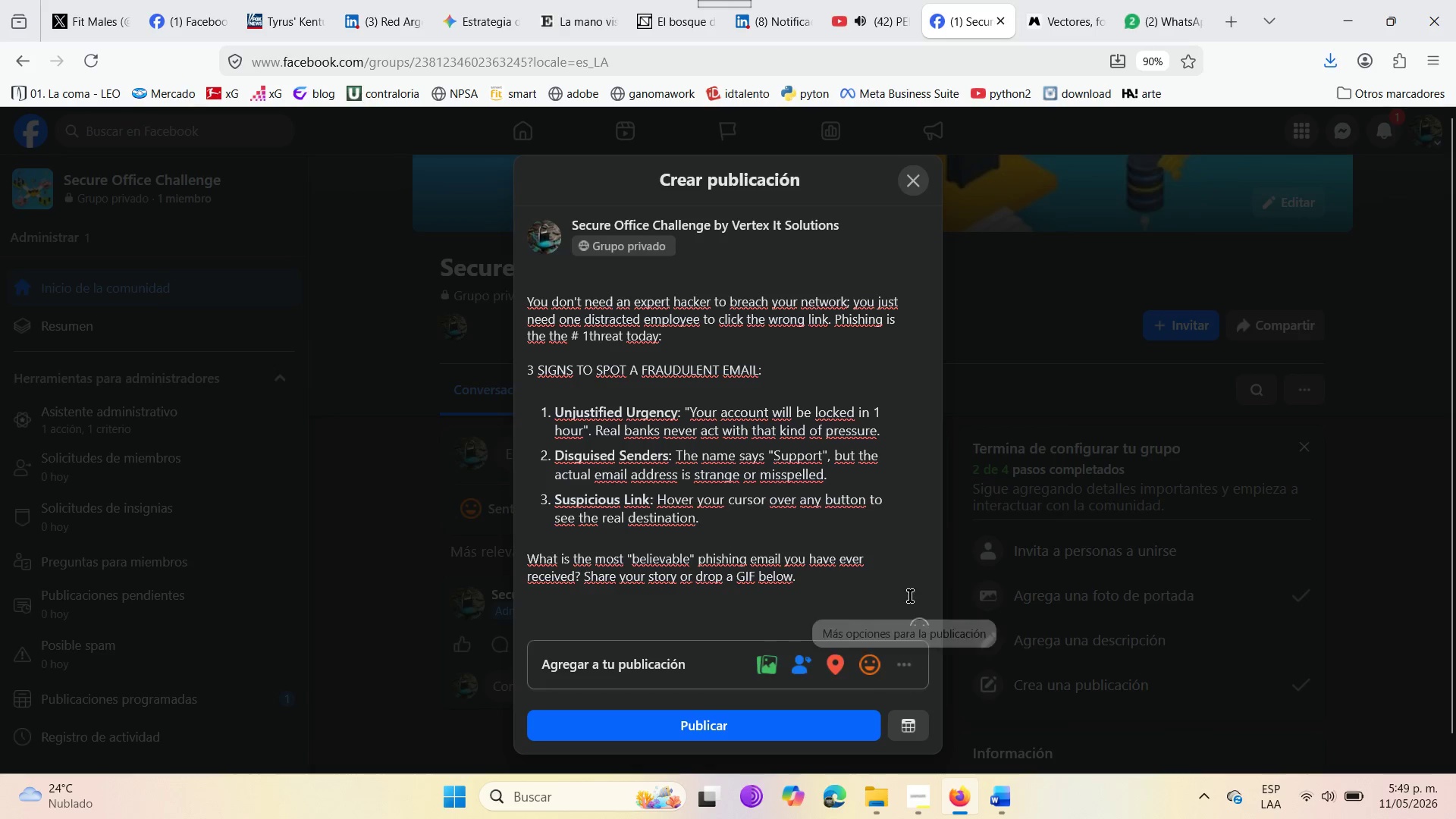 
scroll: coordinate [910, 588], scroll_direction: down, amount: 2.0
 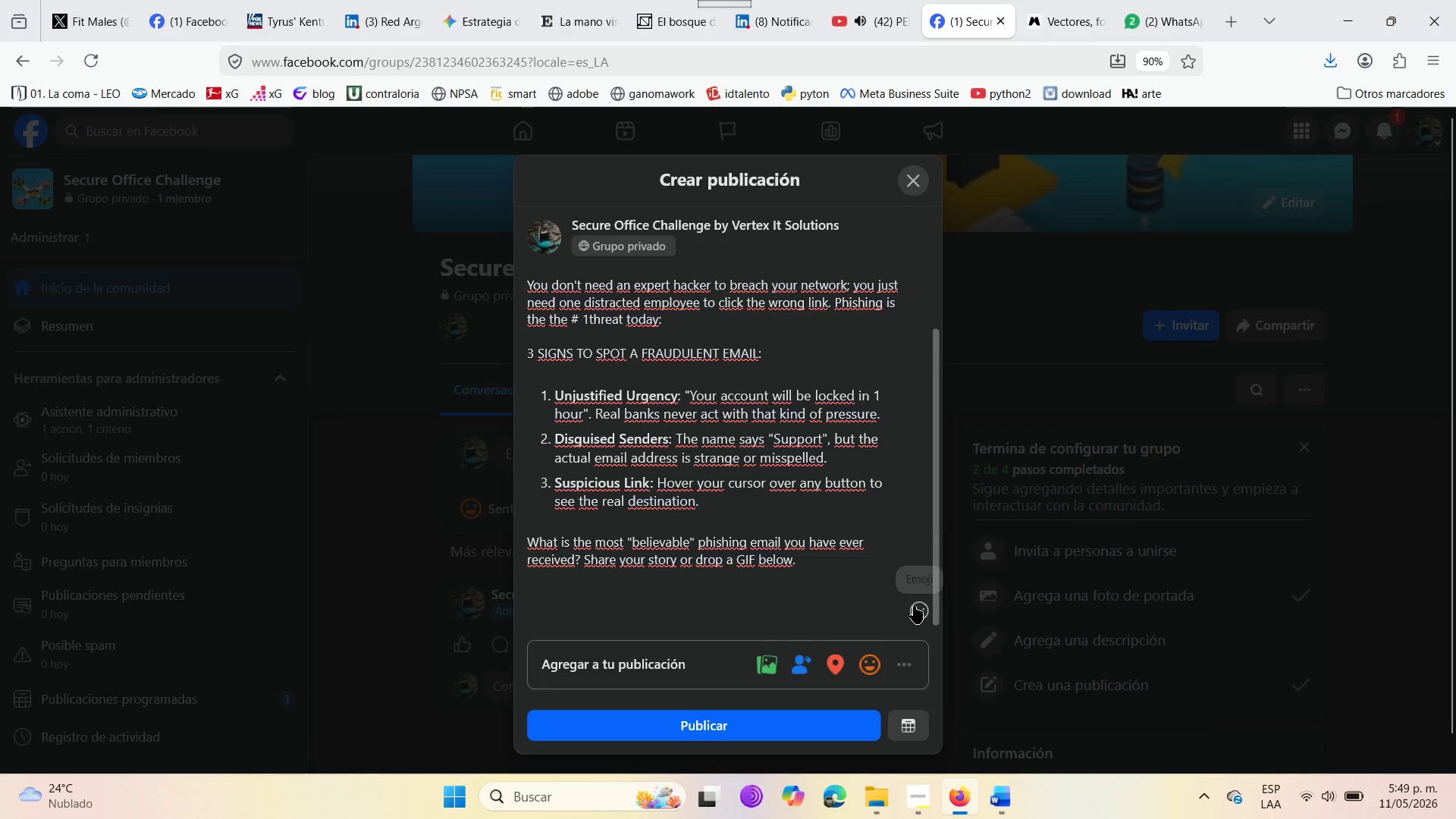 
left_click([914, 606])
 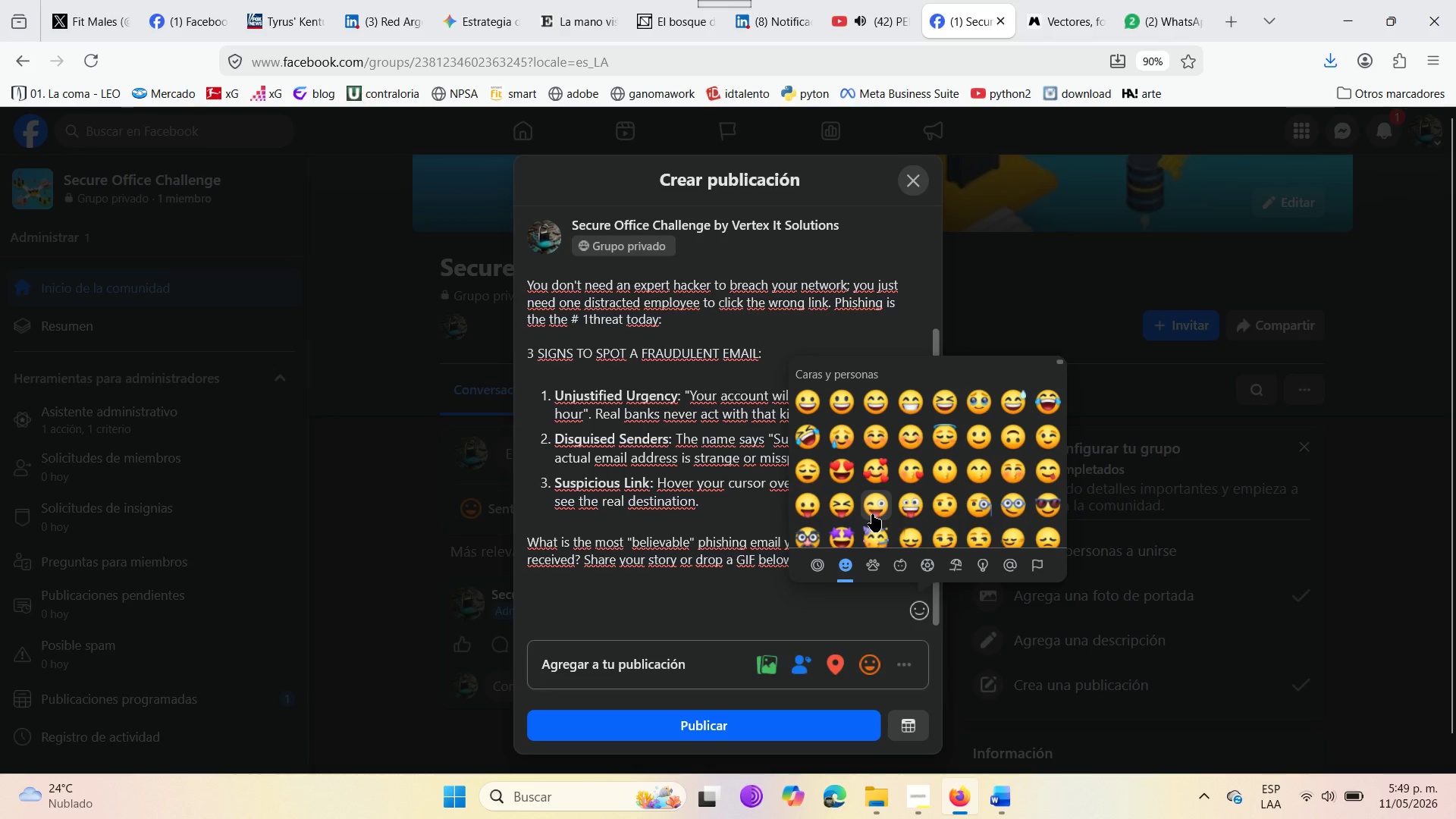 
wait(7.86)
 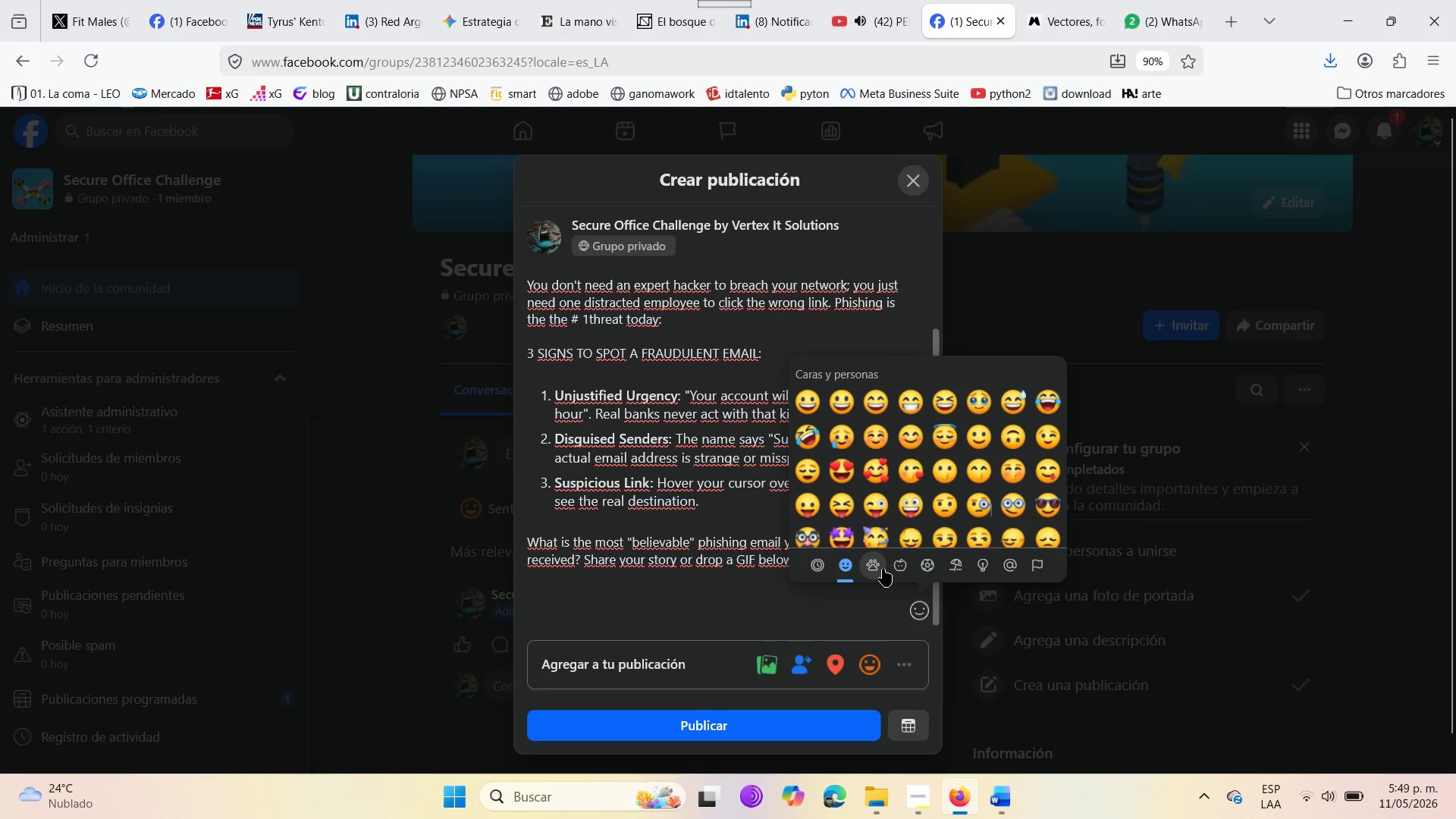 
scroll: coordinate [872, 511], scroll_direction: down, amount: 5.0
 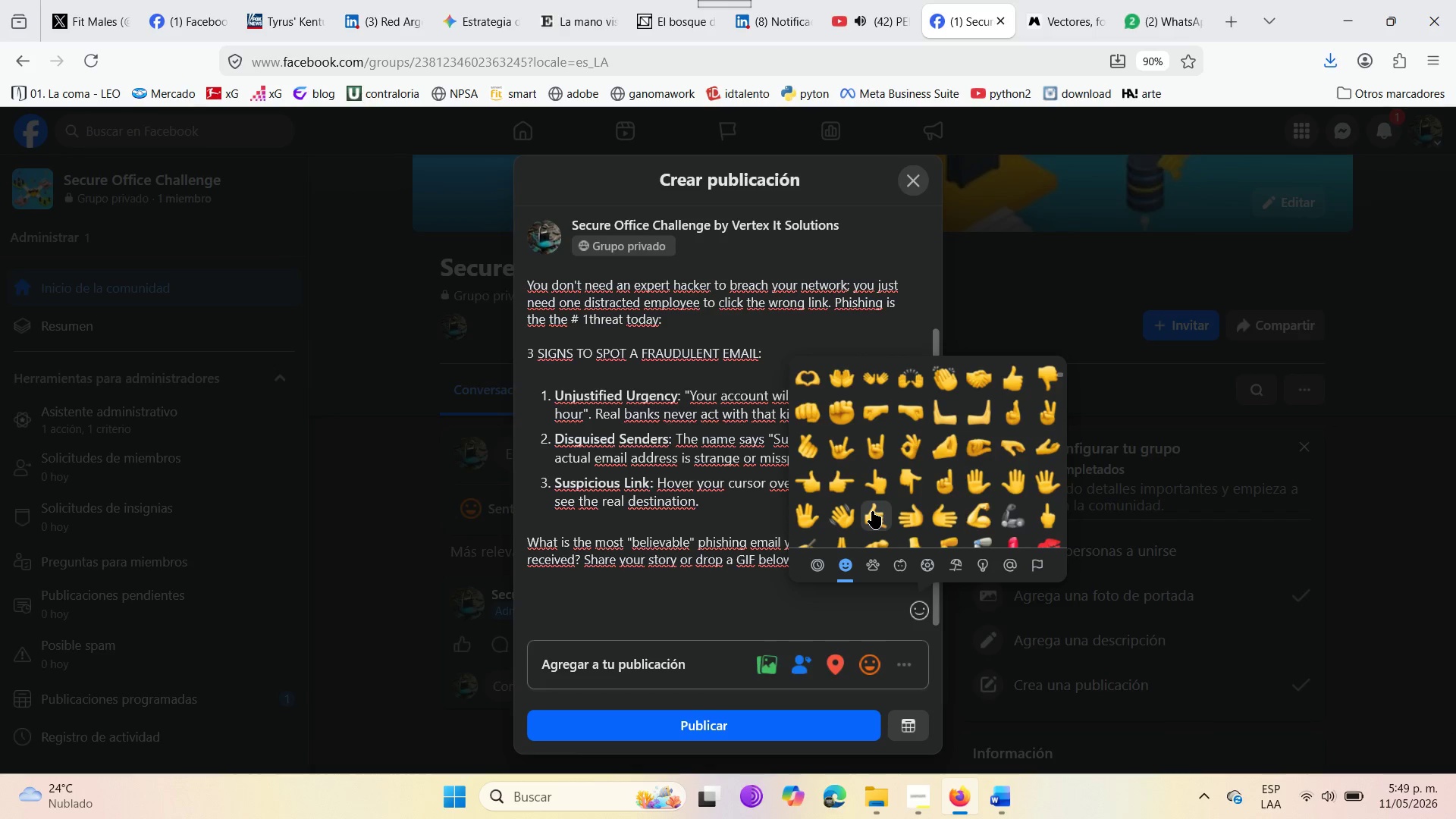 
left_click([920, 488])
 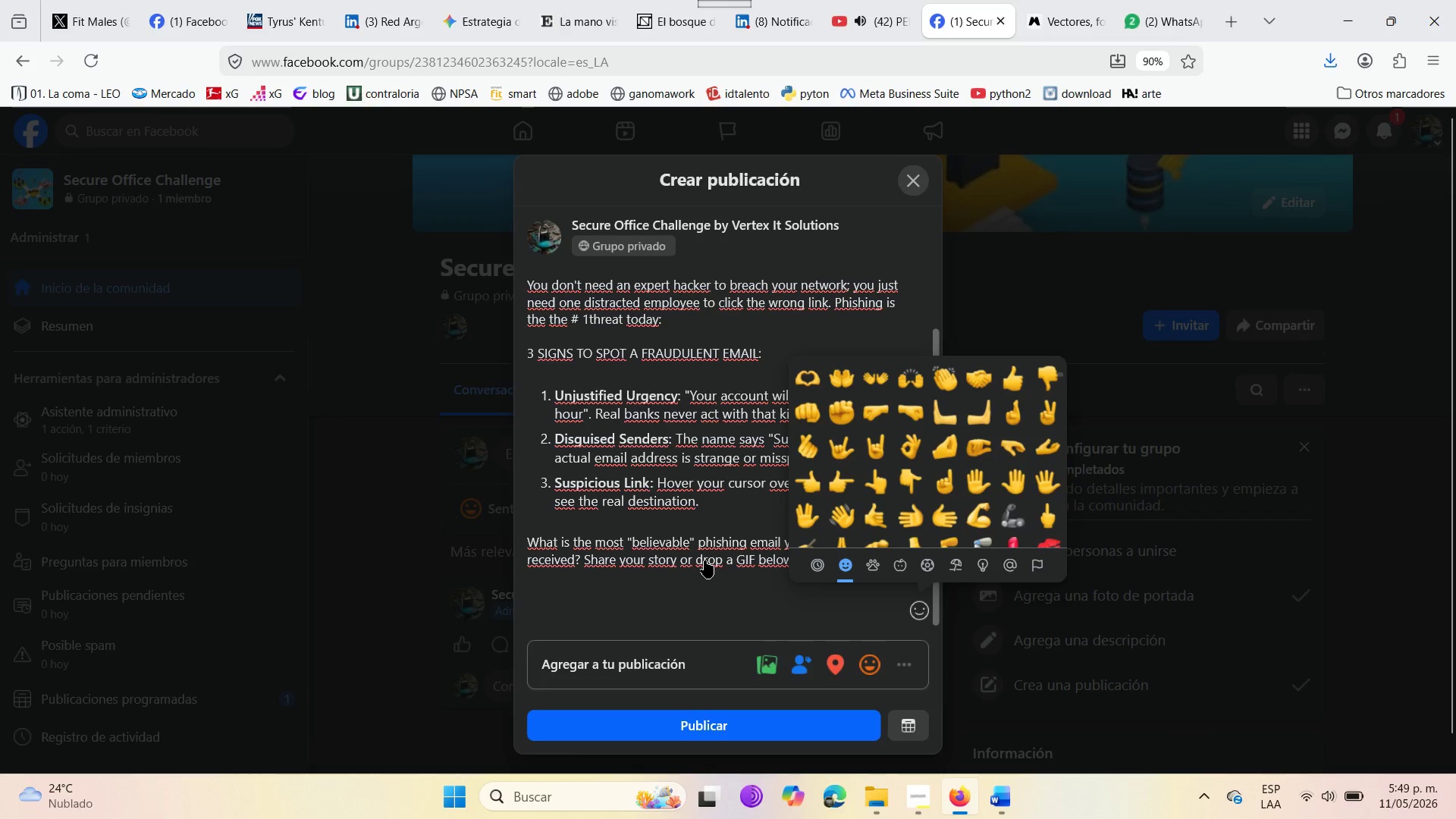 
left_click([704, 560])
 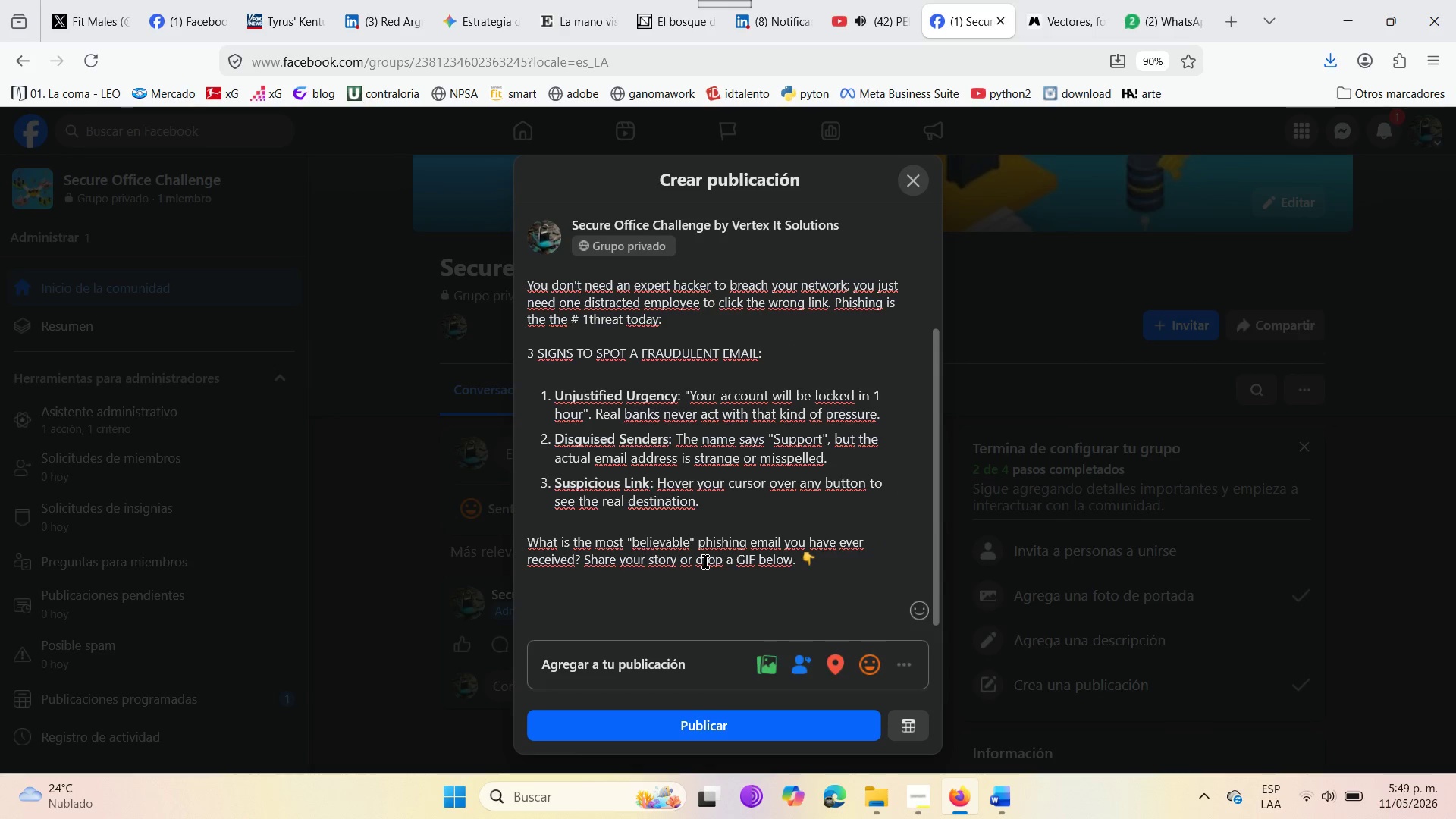 
wait(8.24)
 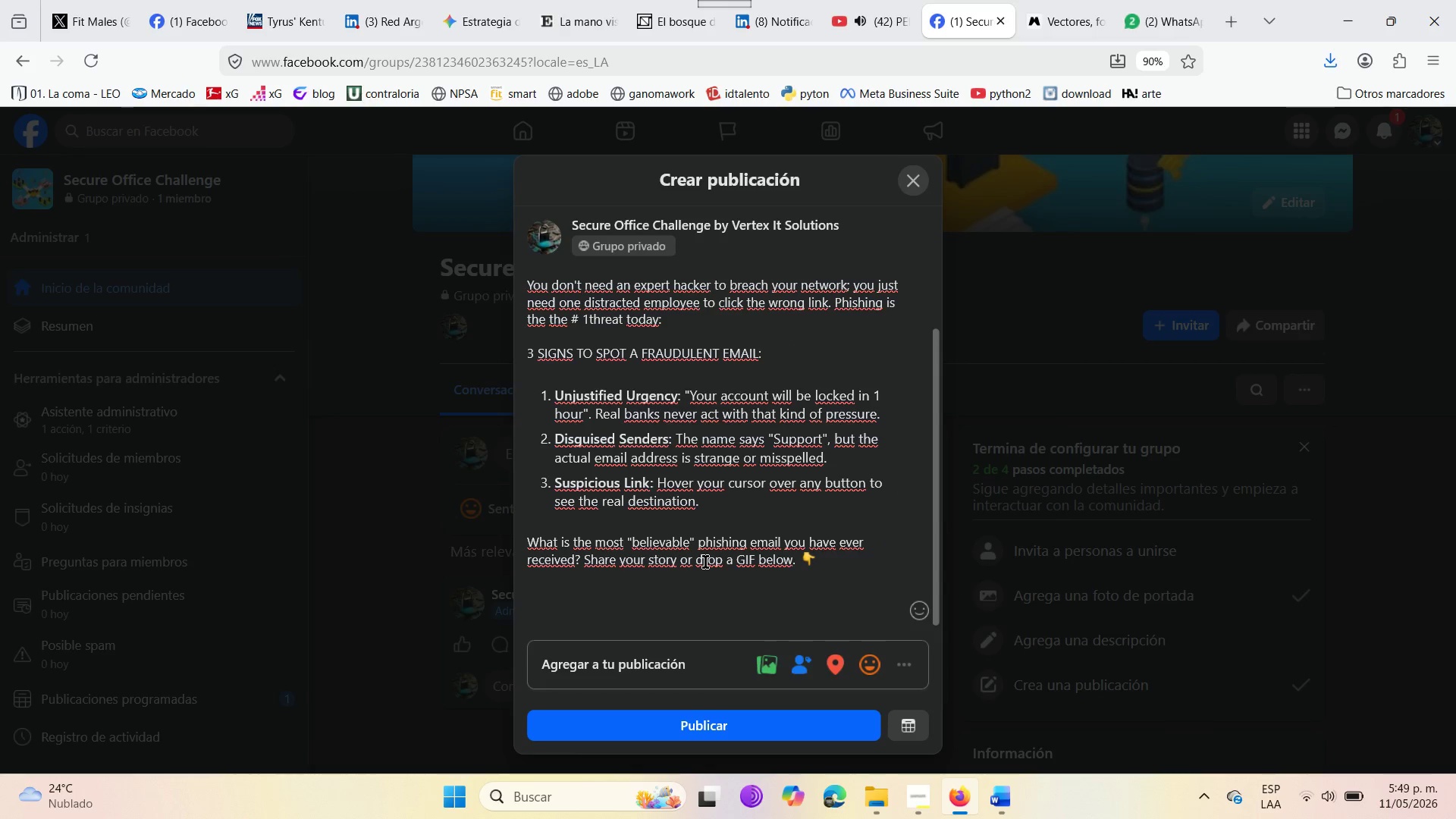 
left_click_drag(start_coordinate=[526, 544], to_coordinate=[796, 562])
 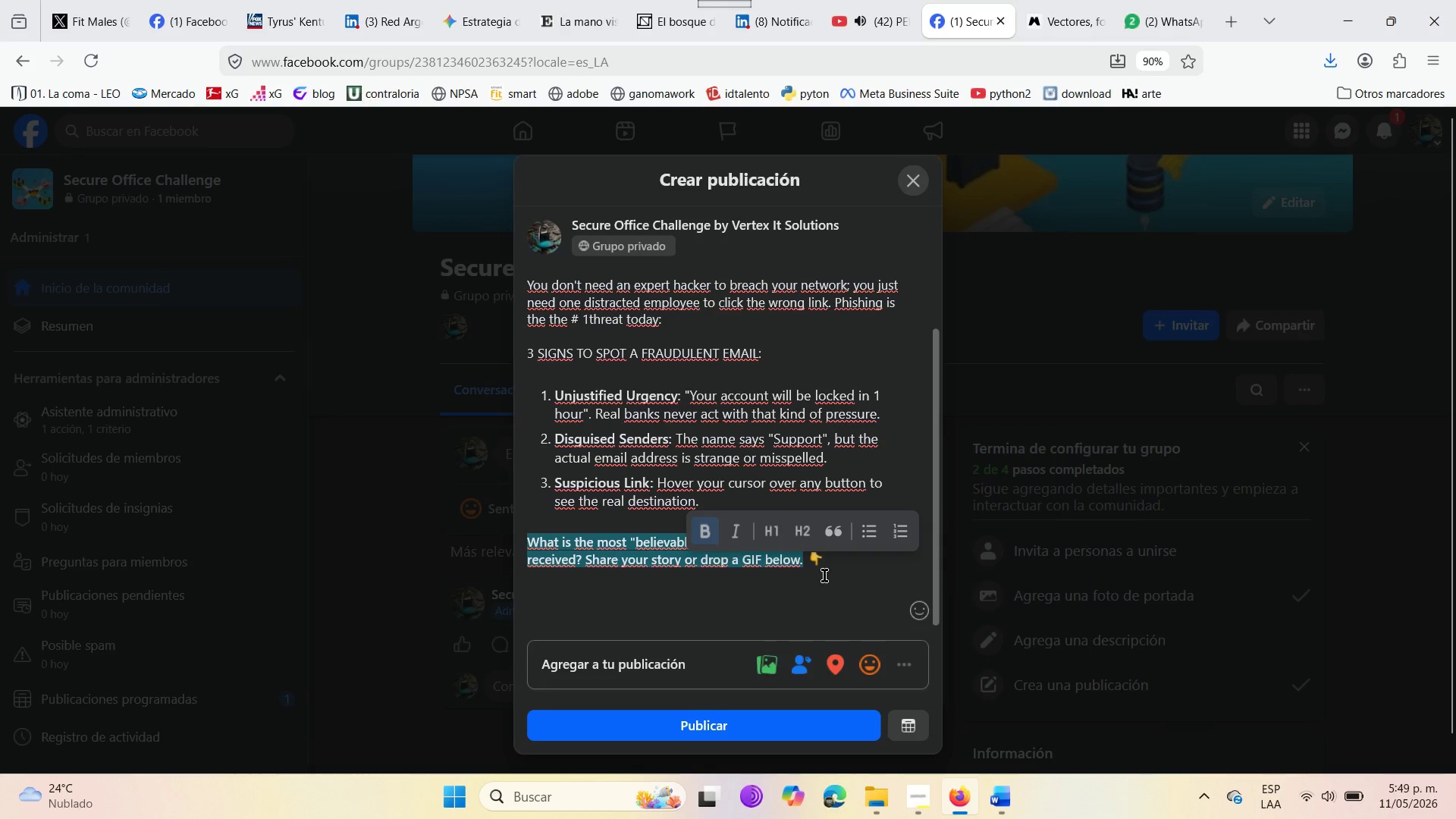 
left_click([824, 576])
 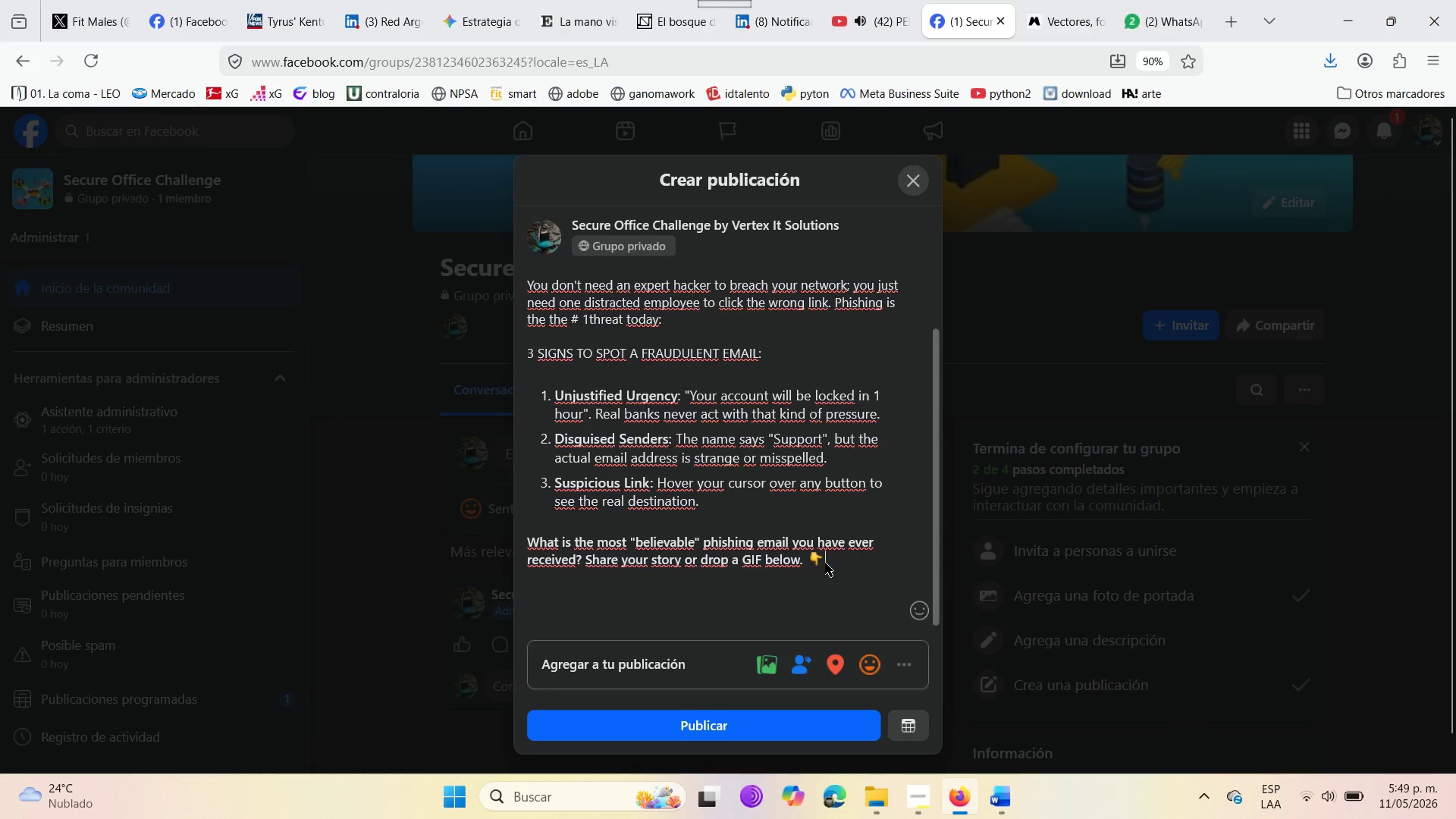 
left_click([825, 563])
 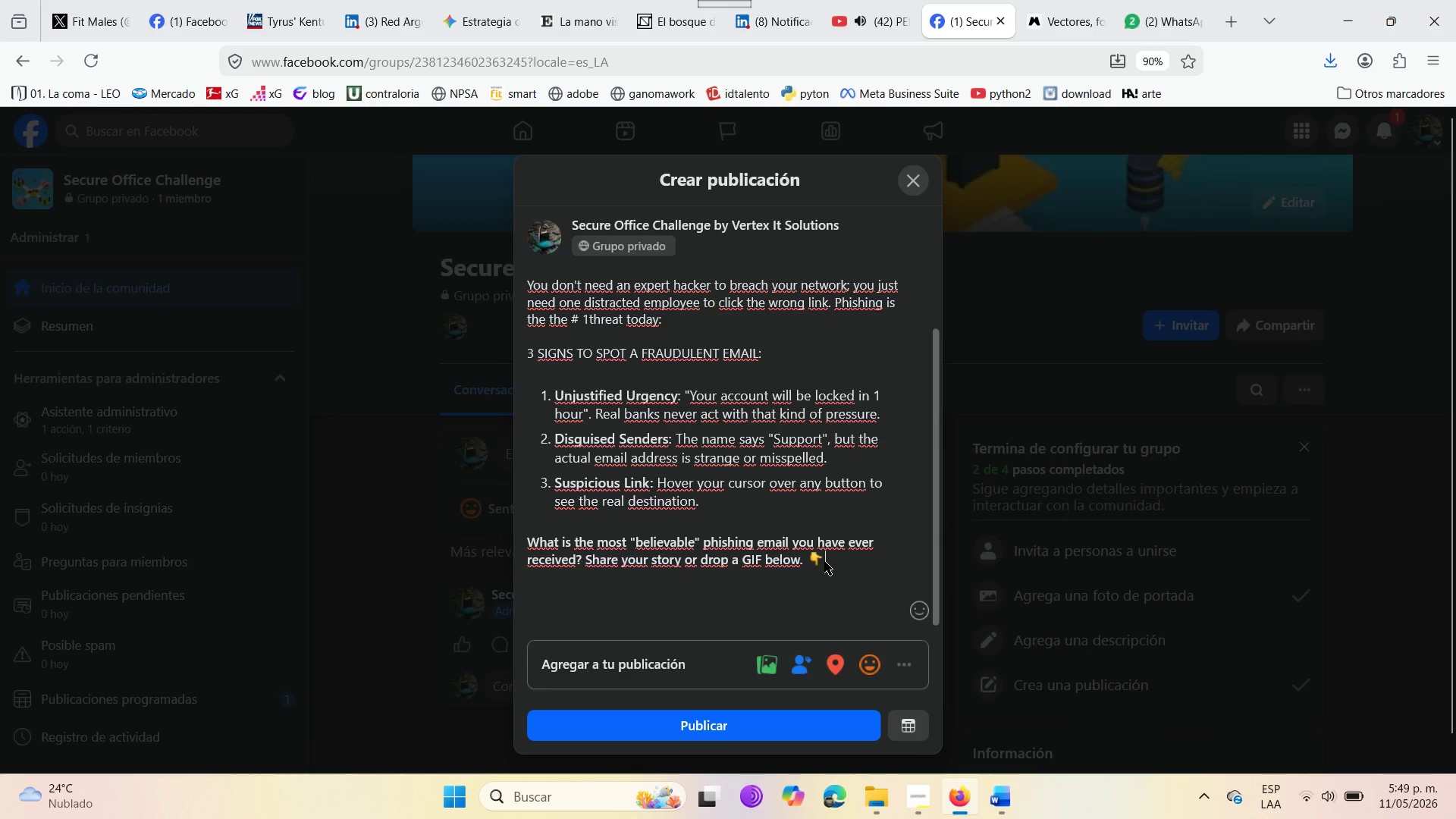 
key(Enter)
 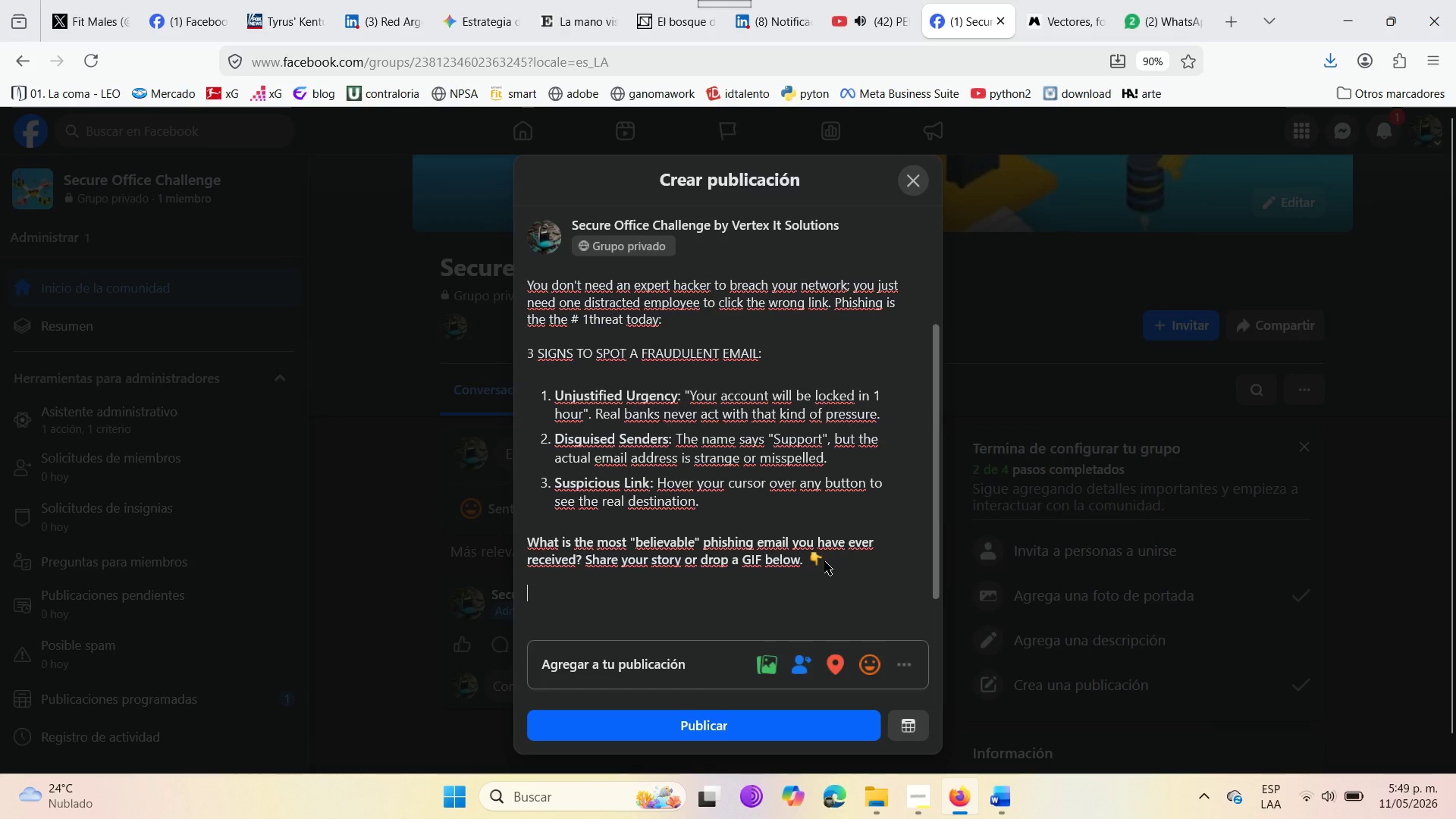 
key(Enter)
 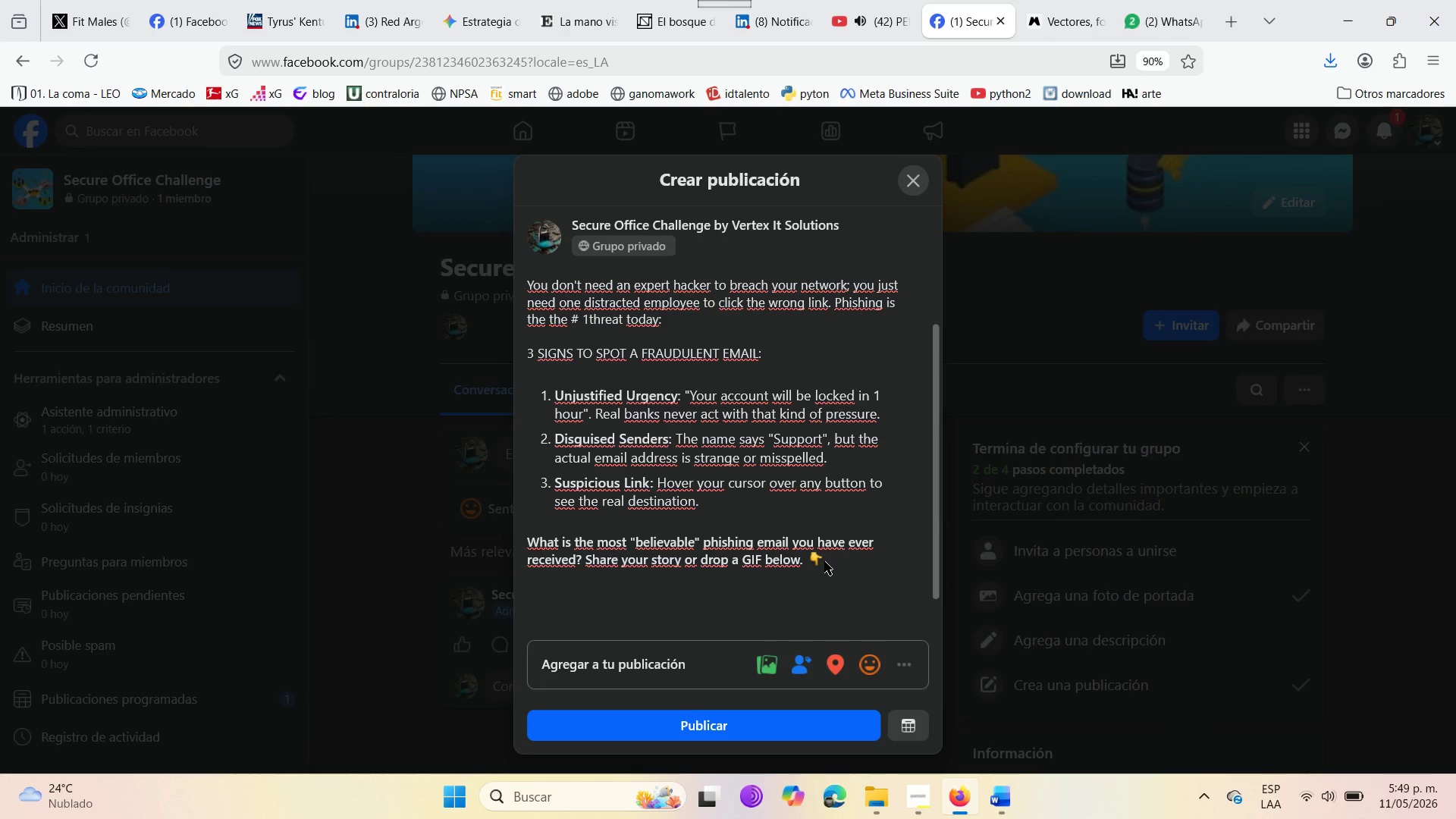 
type(Pro)
 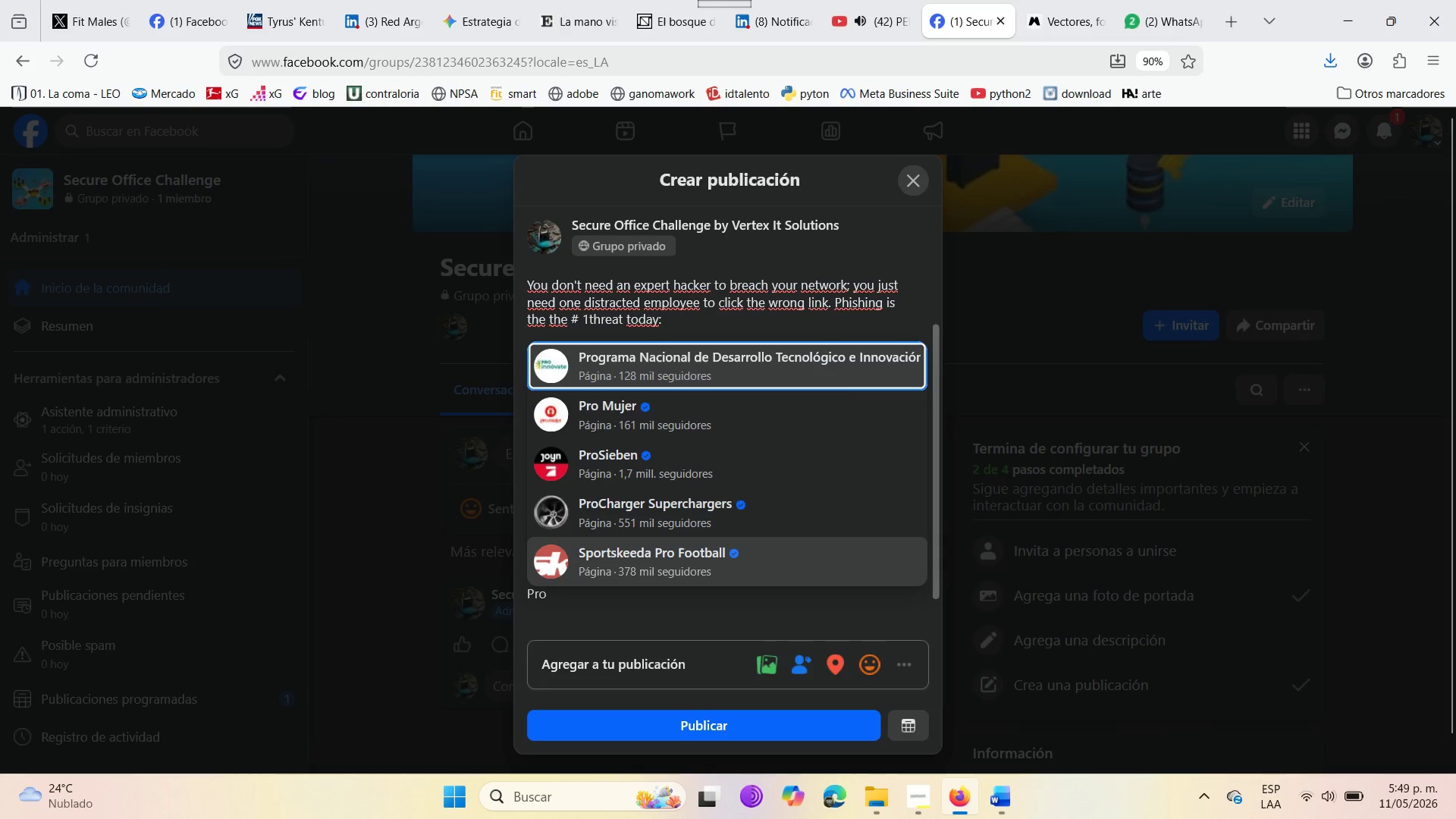 
type(tect )
 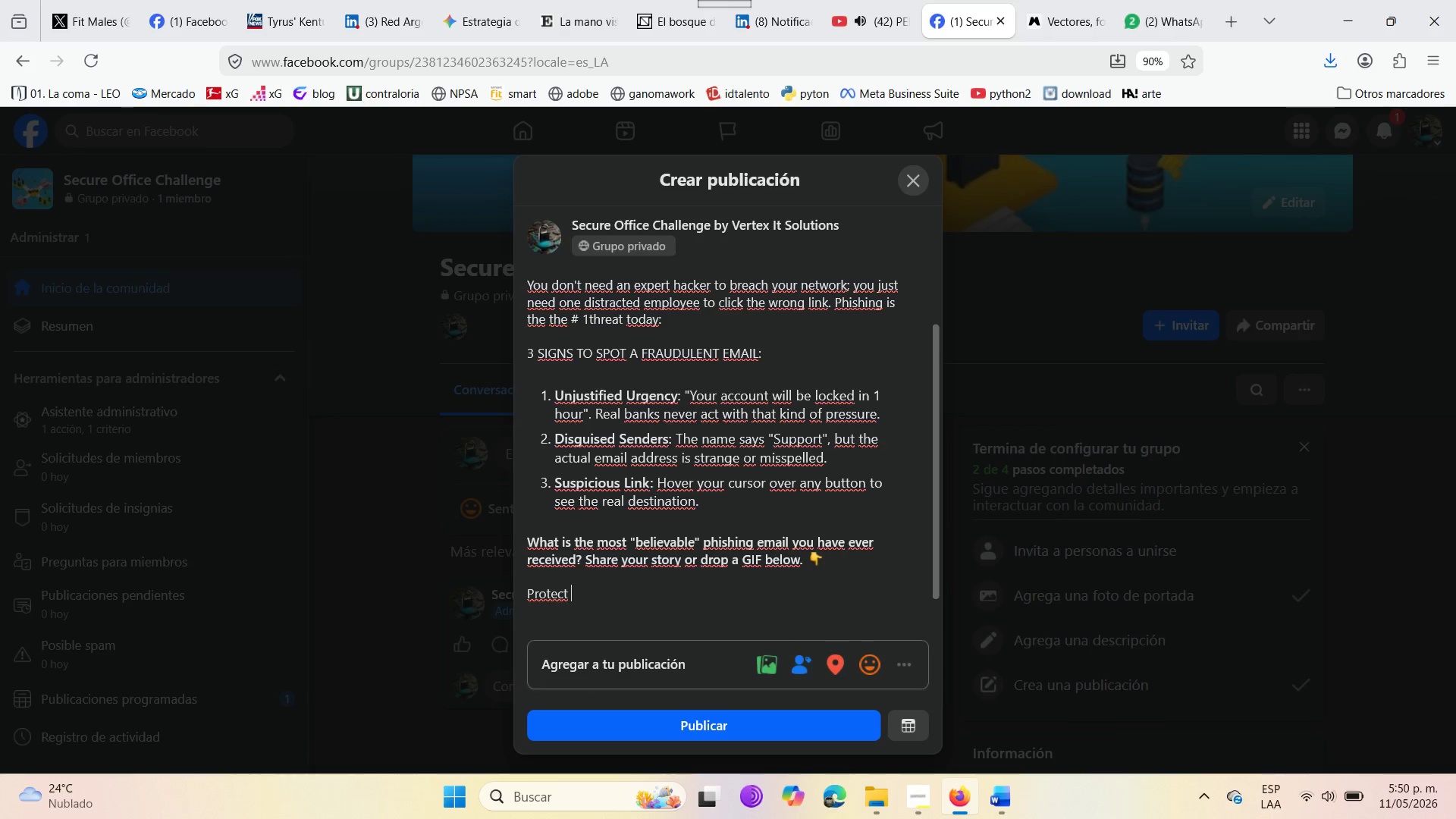 
wait(5.42)
 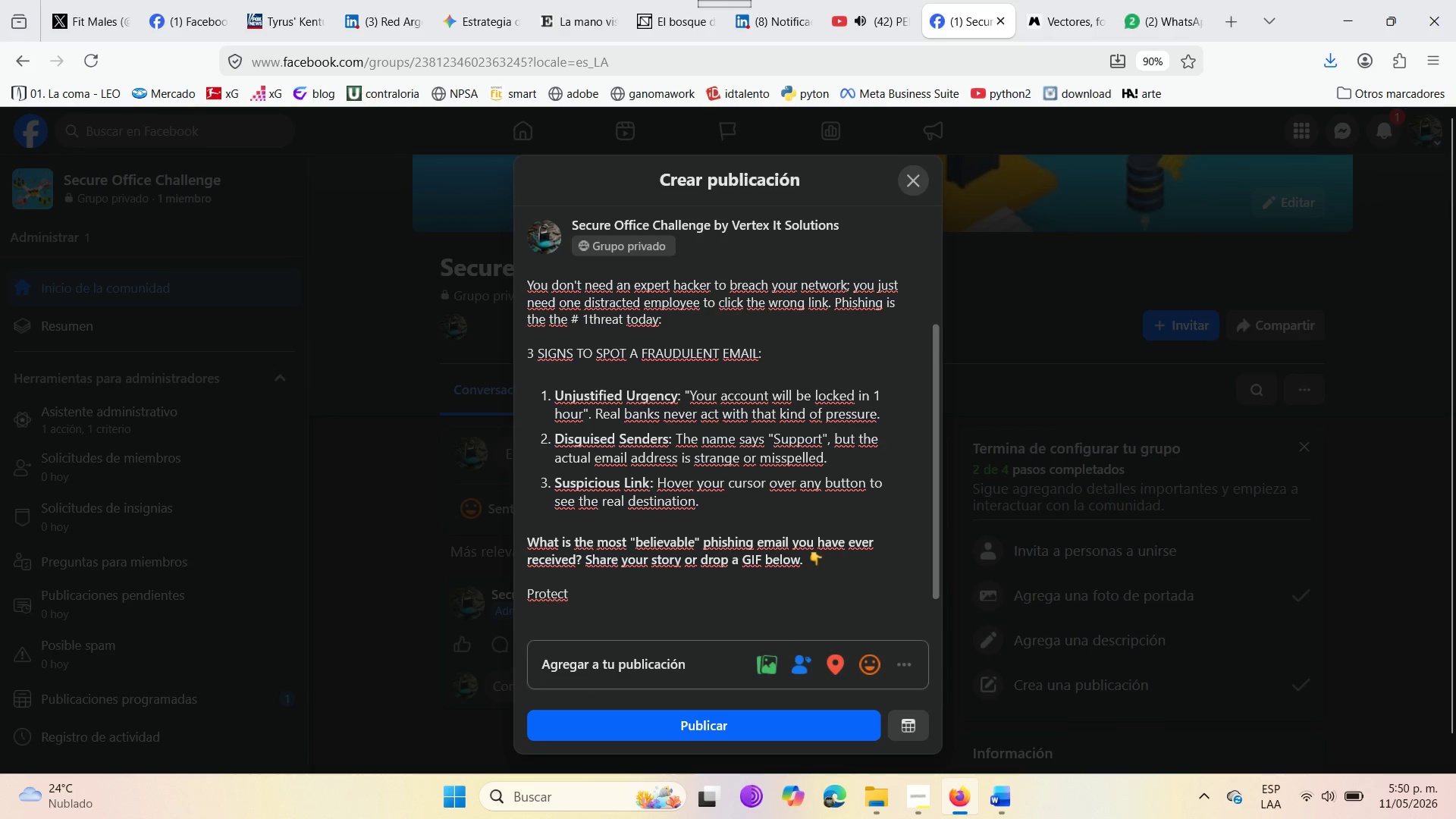 
type(your tr)
key(Backspace)
type(eam today )
key(Backspace)
type(. Use the @Book Now@ button to schedule a quick cu)
key(Backspace)
type(uyber)
key(Backspace)
key(Backspace)
key(Backspace)
key(Backspace)
type(be)
key(Backspace)
type(ersecurit)
 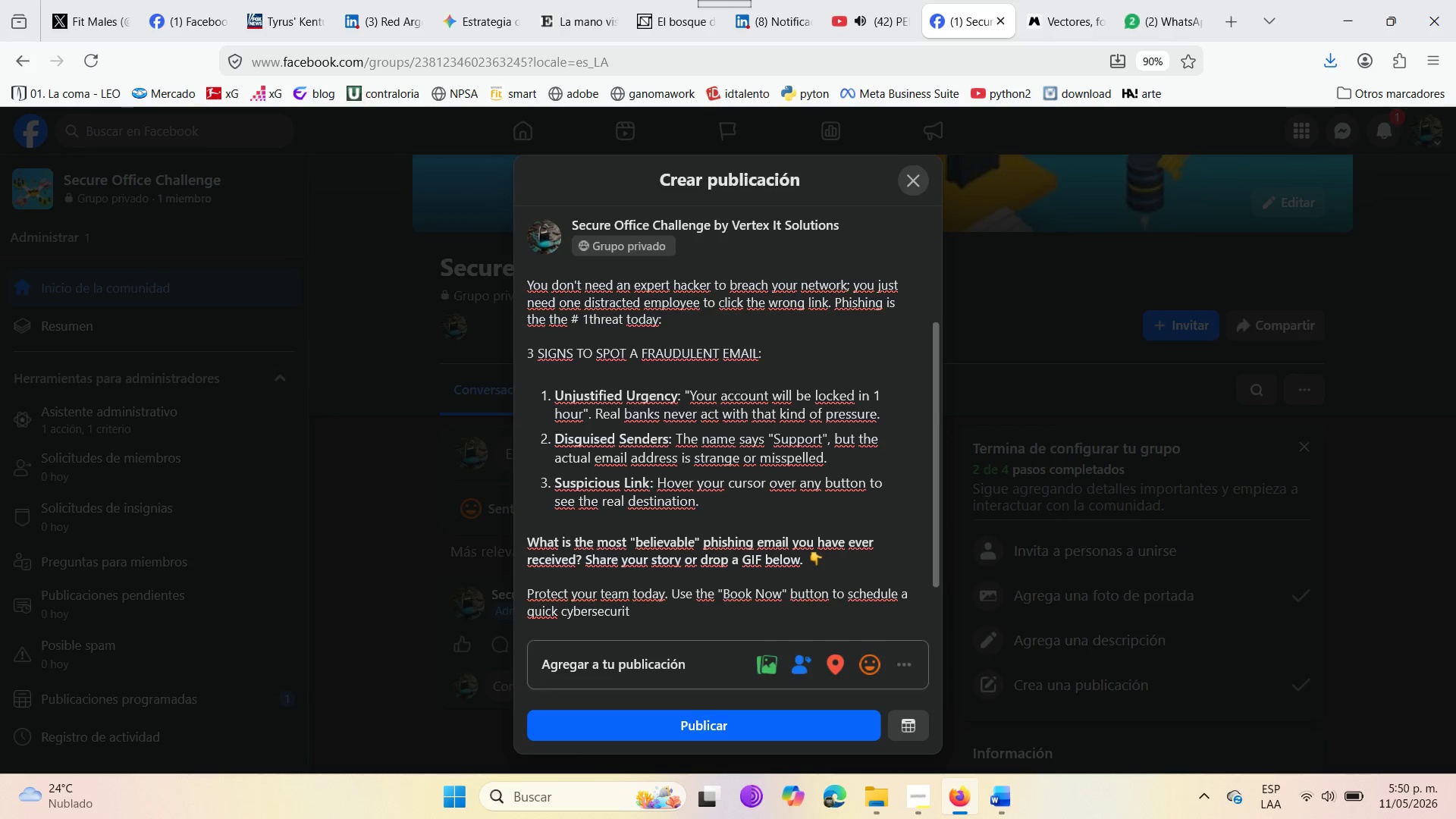 
wait(5.66)
 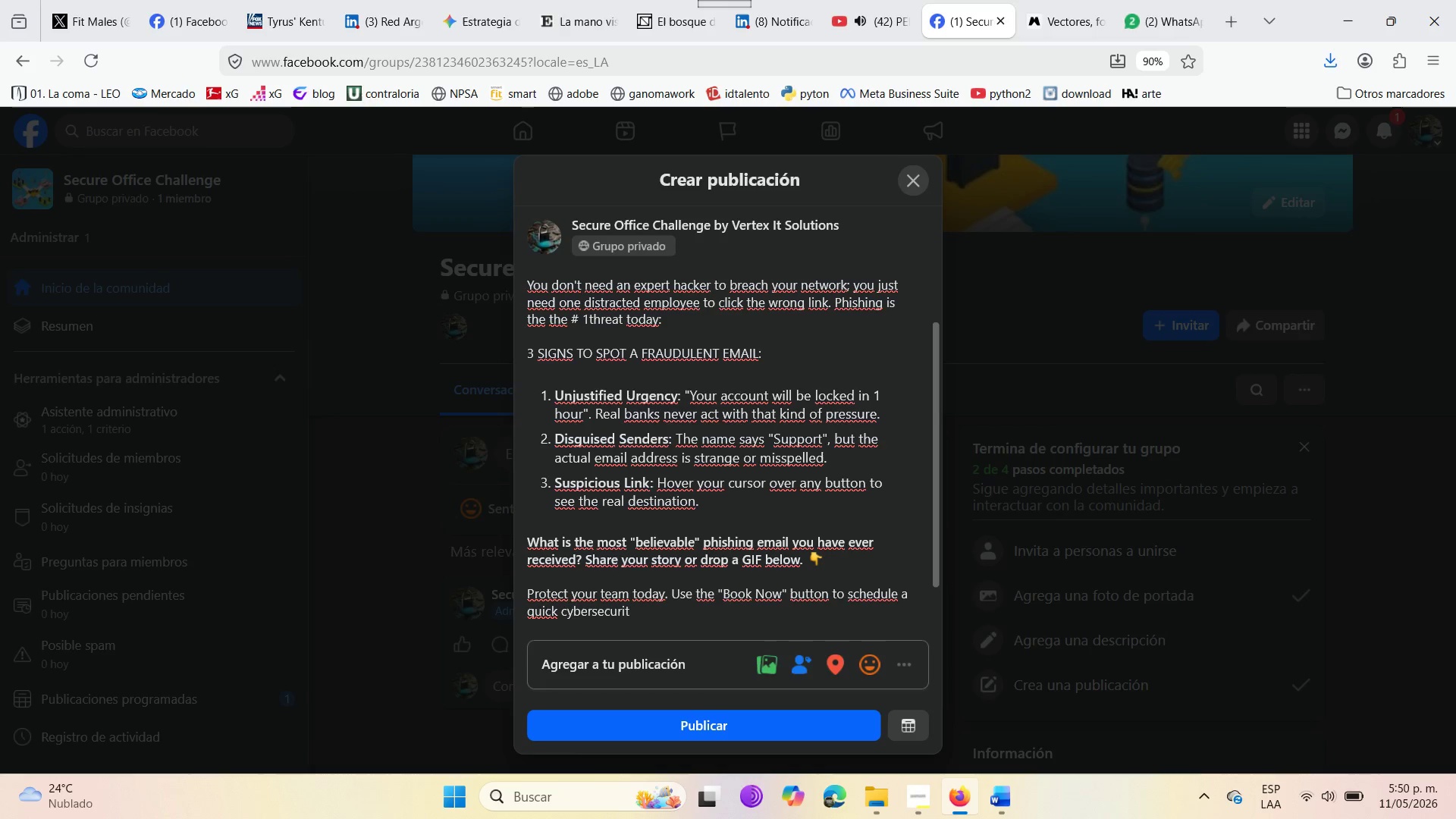 
type(y aware)
 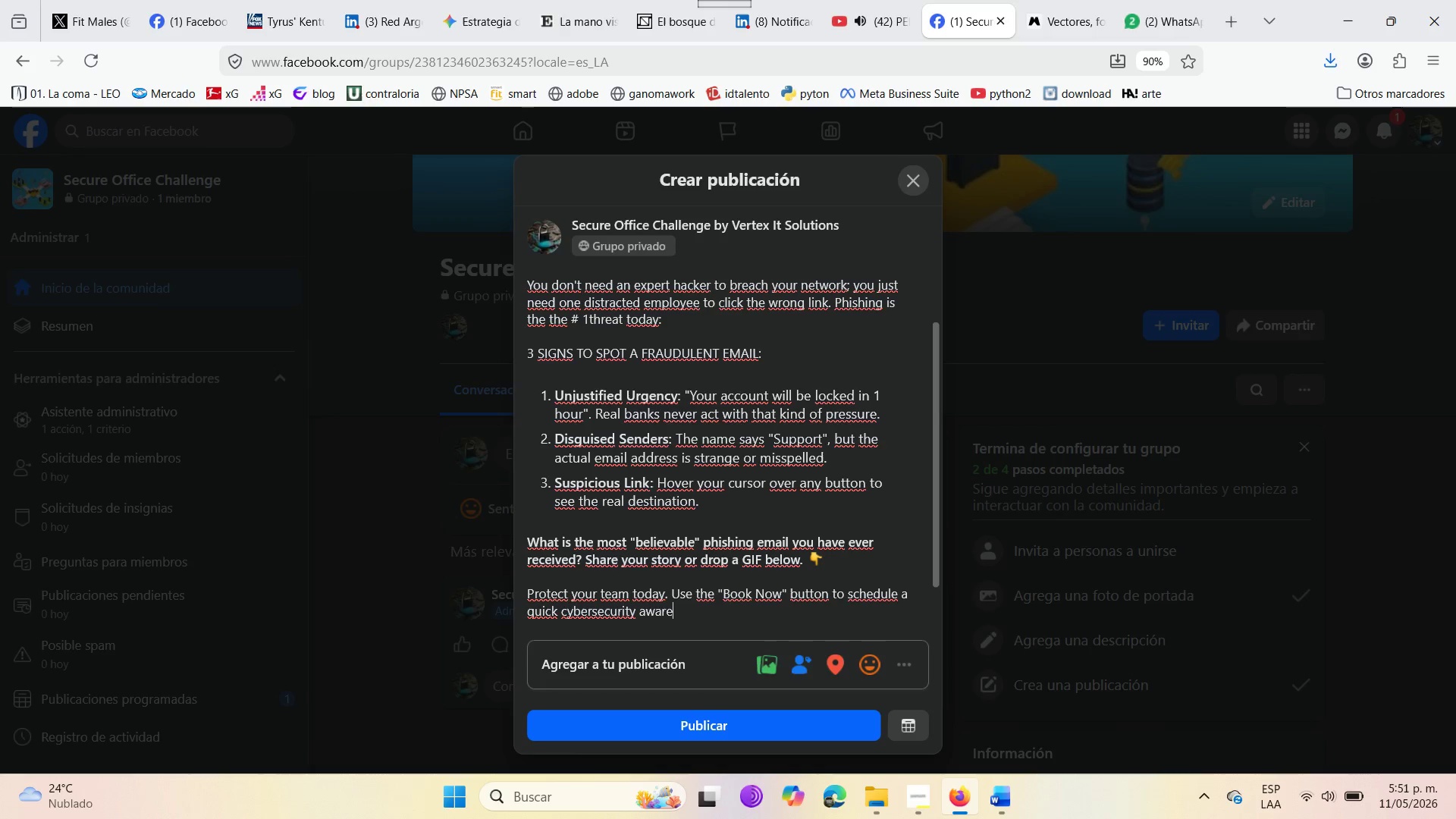 
type(ness session for your staff )
key(Backspace)
type(. )
 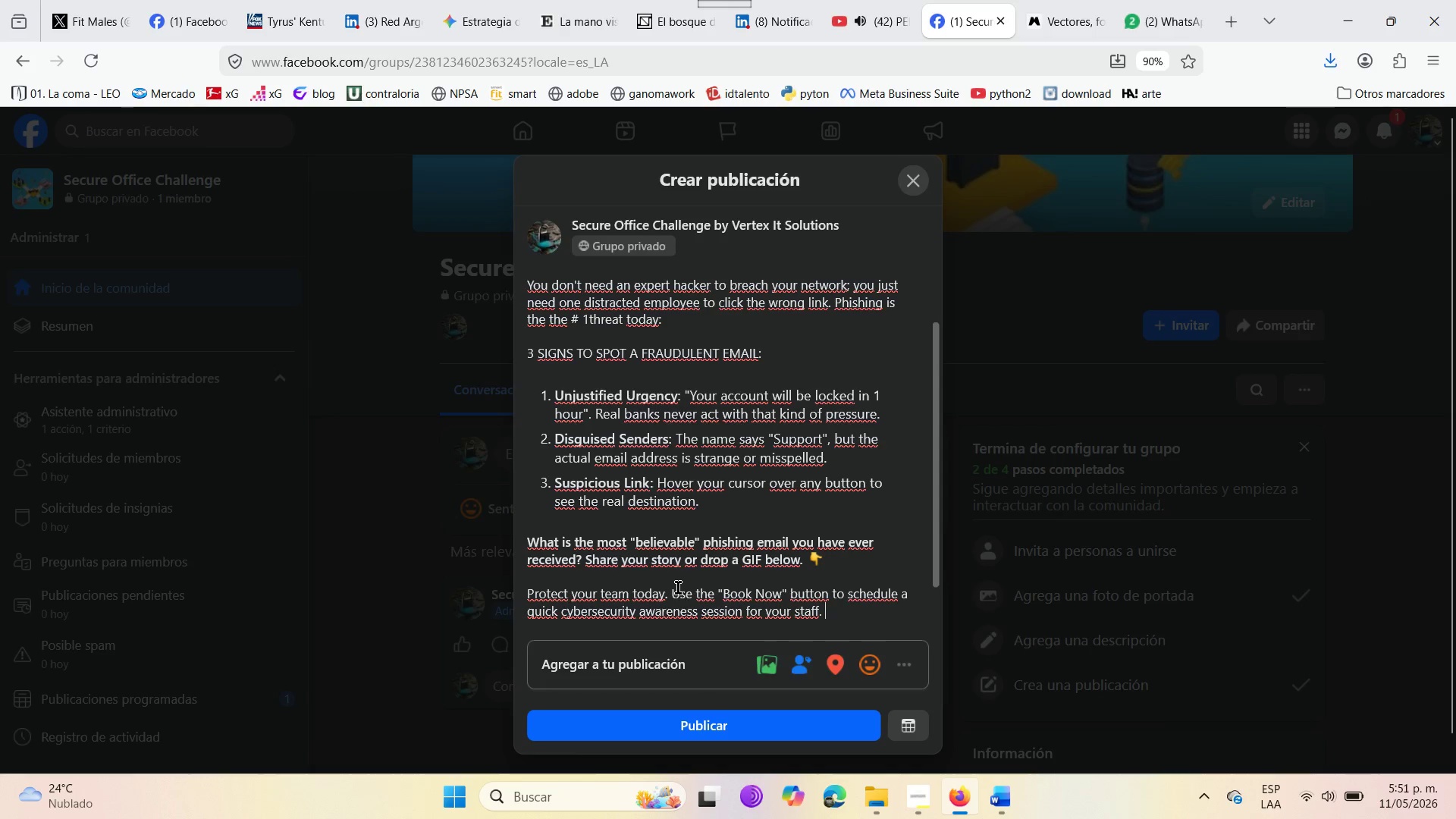 
wait(7.56)
 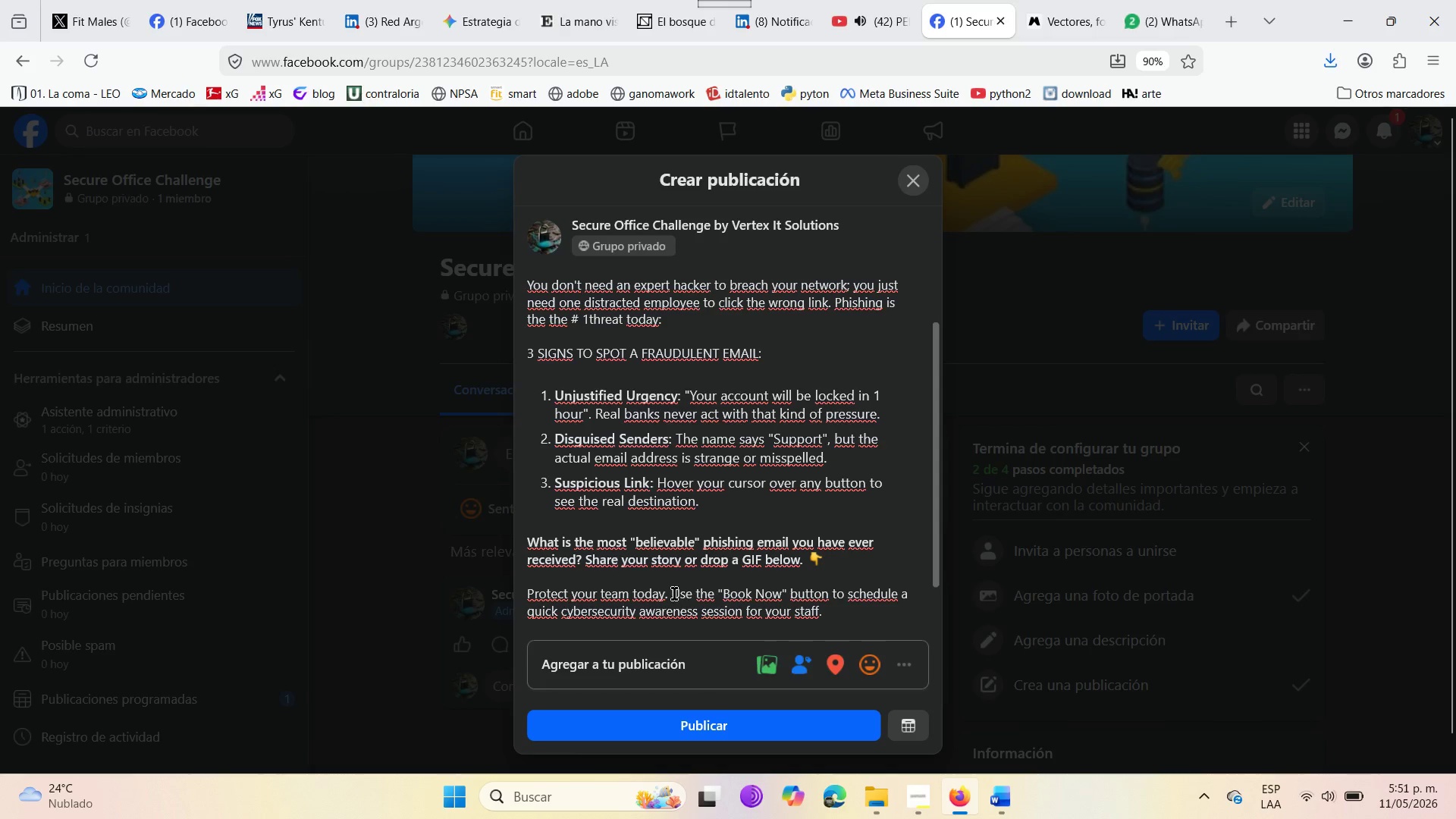 
left_click_drag(start_coordinate=[670, 594], to_coordinate=[827, 593])
 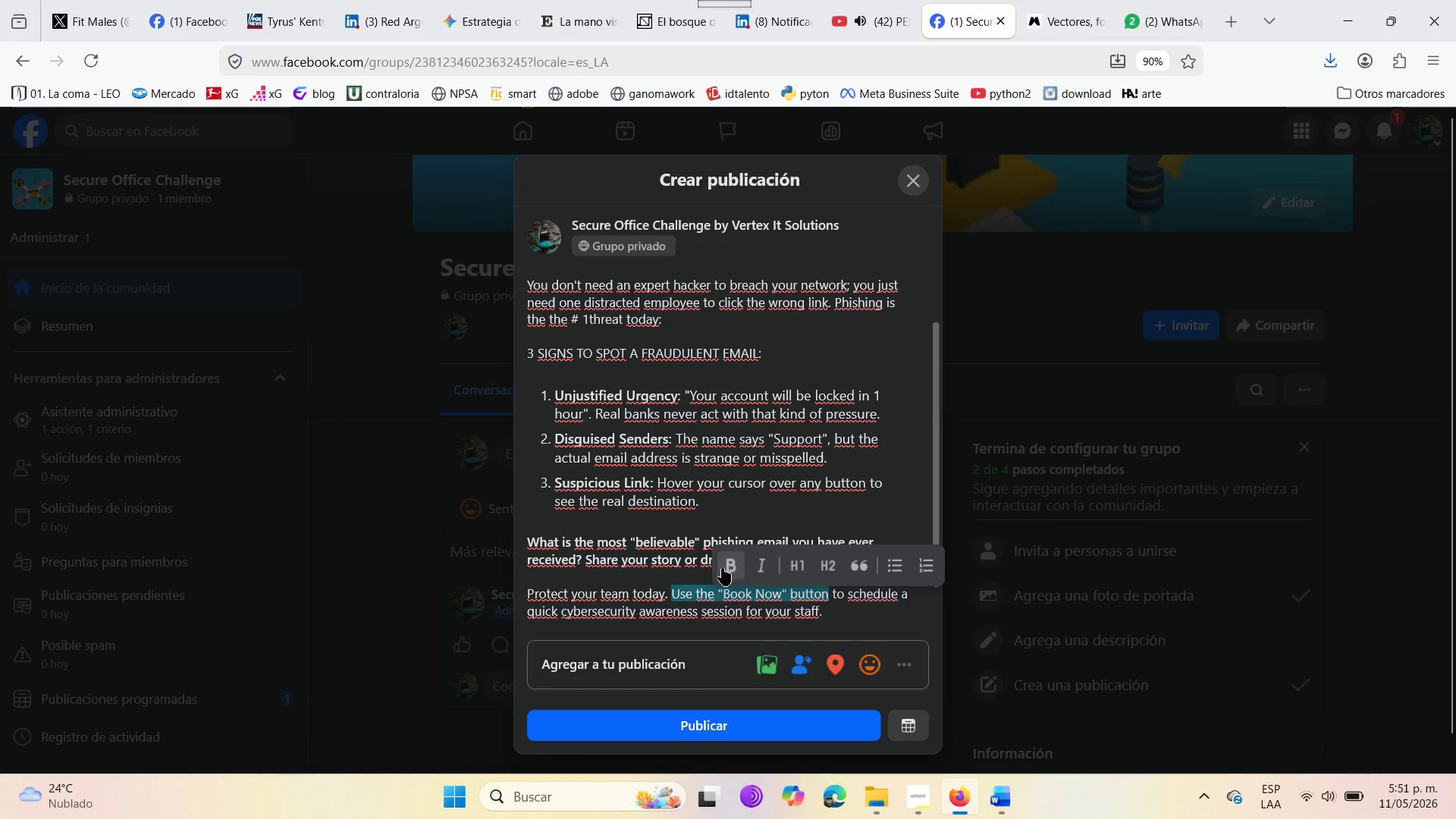 
left_click([728, 568])
 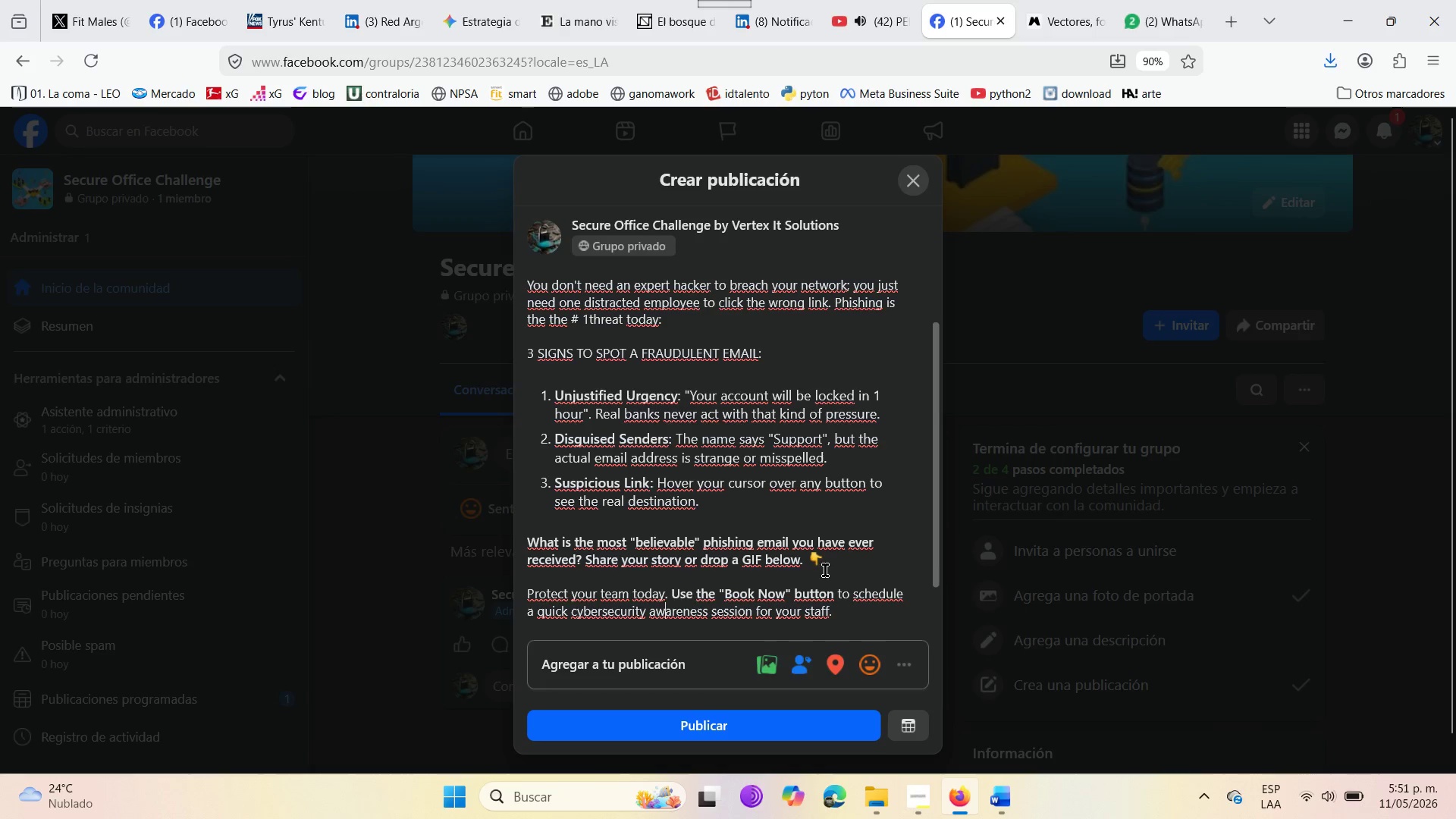 
left_click([837, 566])
 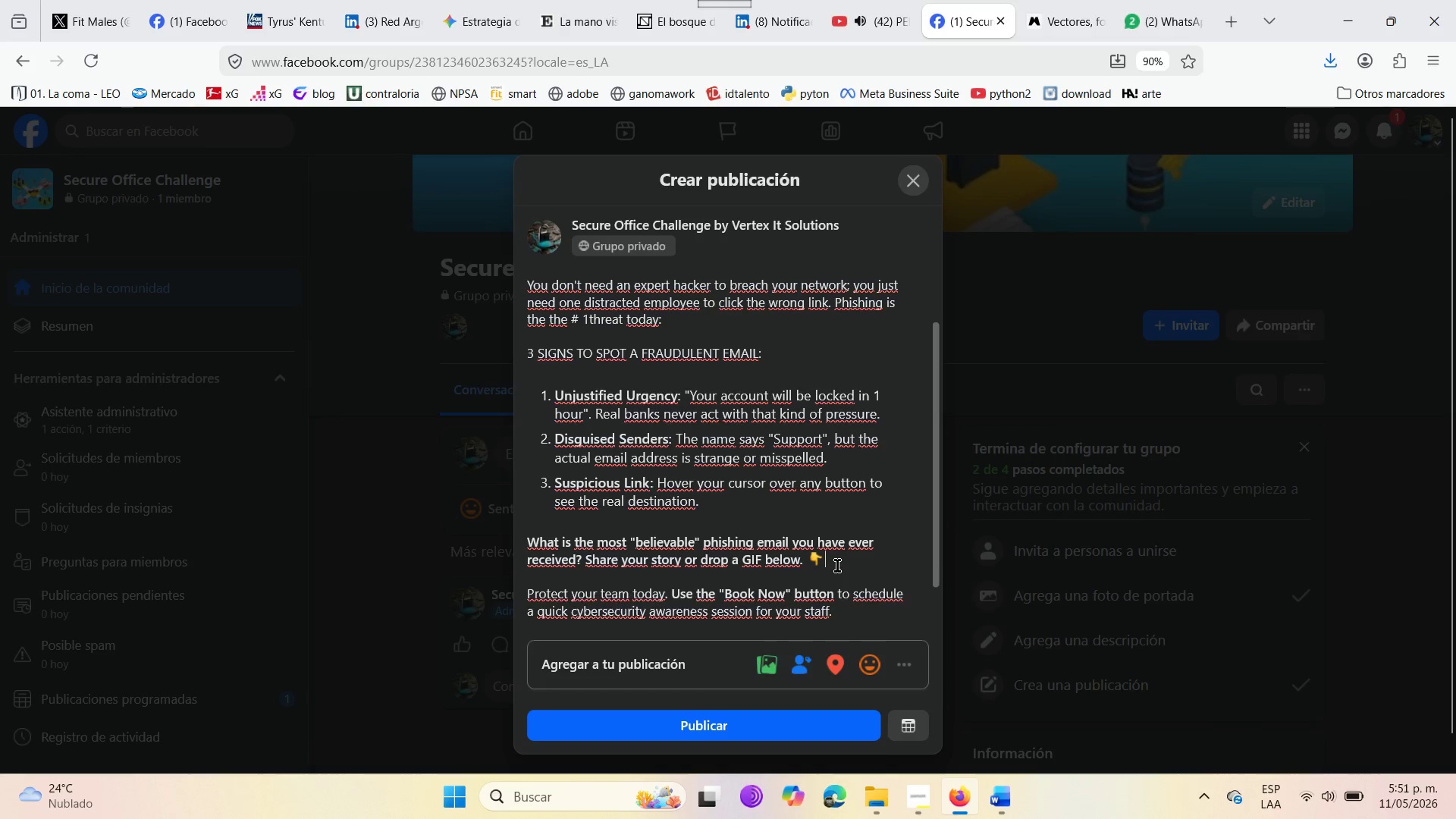 
key(Enter)
 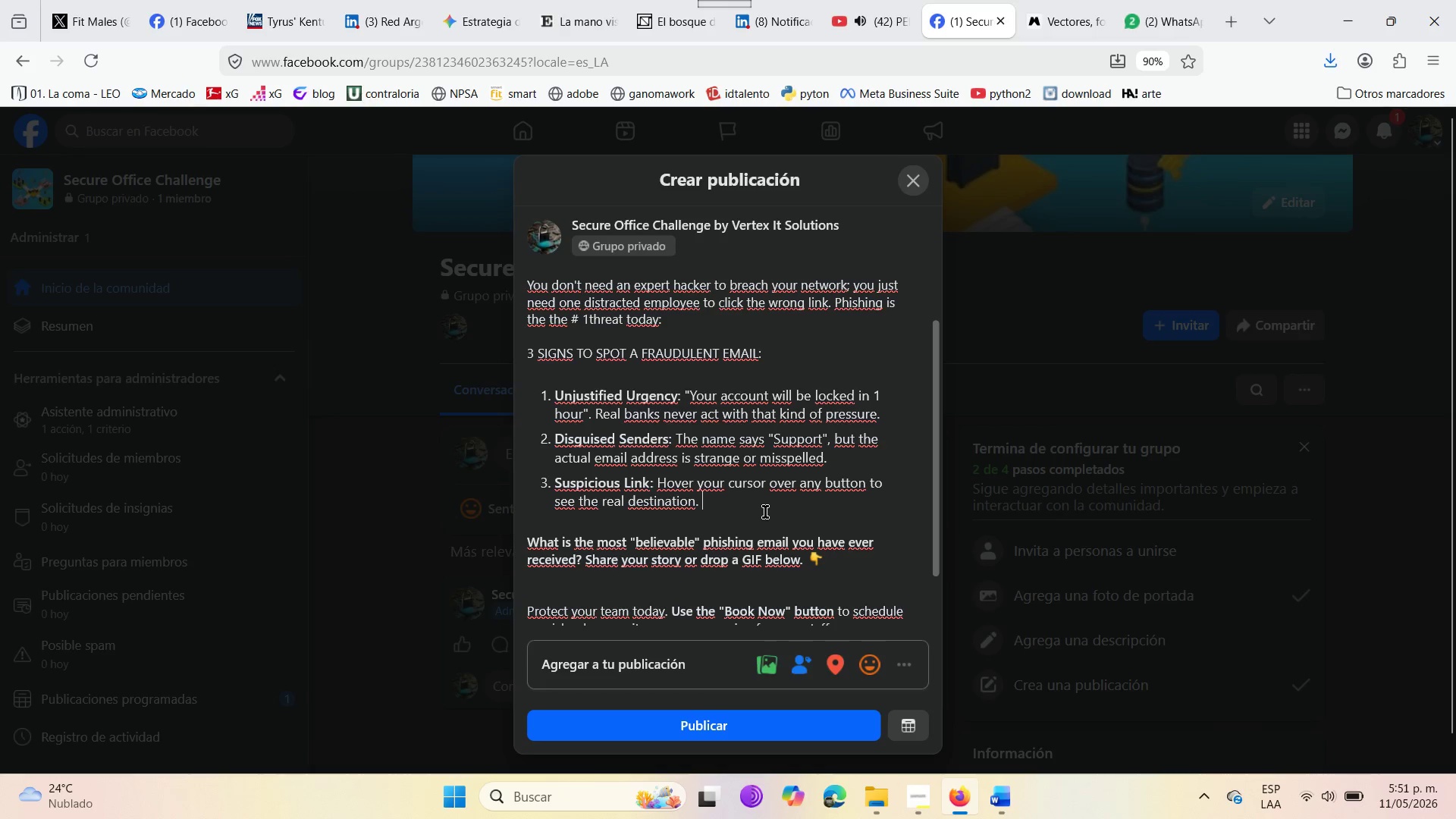 
left_click([765, 512])
 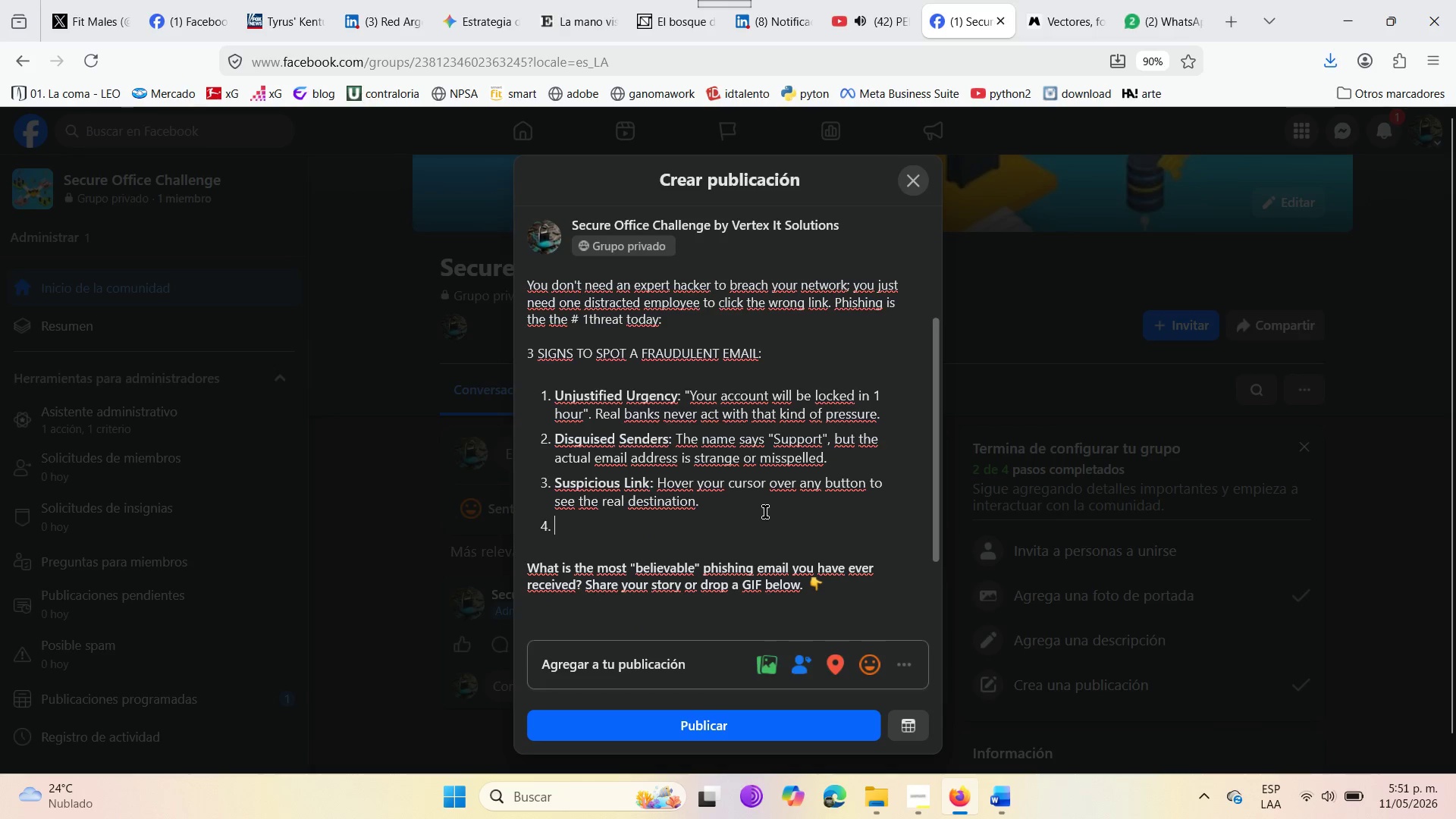 
key(Enter)
 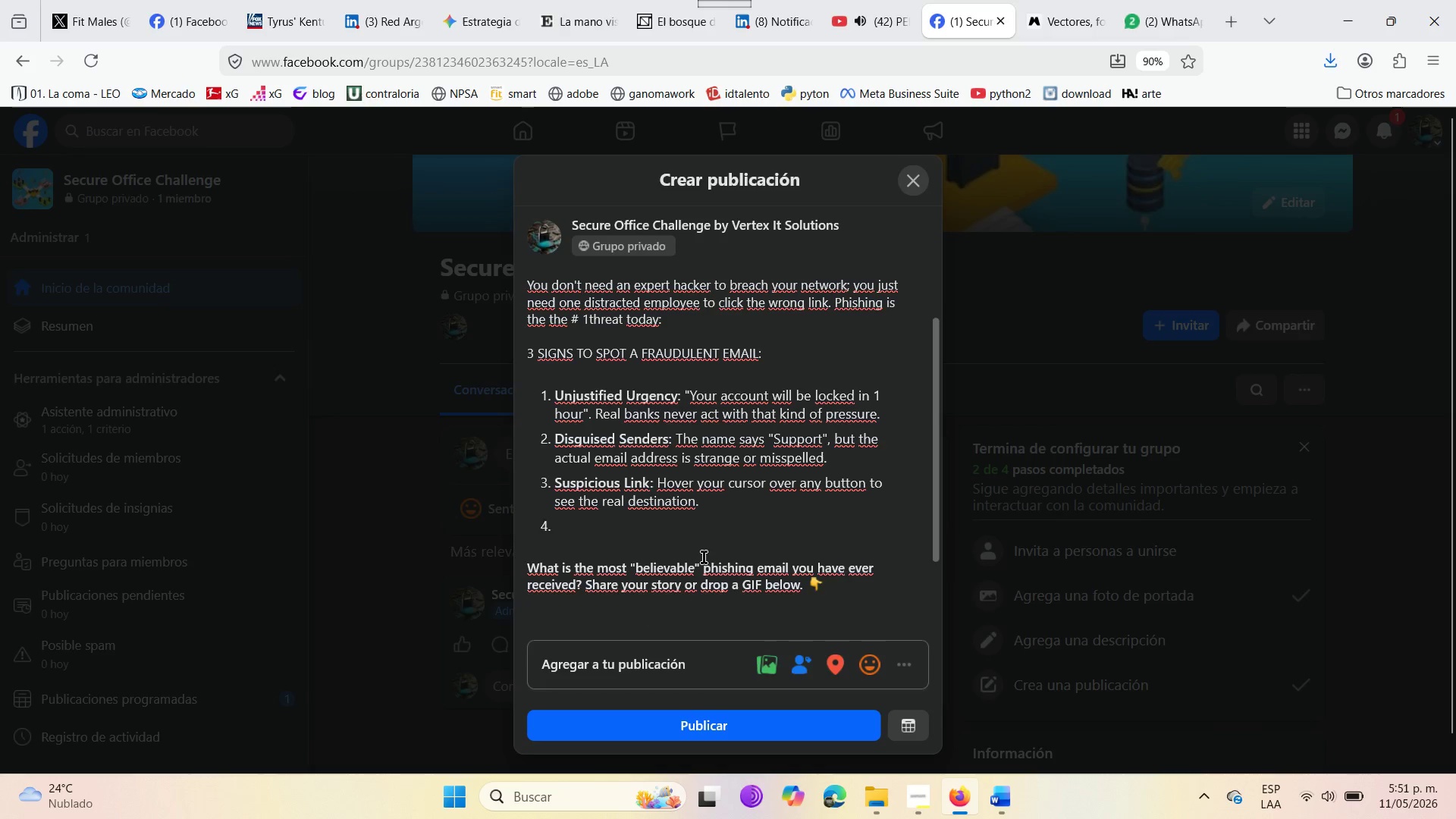 
key(Backspace)
 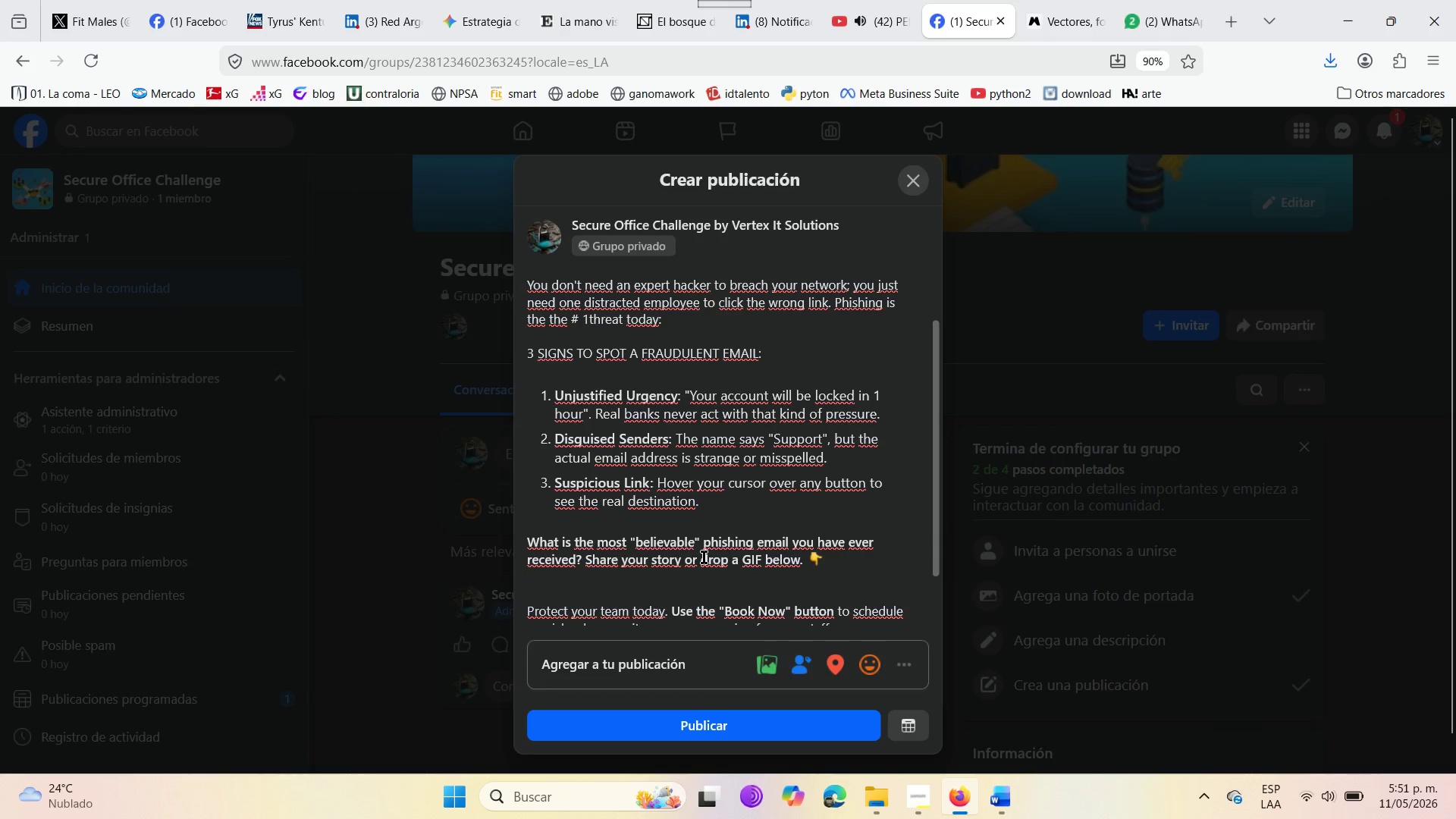 
key(Enter)
 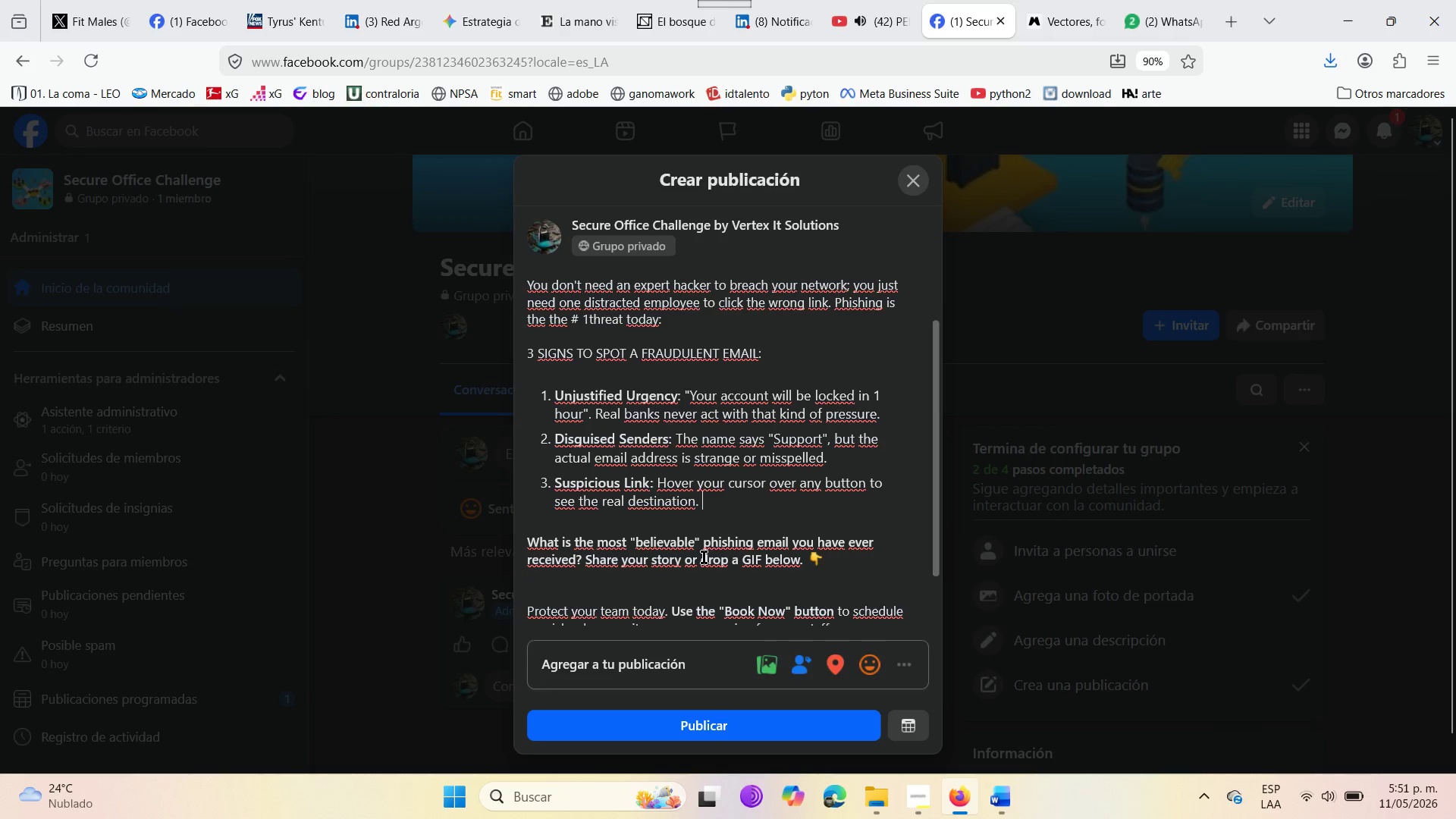 
key(Backspace)
 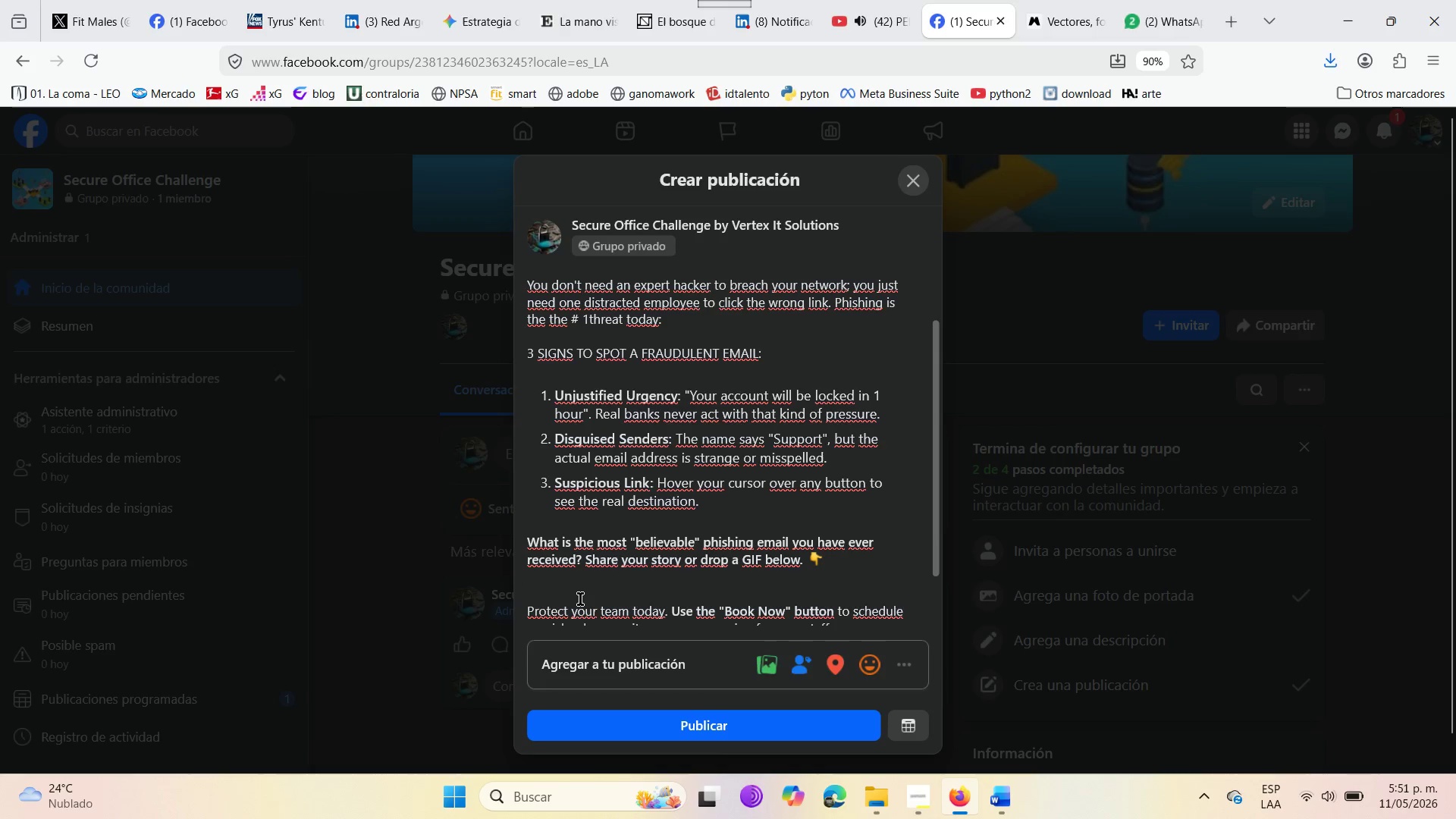 
key(Delete)
 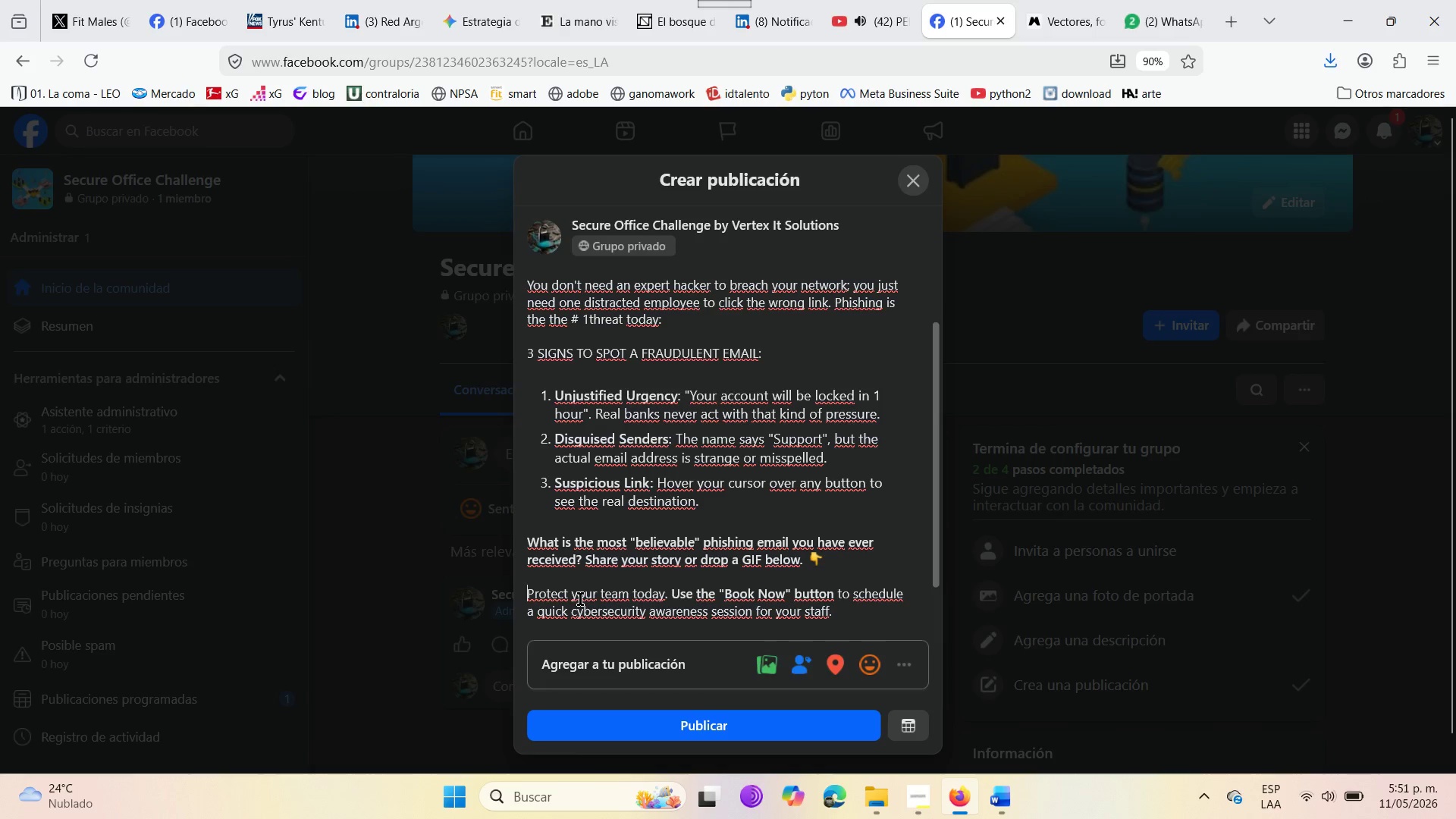 
scroll: coordinate [580, 599], scroll_direction: none, amount: 0.0
 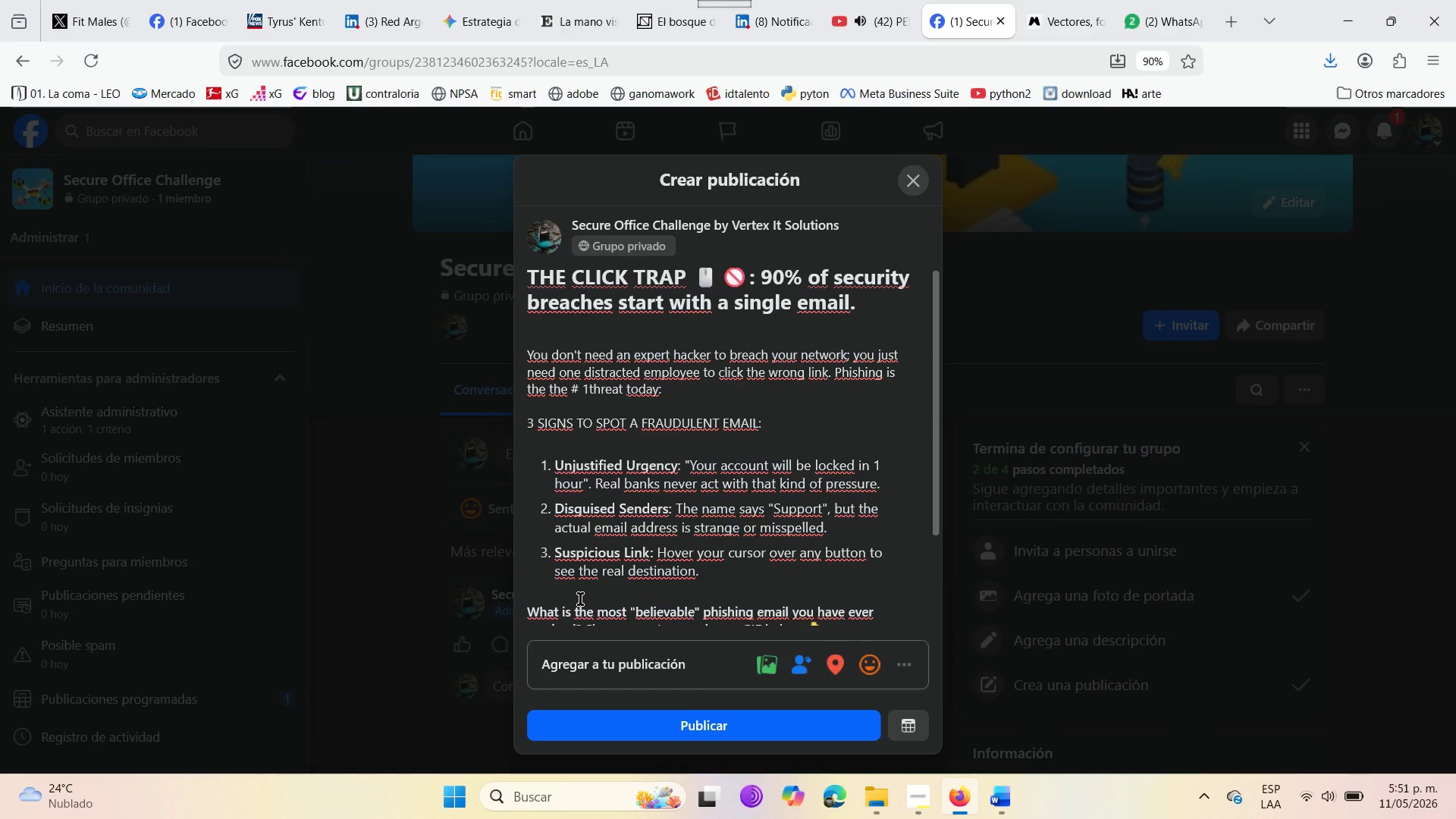 
scroll: coordinate [580, 599], scroll_direction: up, amount: 3.0
 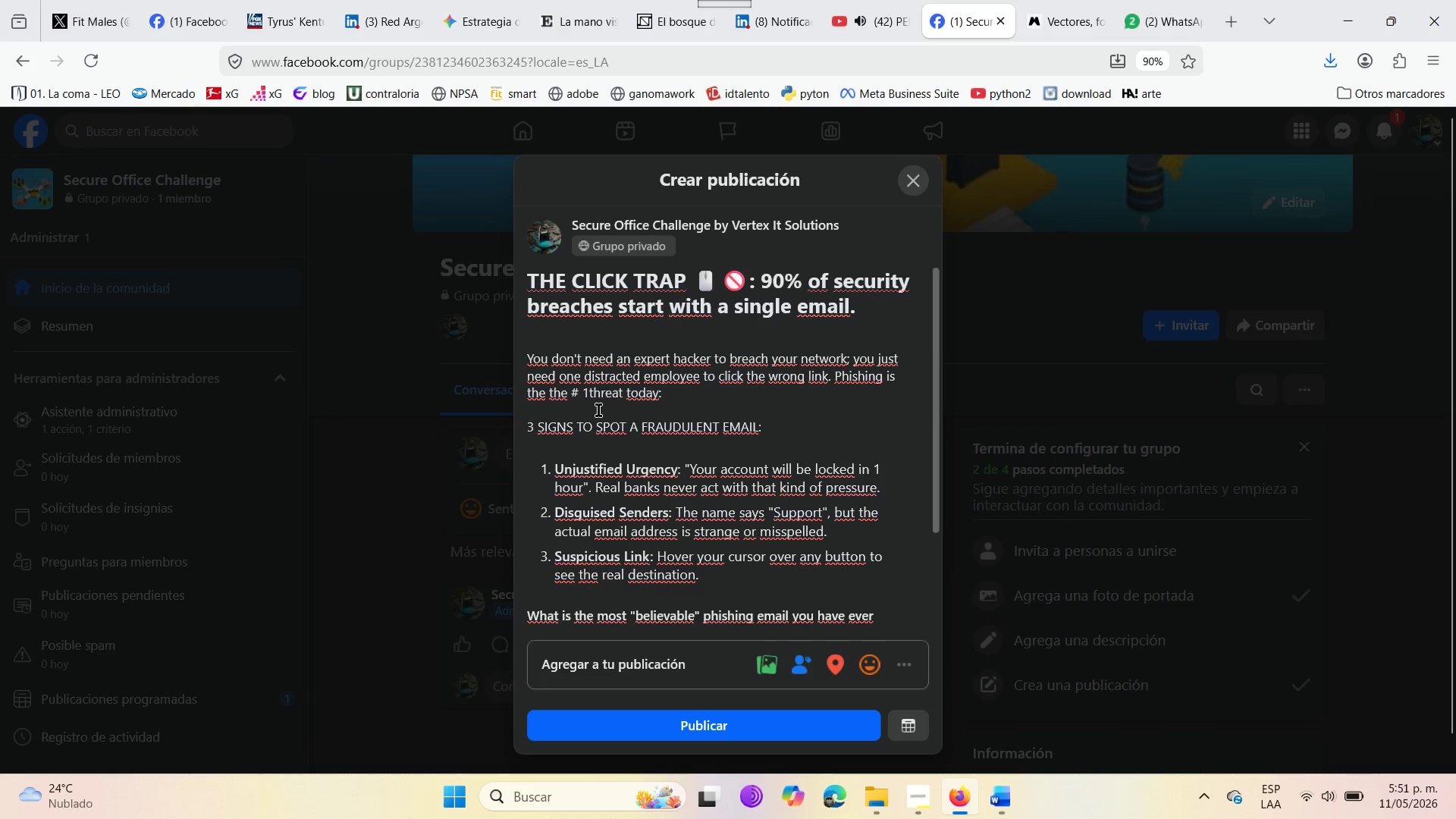 
scroll: coordinate [601, 413], scroll_direction: down, amount: 4.0
 